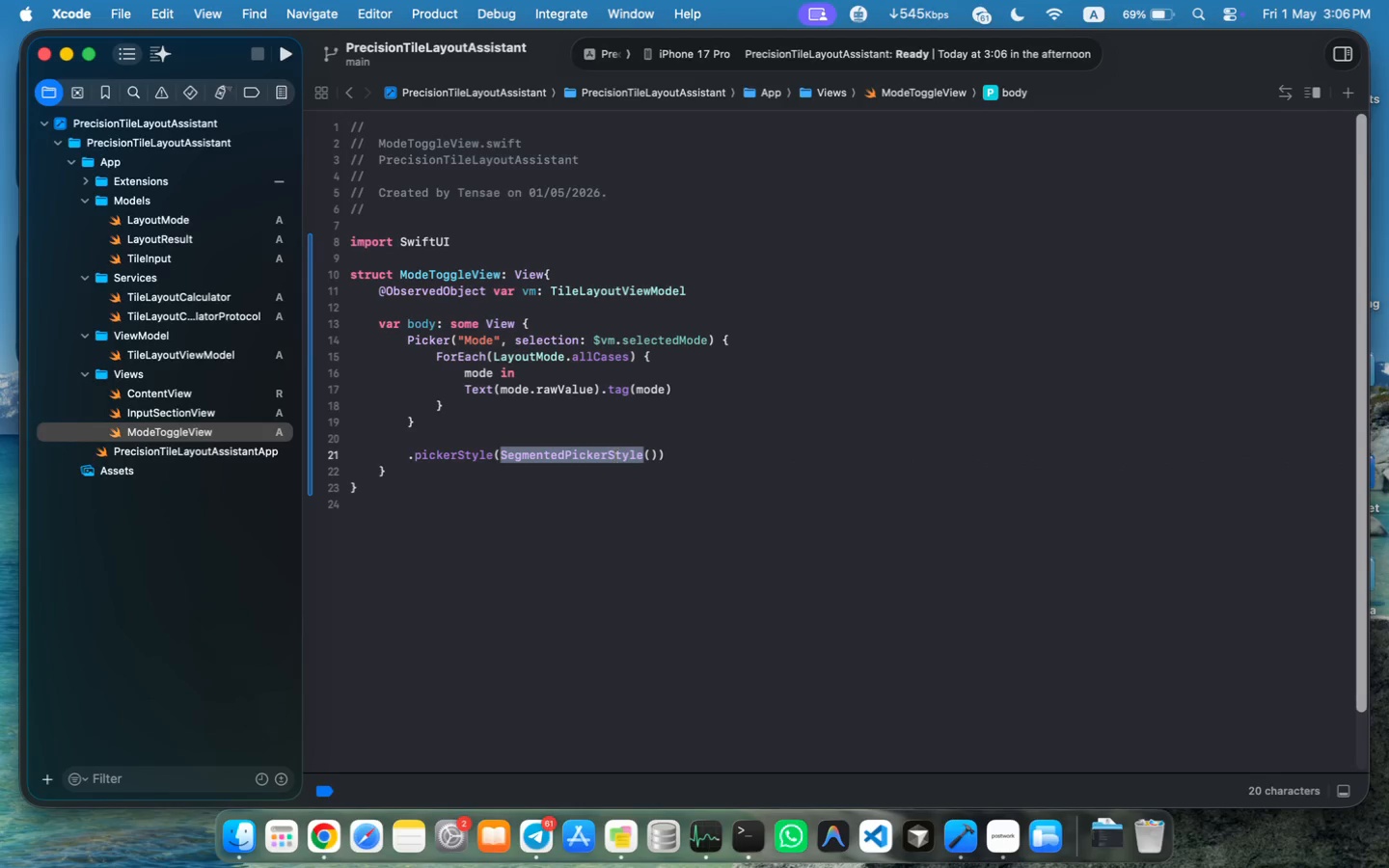 
key(ArrowRight)
 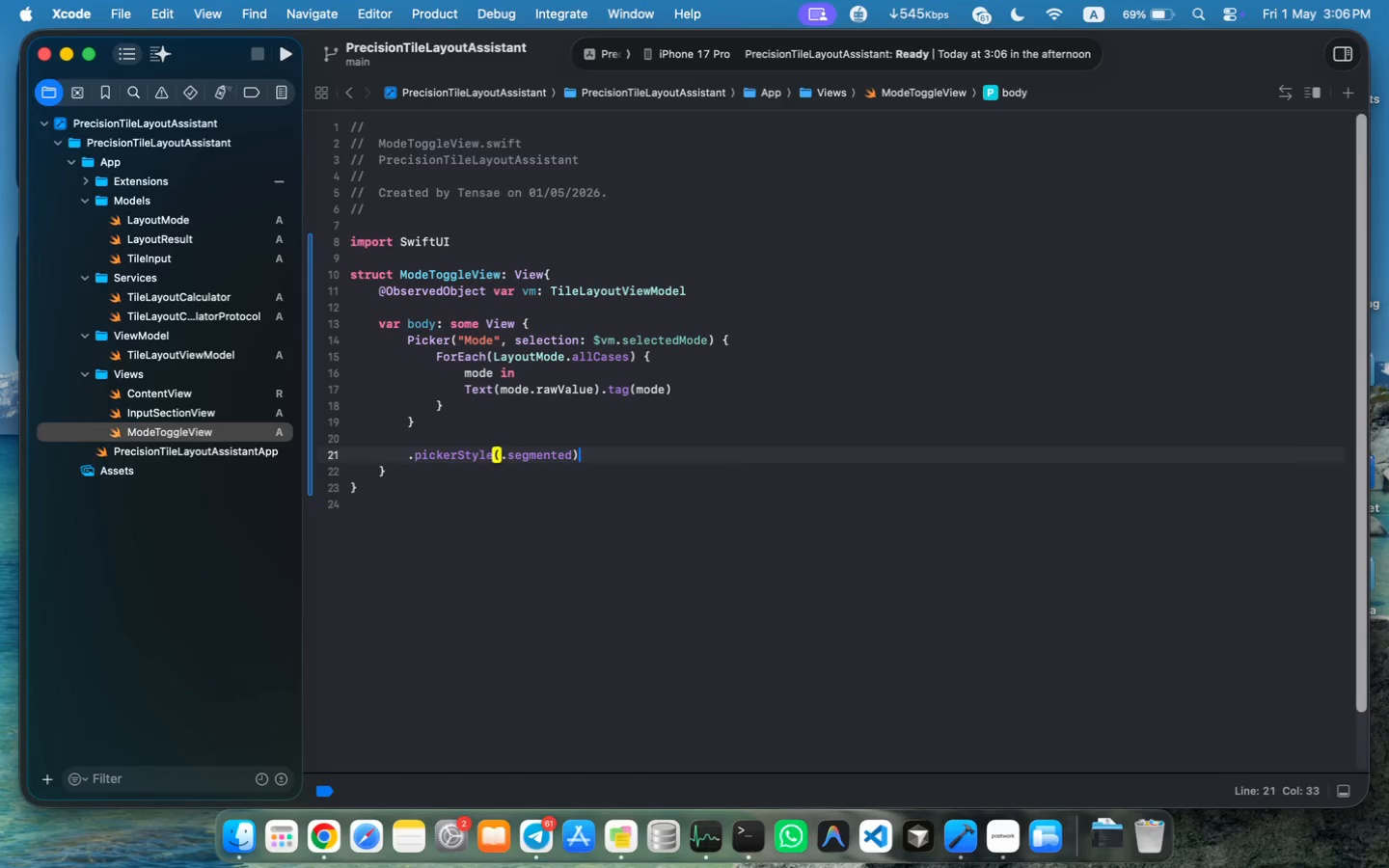 
key(Enter)
 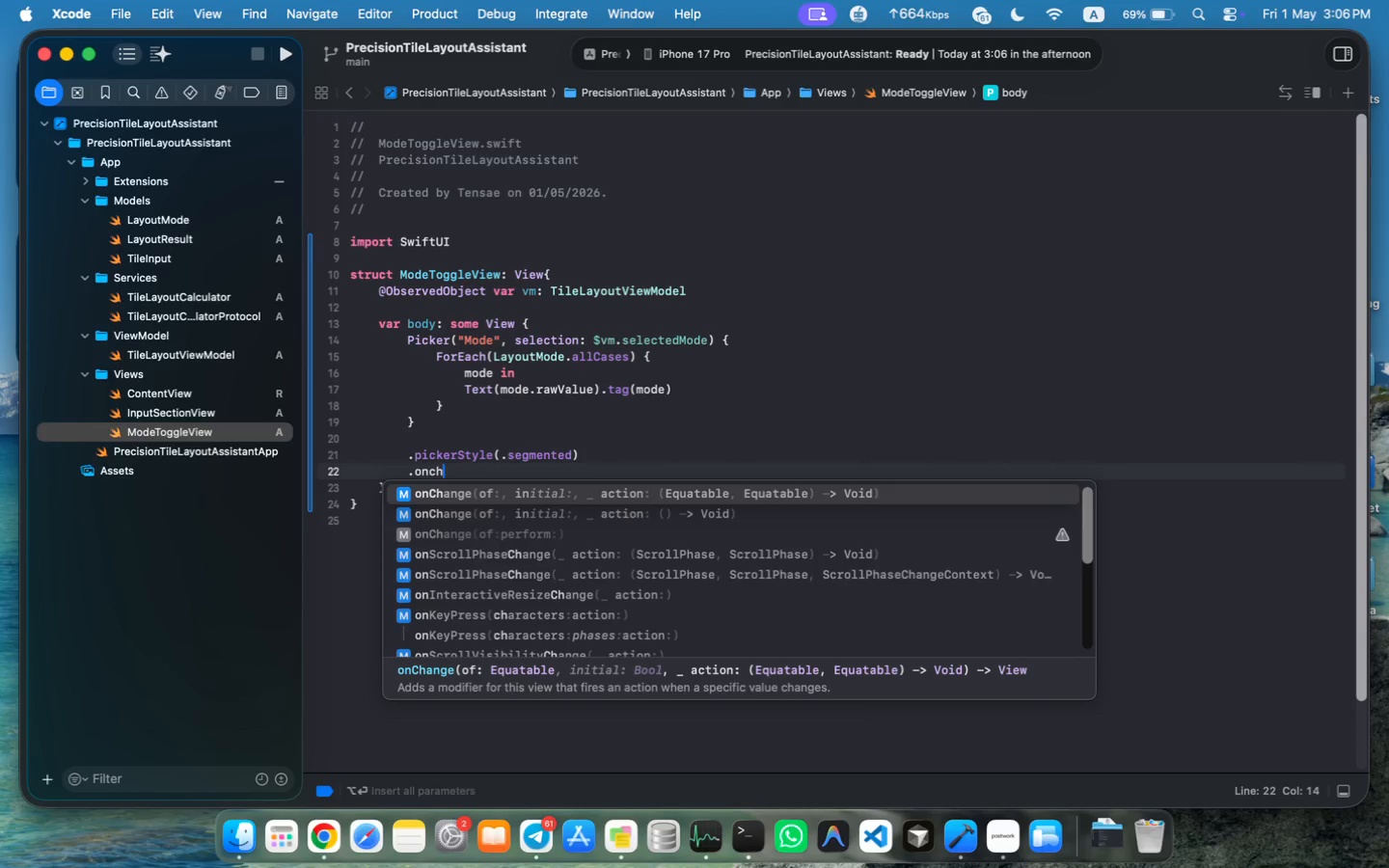 
type(.onch)
key(Tab)
 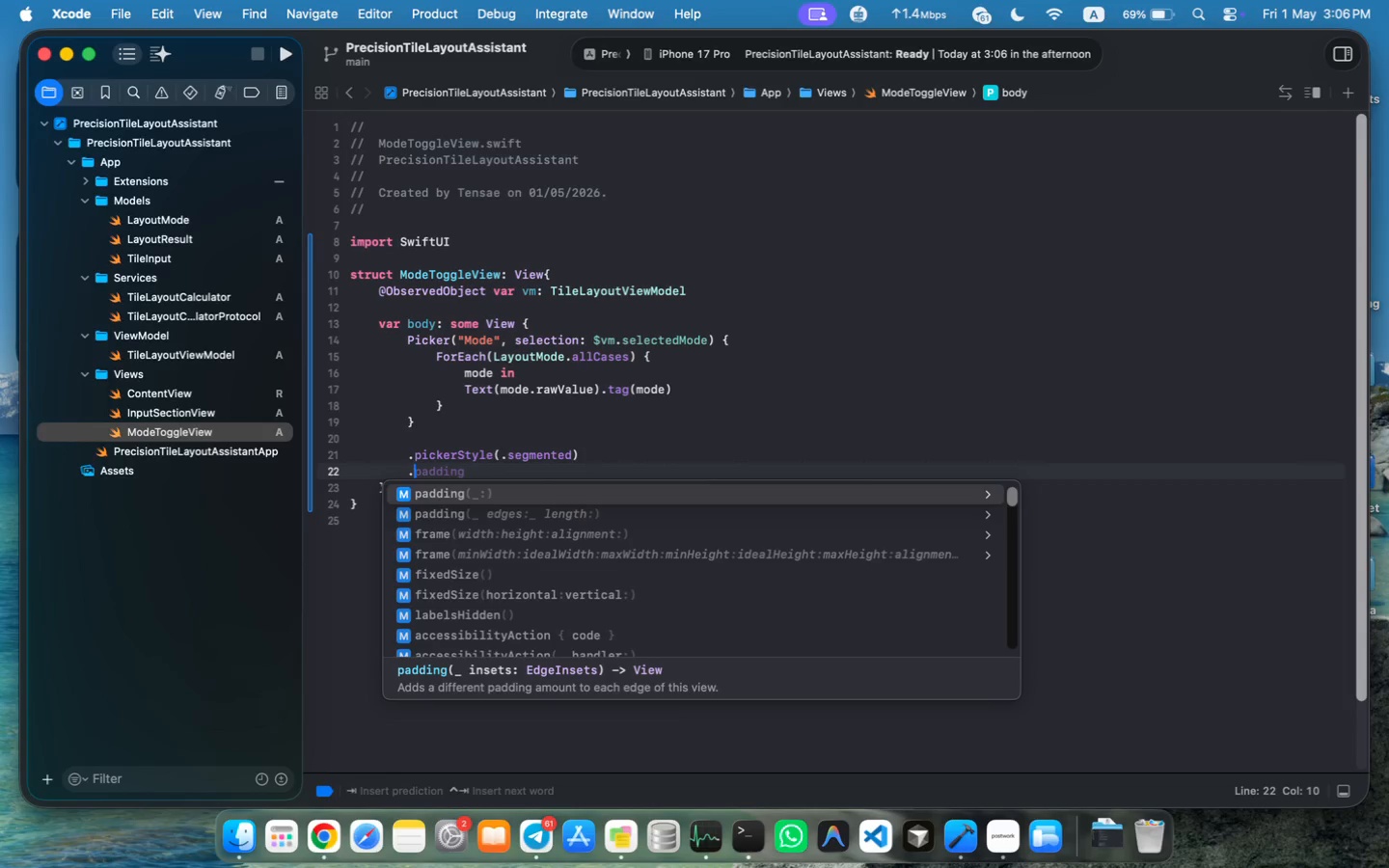 
type(vm.se)
key(Tab)
 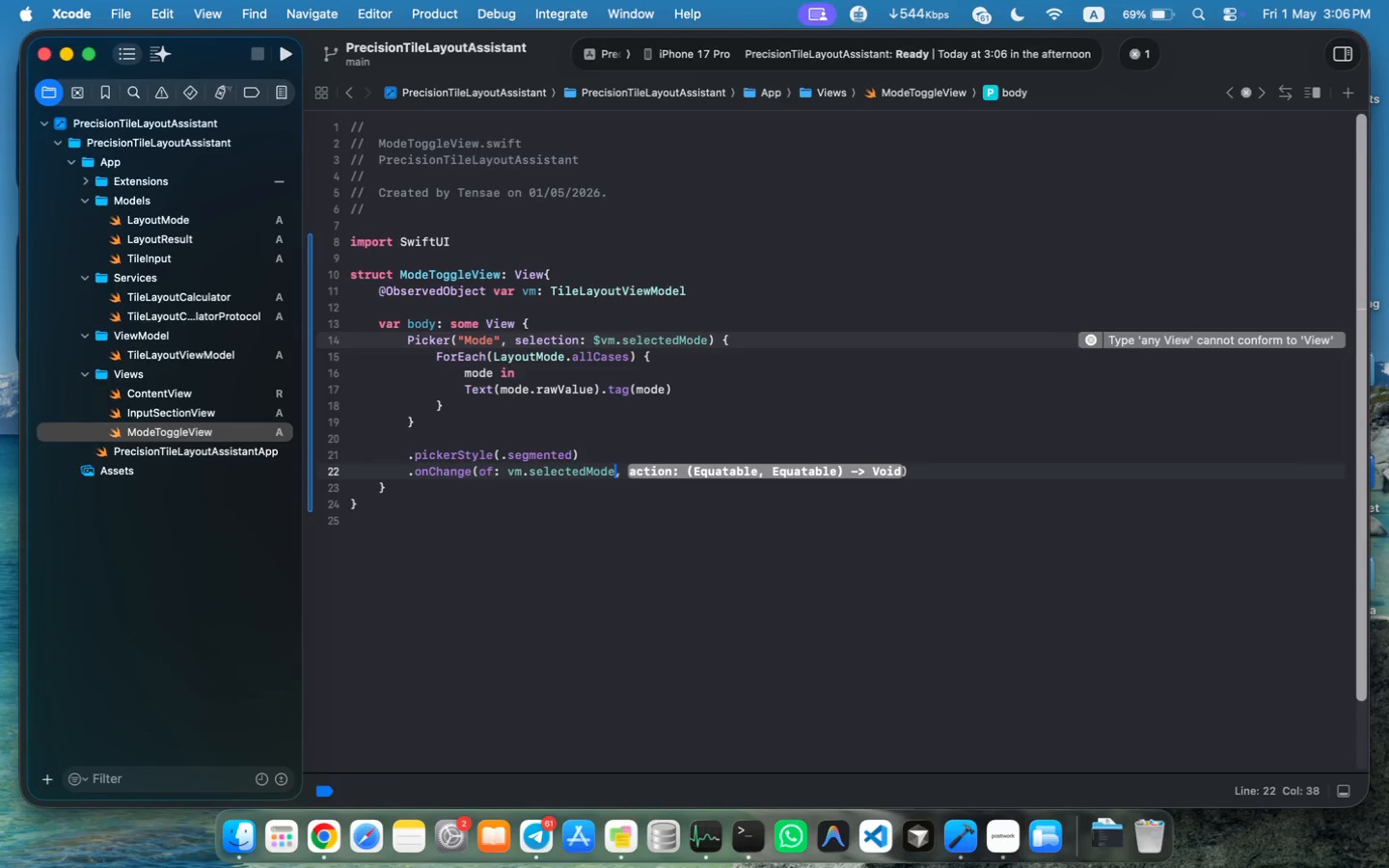 
left_click([650, 473])
 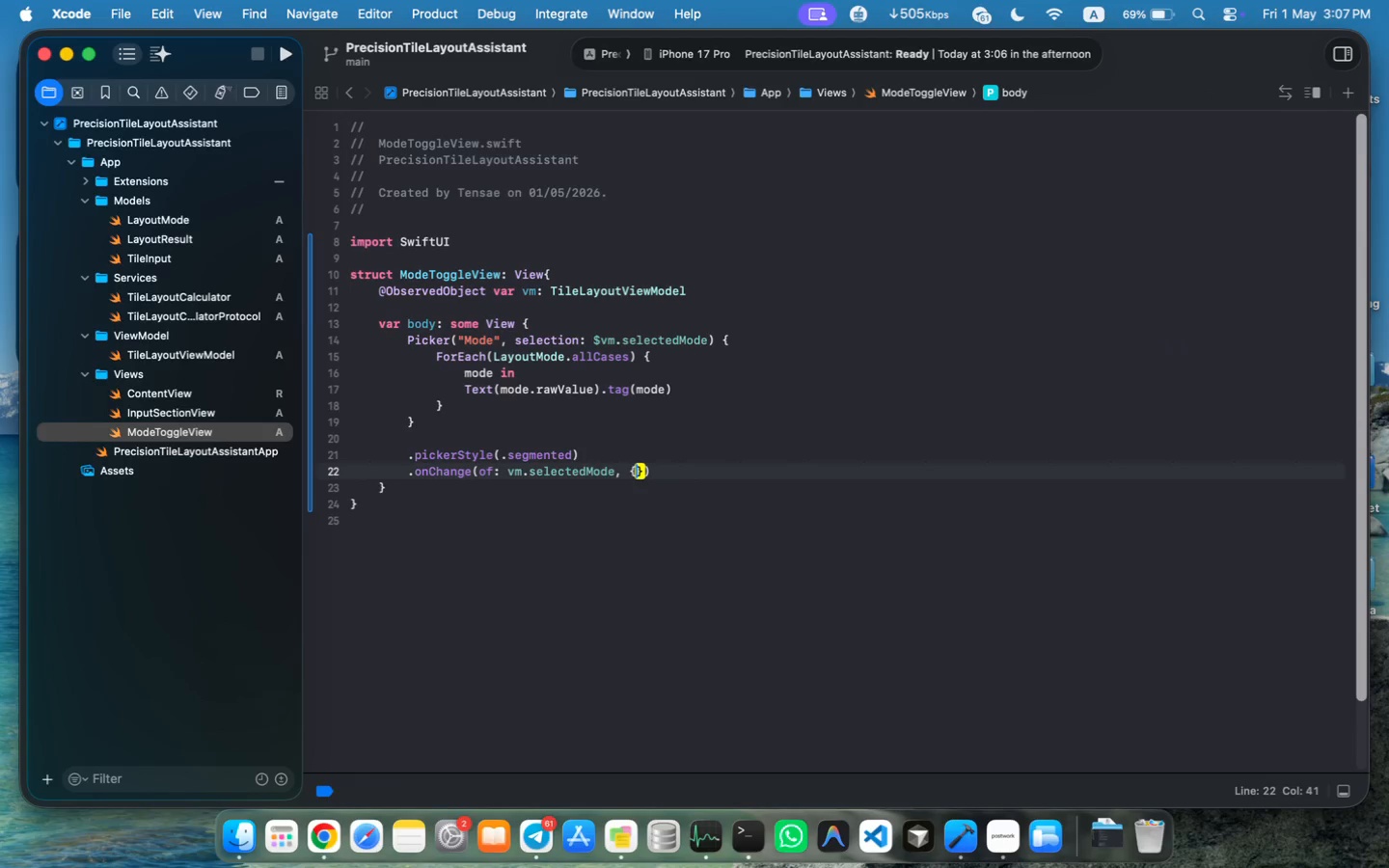 
type({ _ in {)
key(Backspace)
 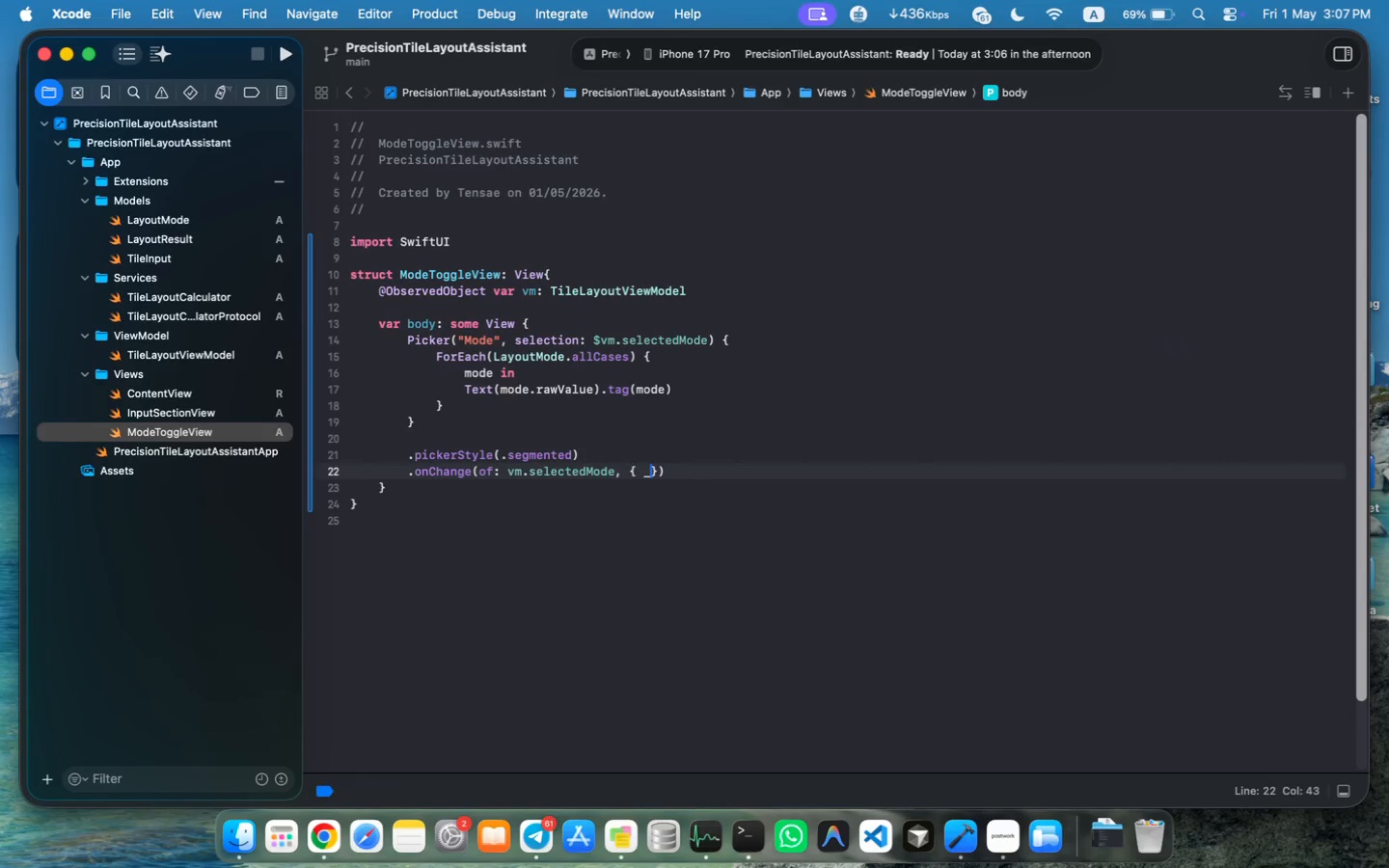 
key(ArrowRight)
 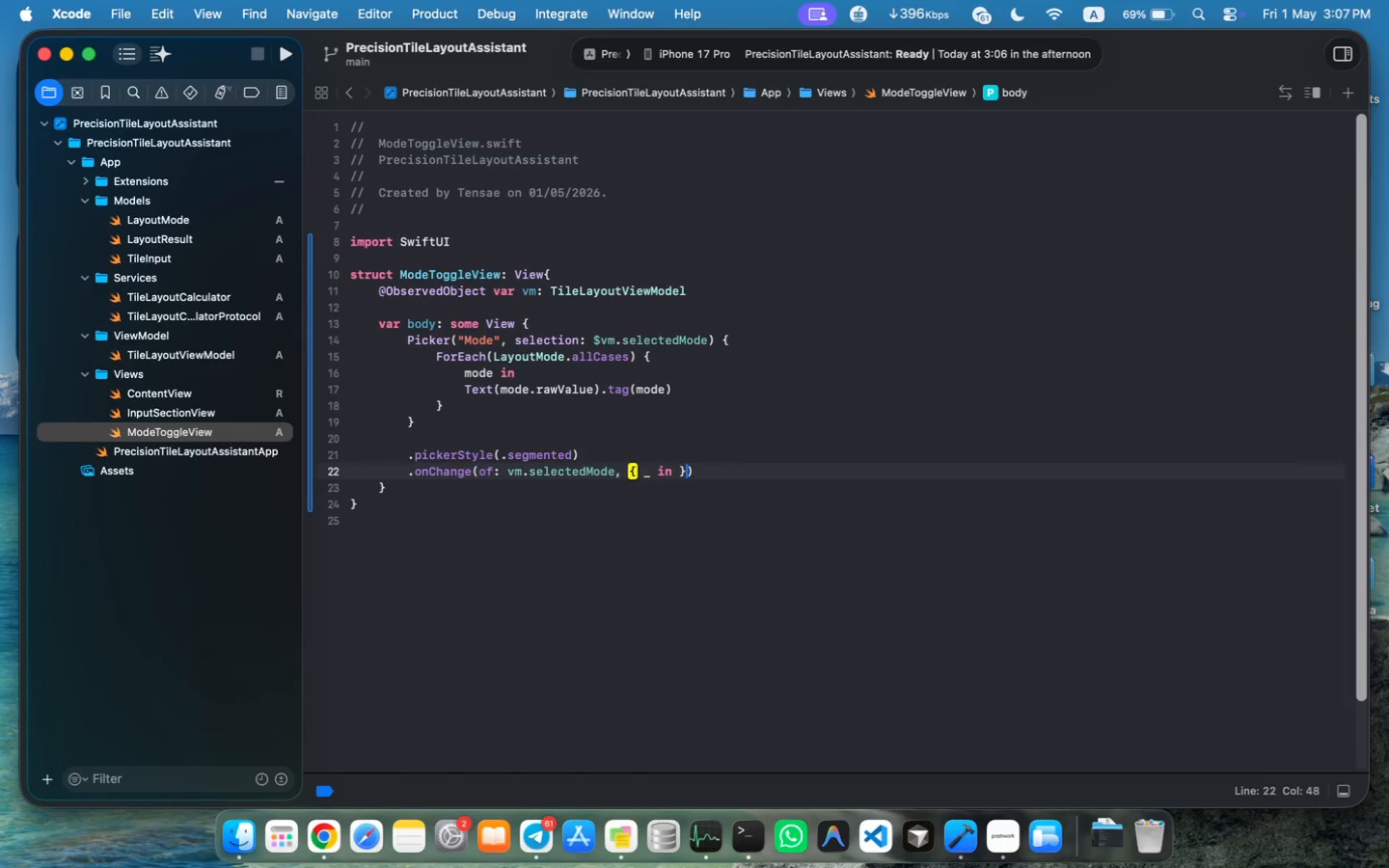 
key(ArrowLeft)
 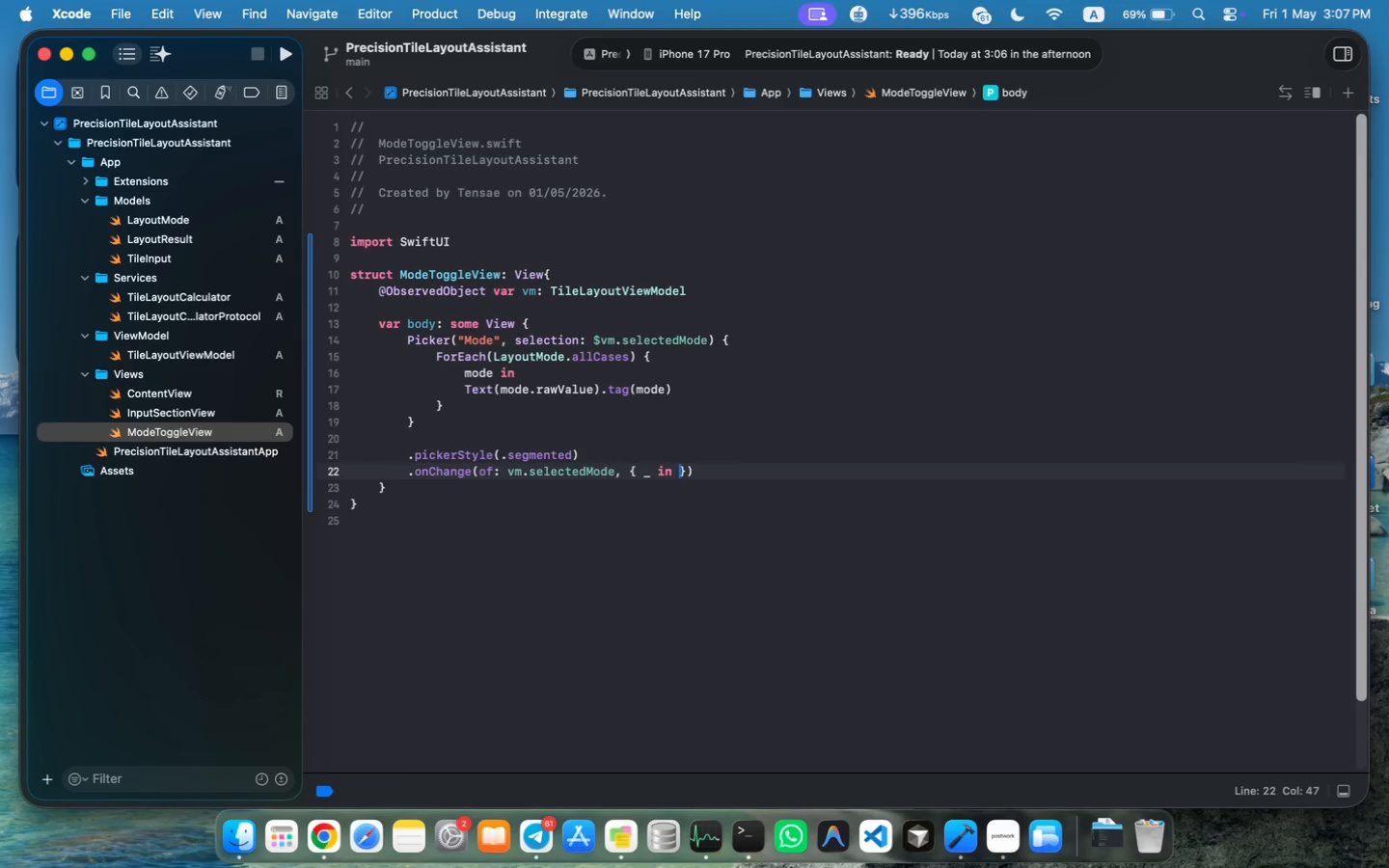 
key(Enter)
 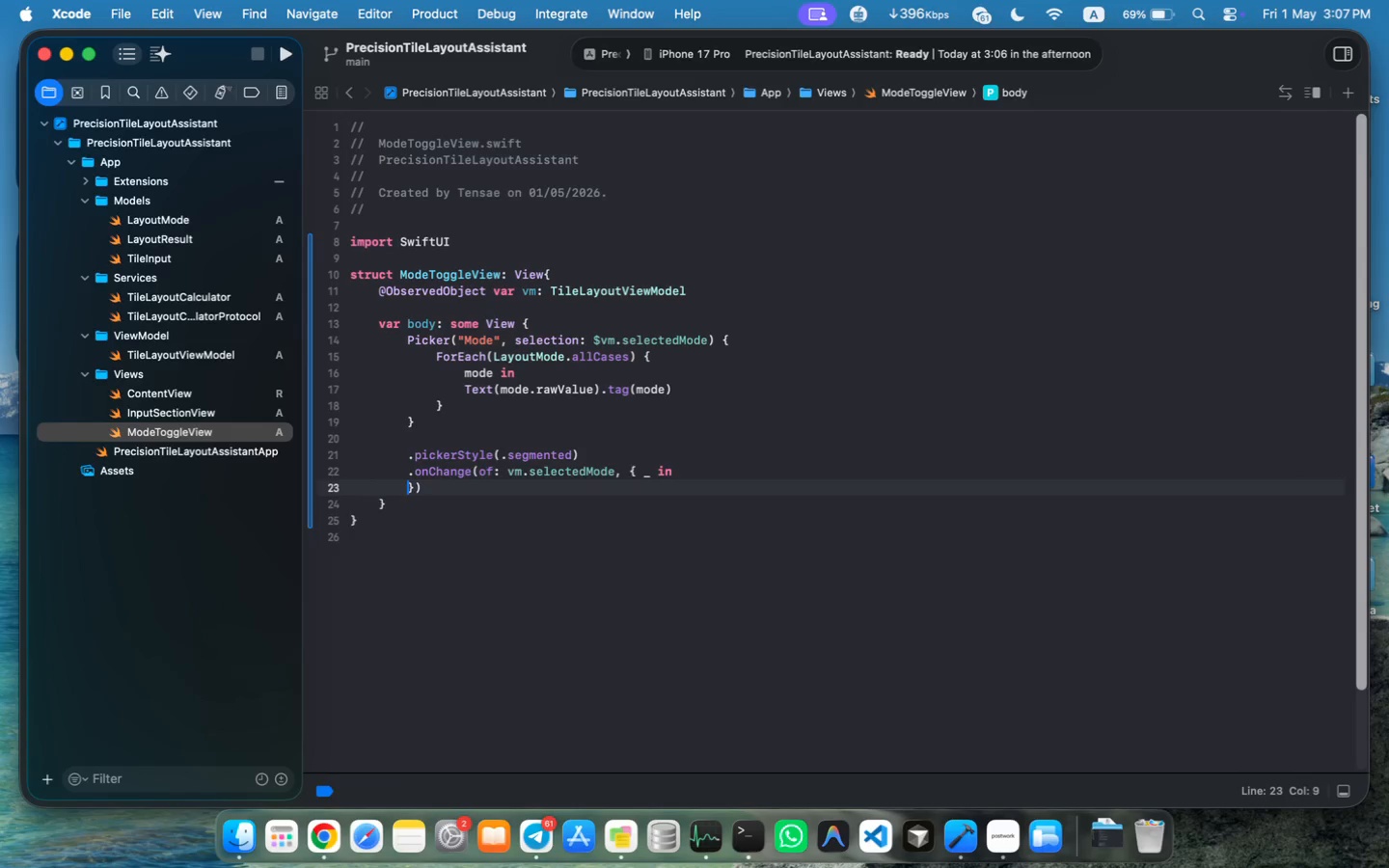 
key(Enter)
 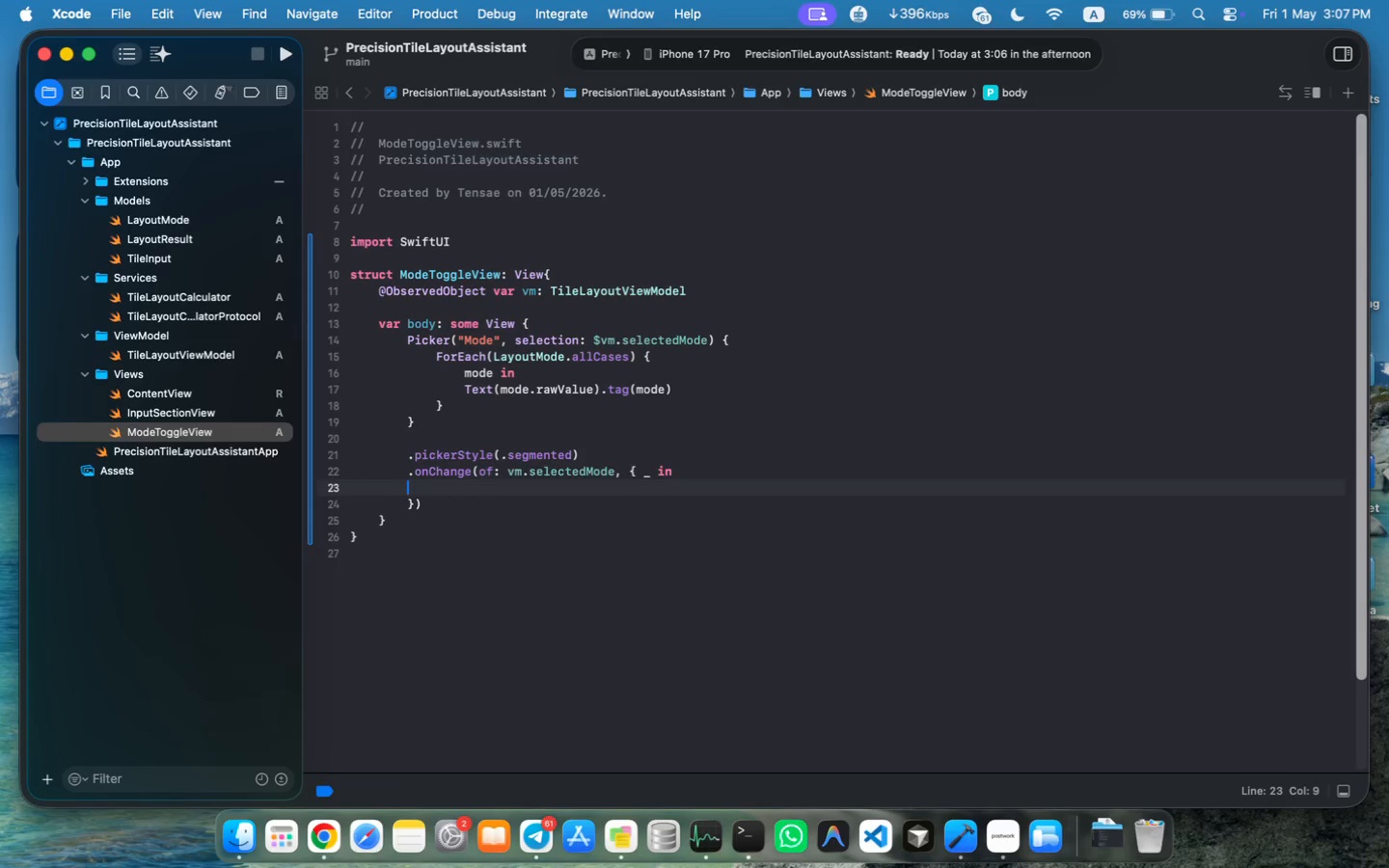 
key(ArrowUp)
 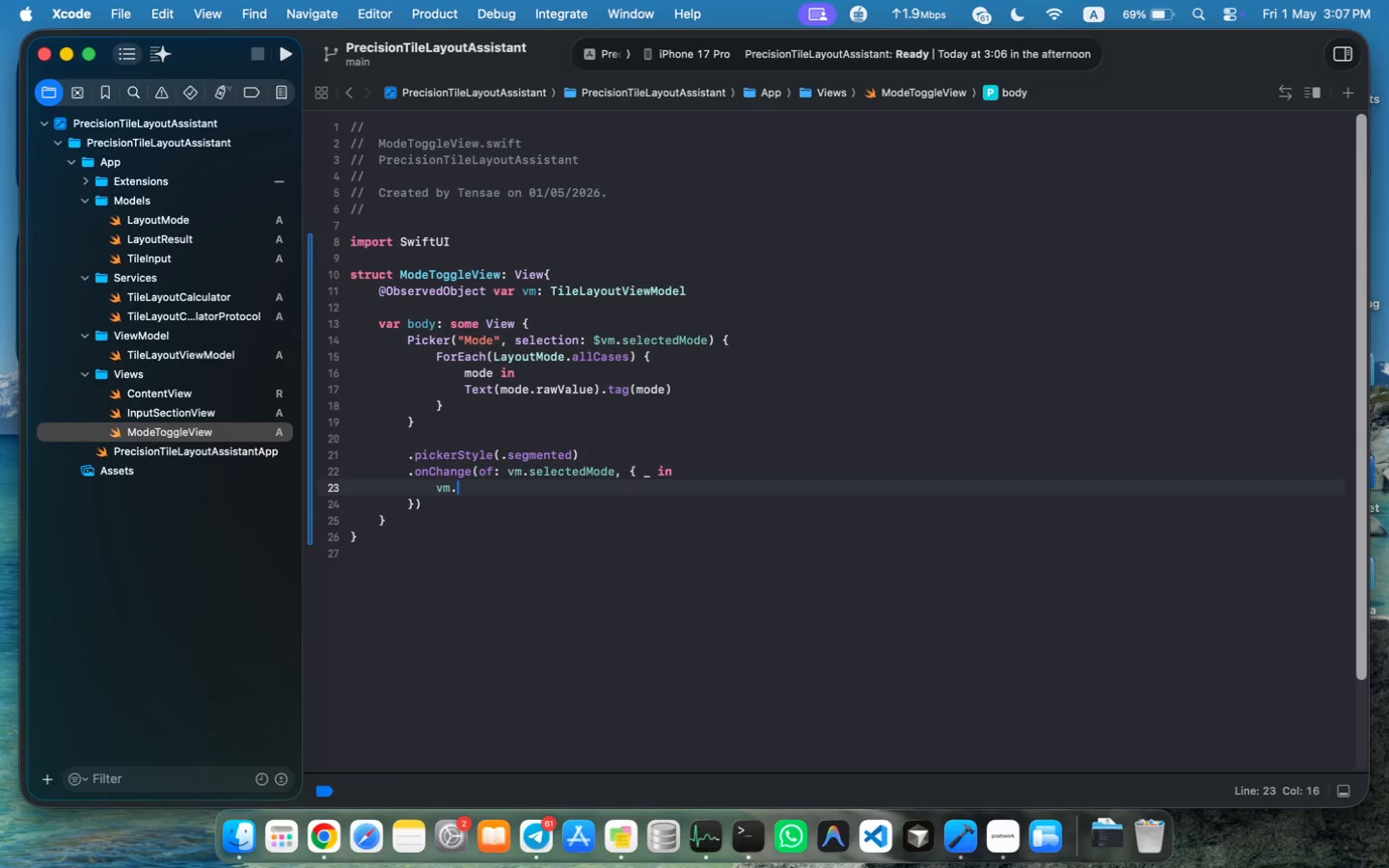 
type(vm.v)
key(Backspace)
type(cal)
key(Tab)
 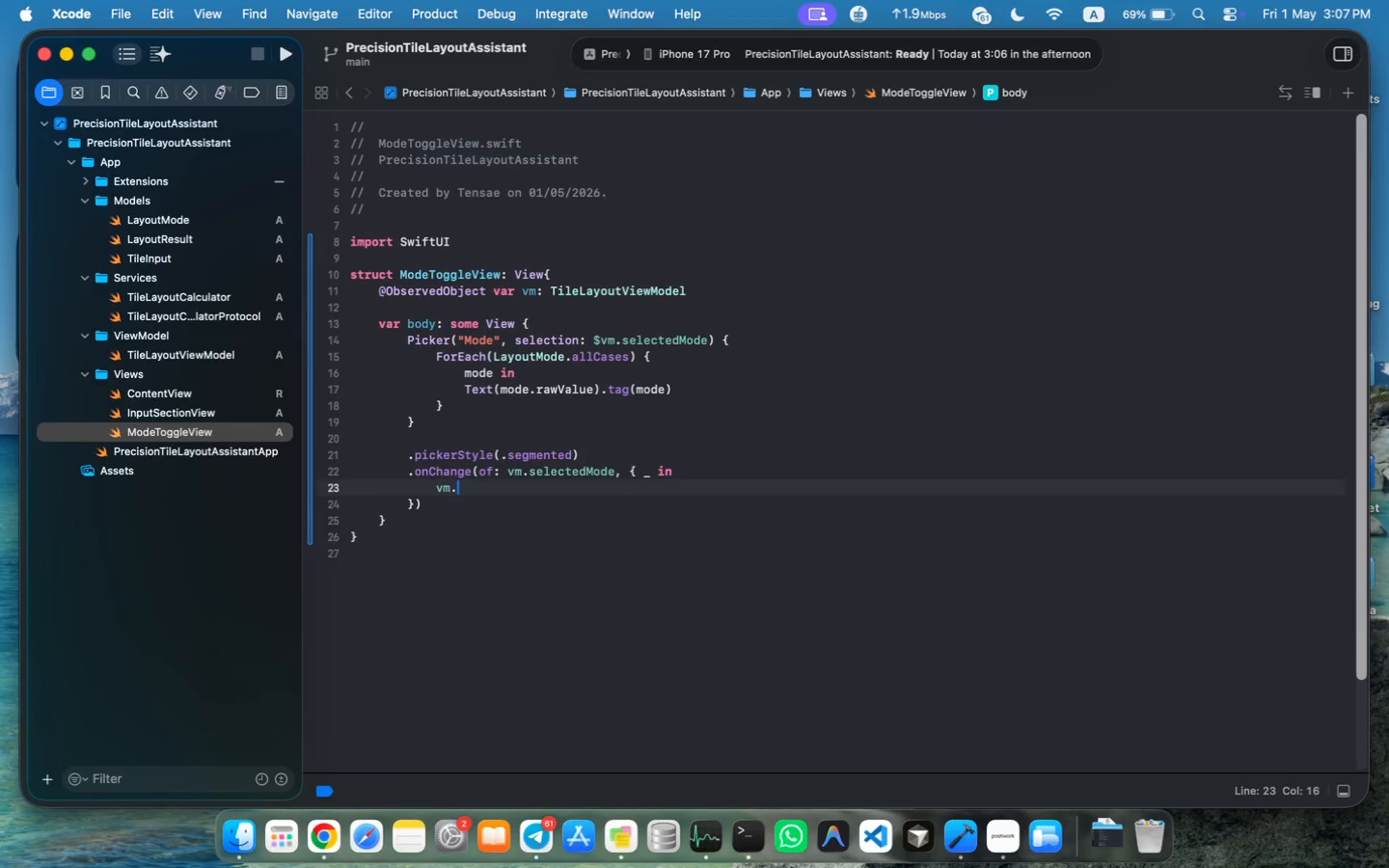 
key(Meta+S)
 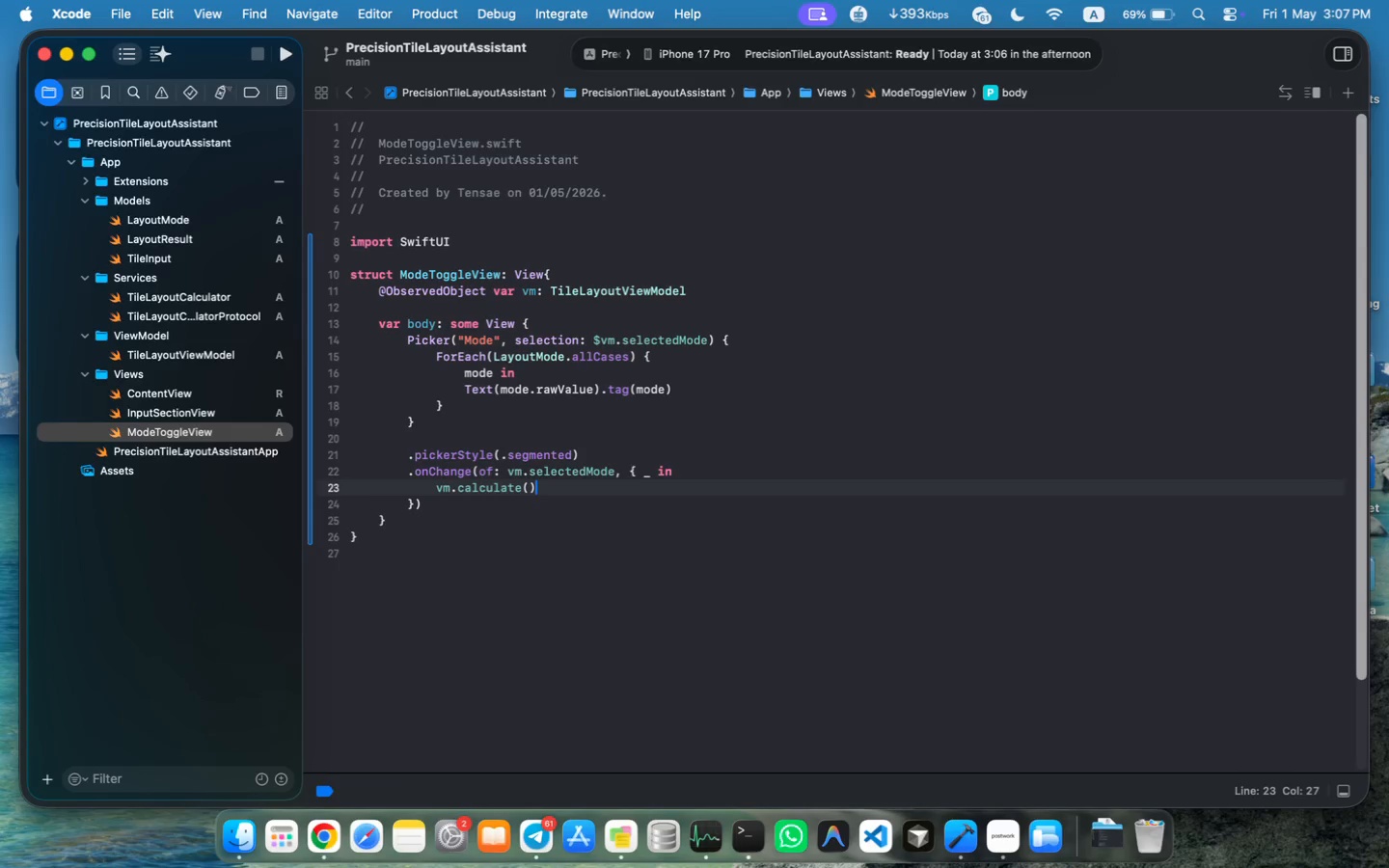 
key(Meta+S)
 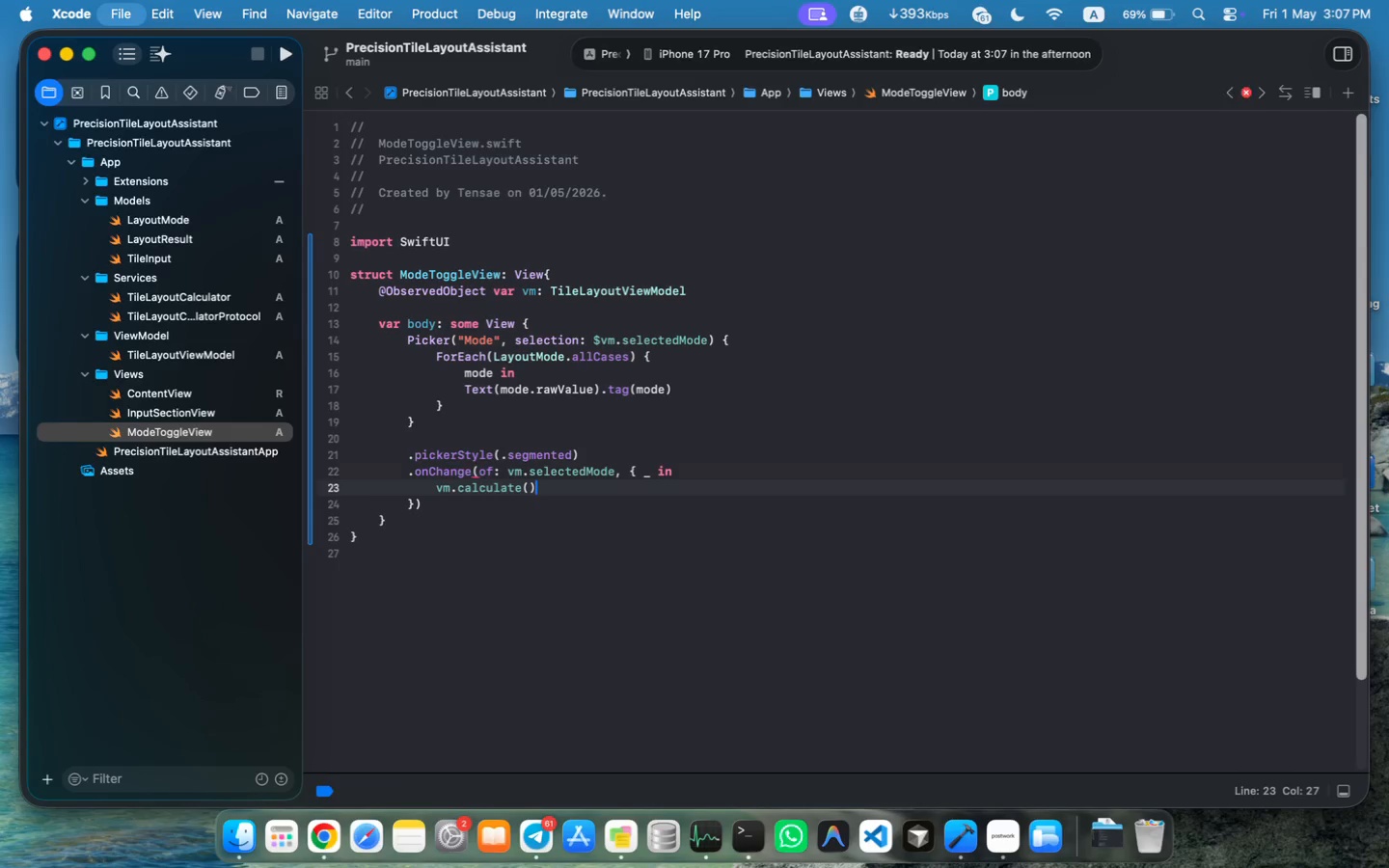 
key(Meta+S)
 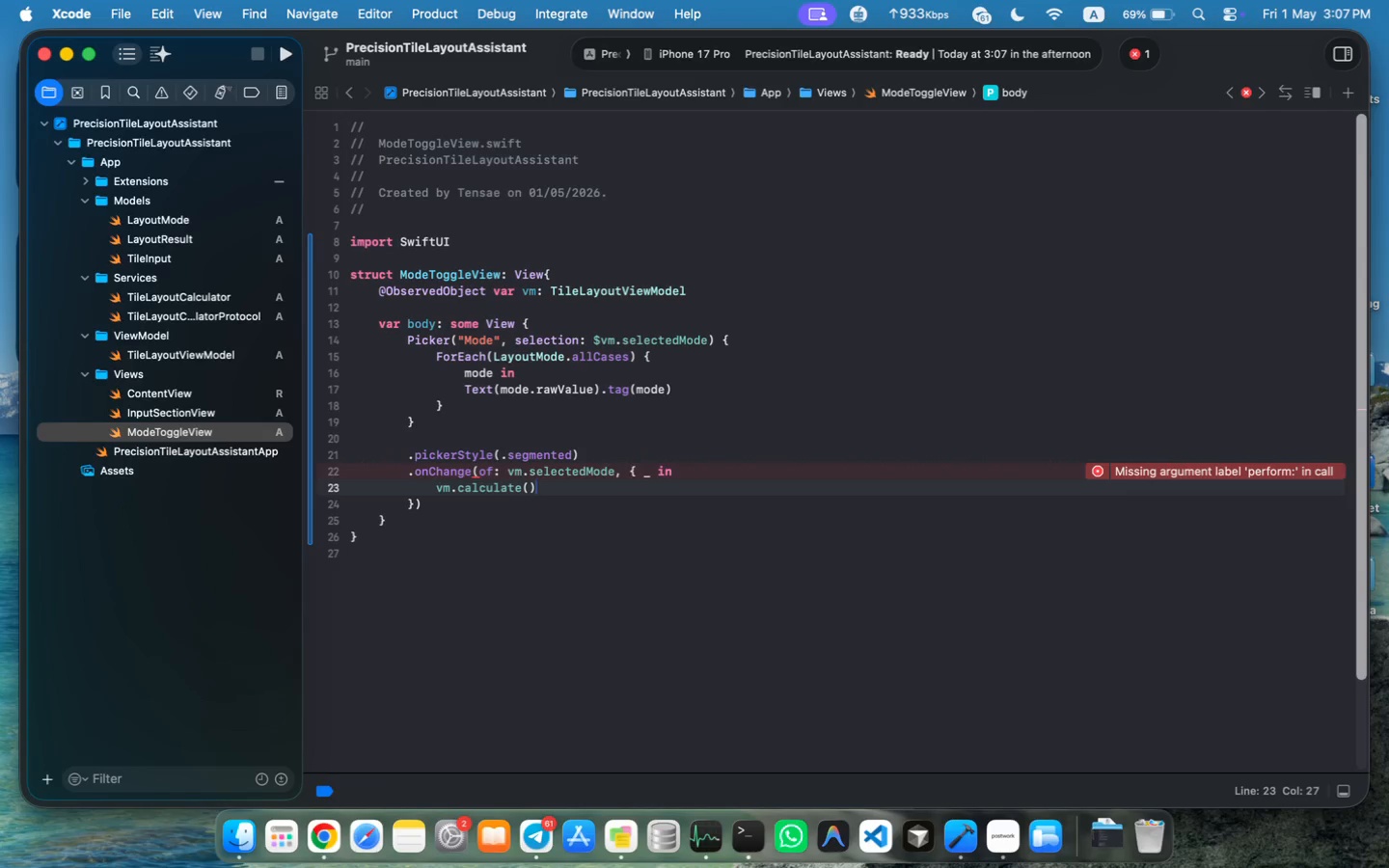 
wait(12.4)
 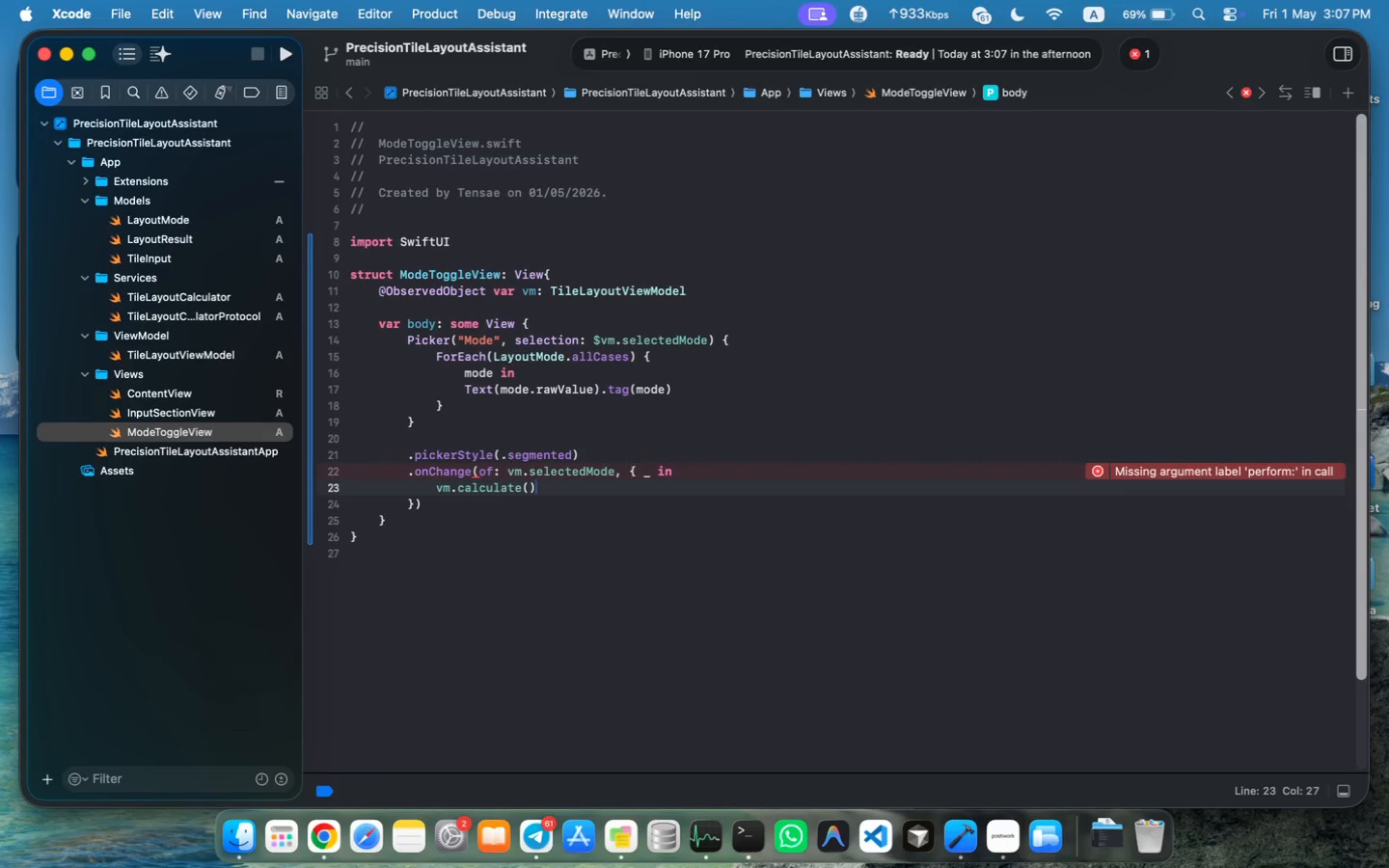 
key(ArrowDown)
 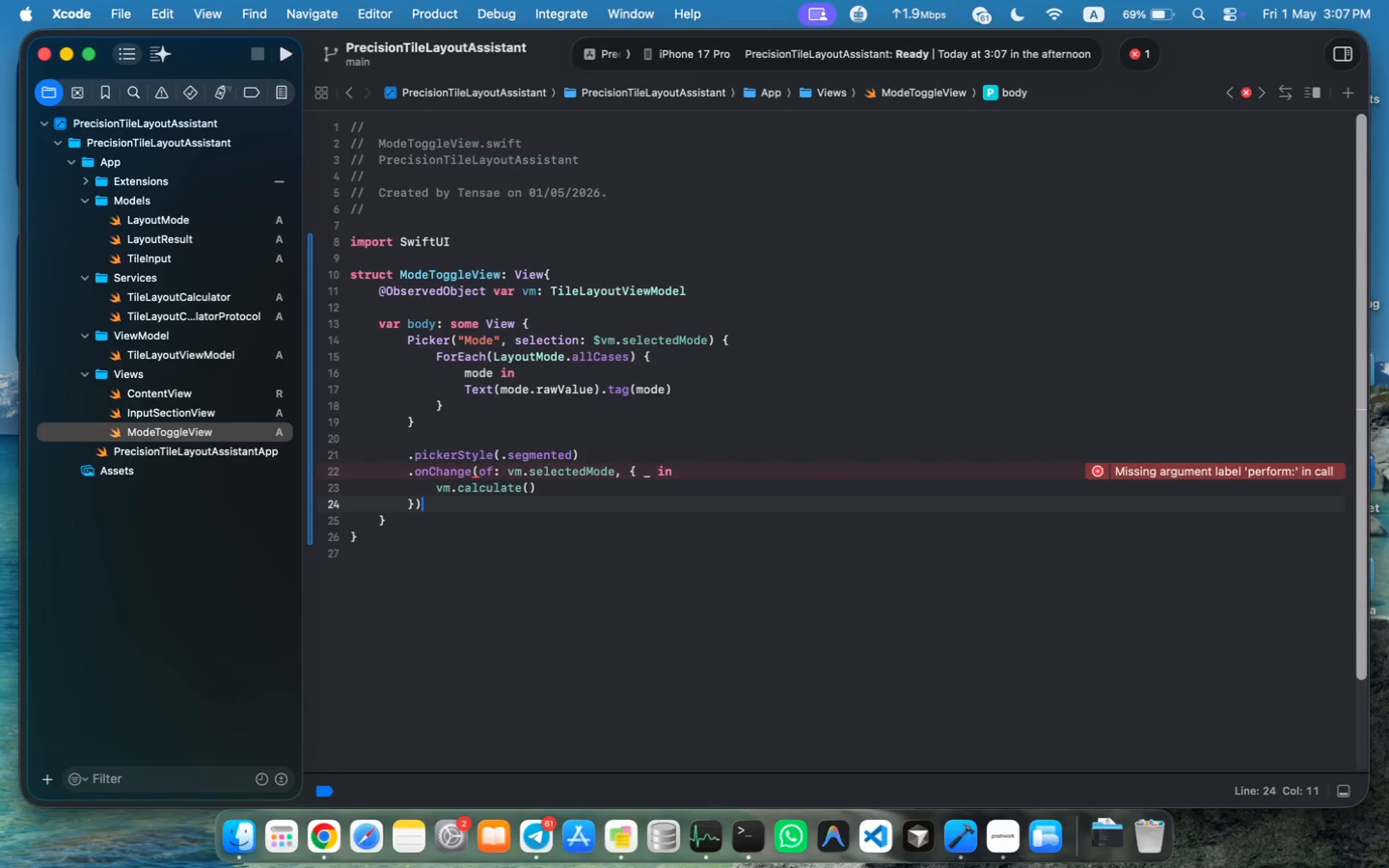 
key(ArrowLeft)
 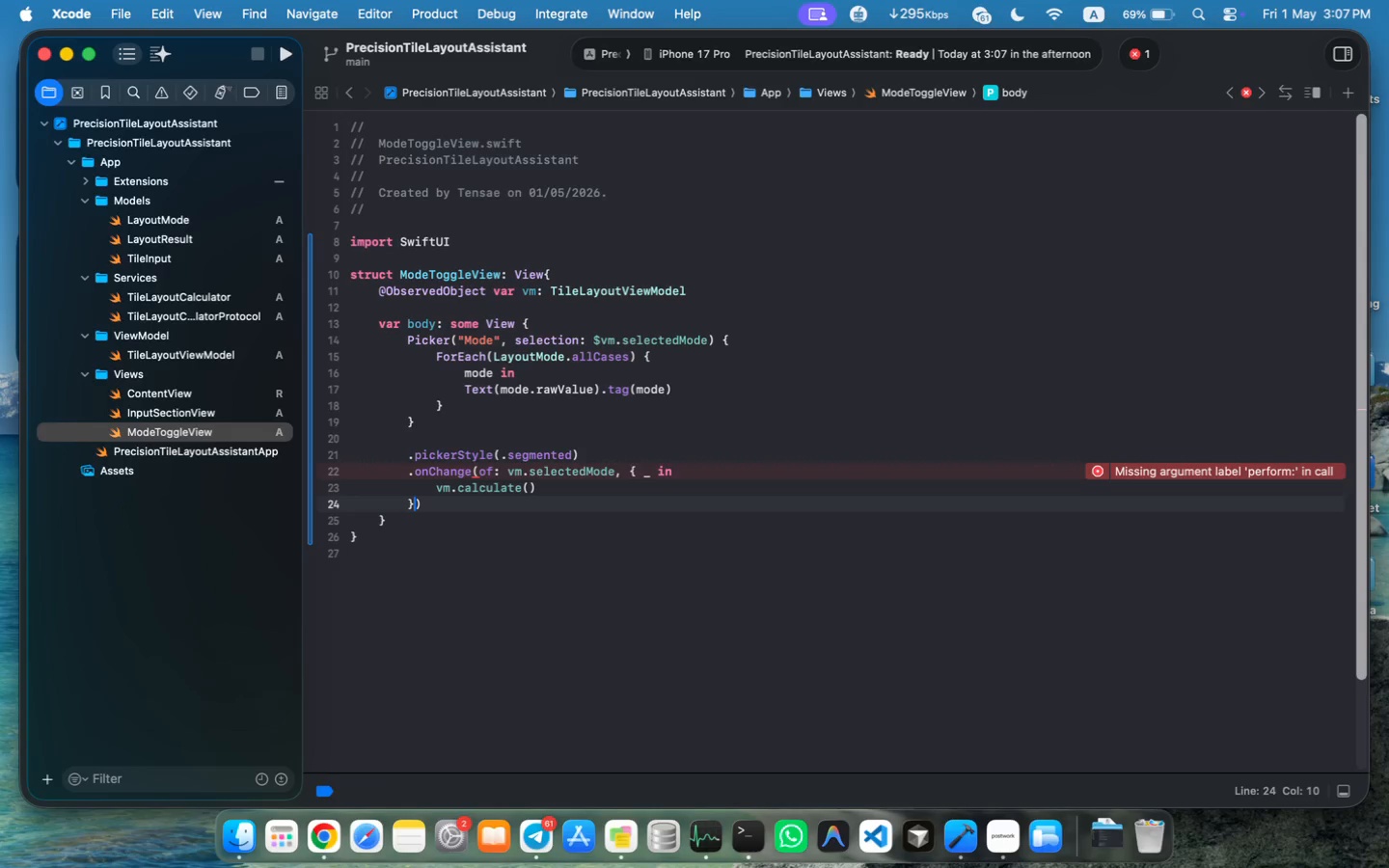 
wait(7.24)
 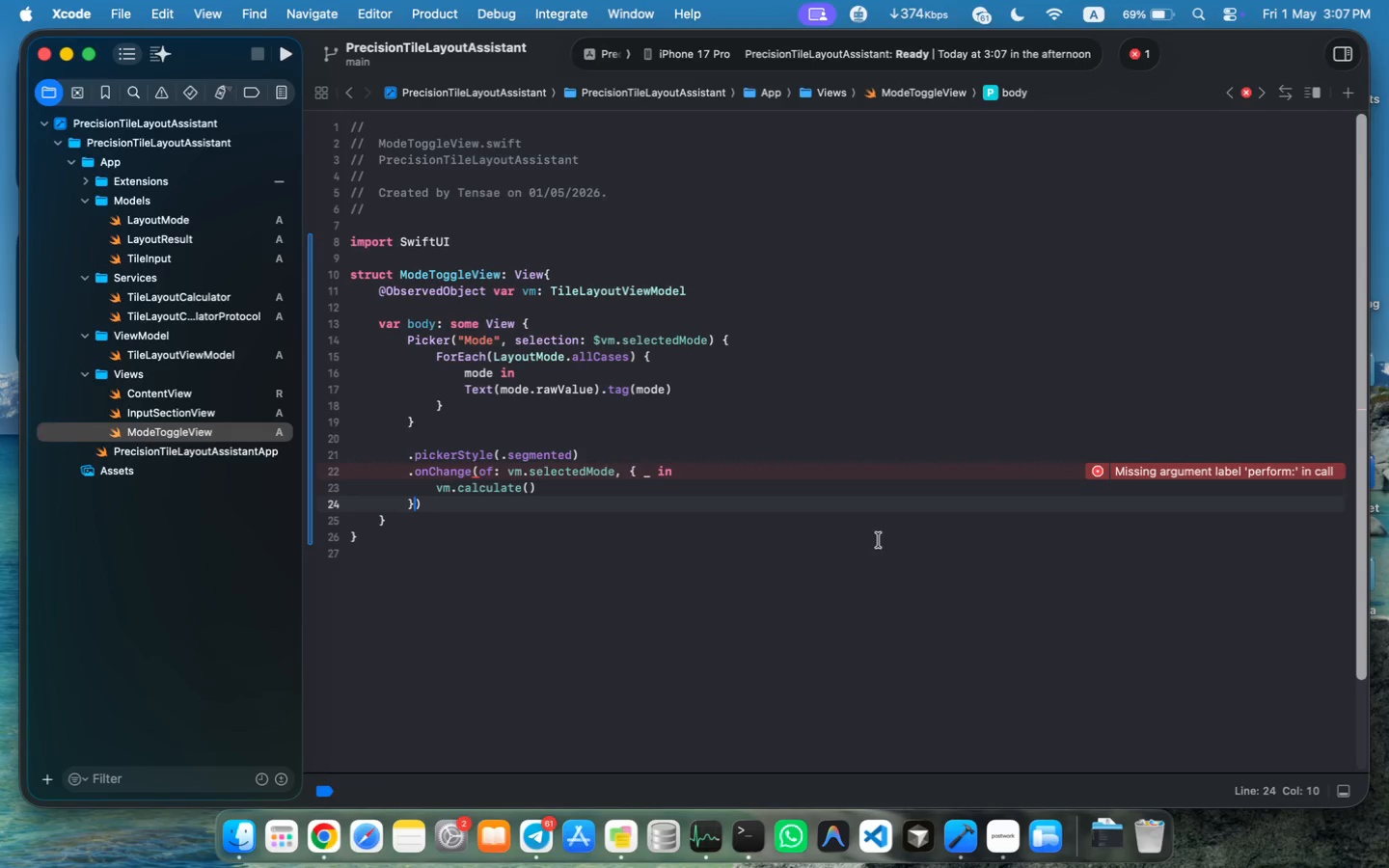 
left_click([620, 471])
 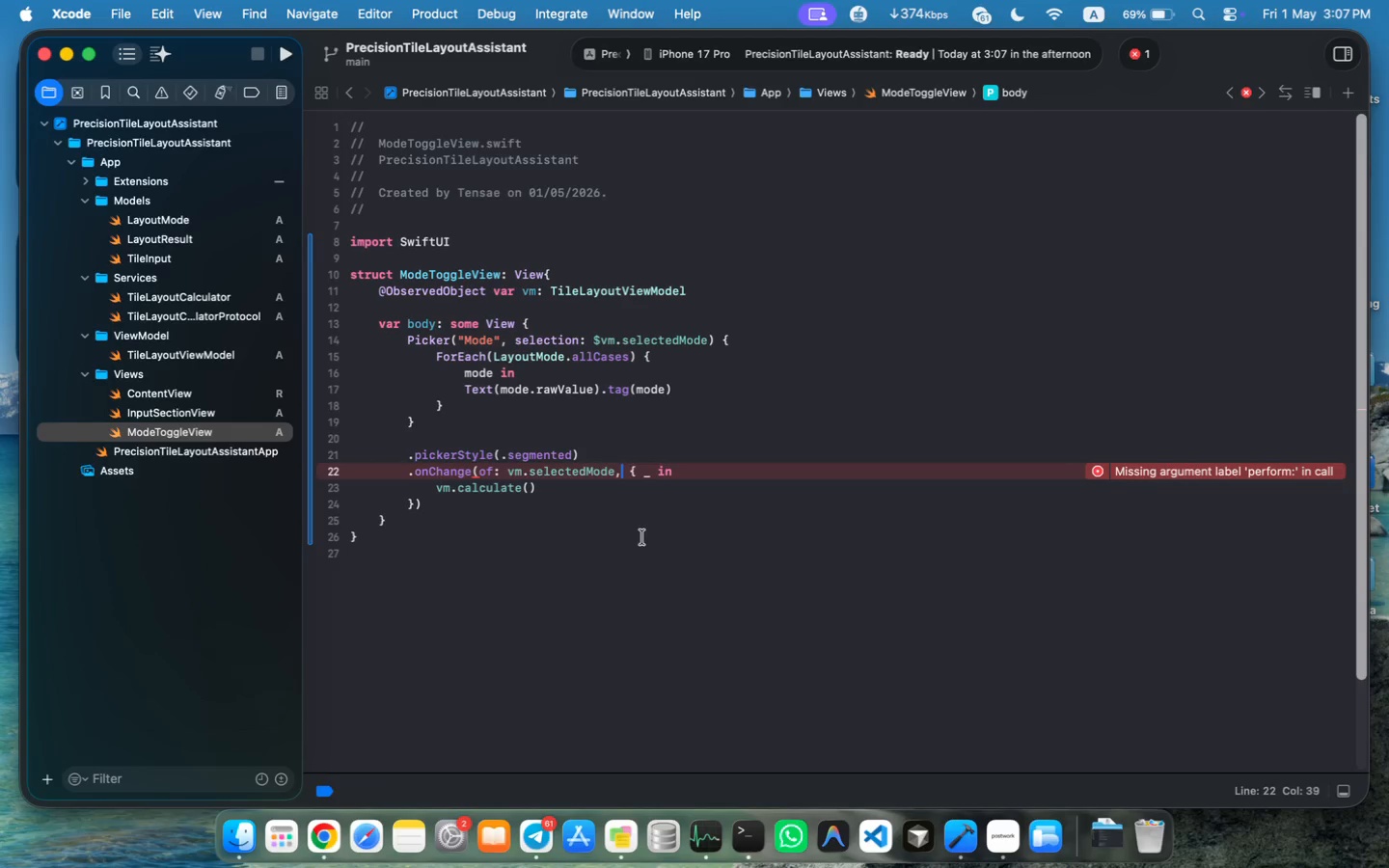 
key(Backspace)
 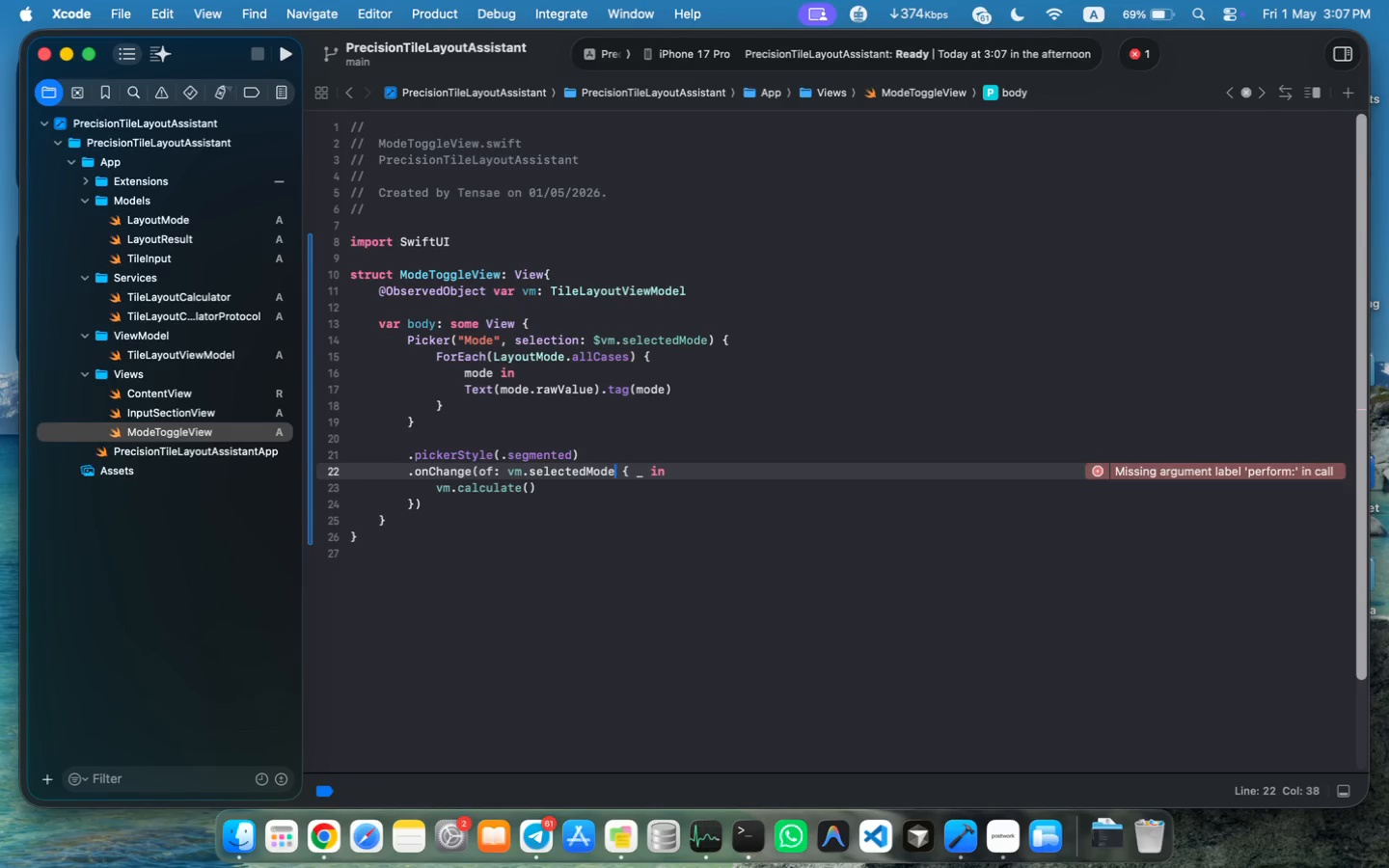 
key(Shift+0)
 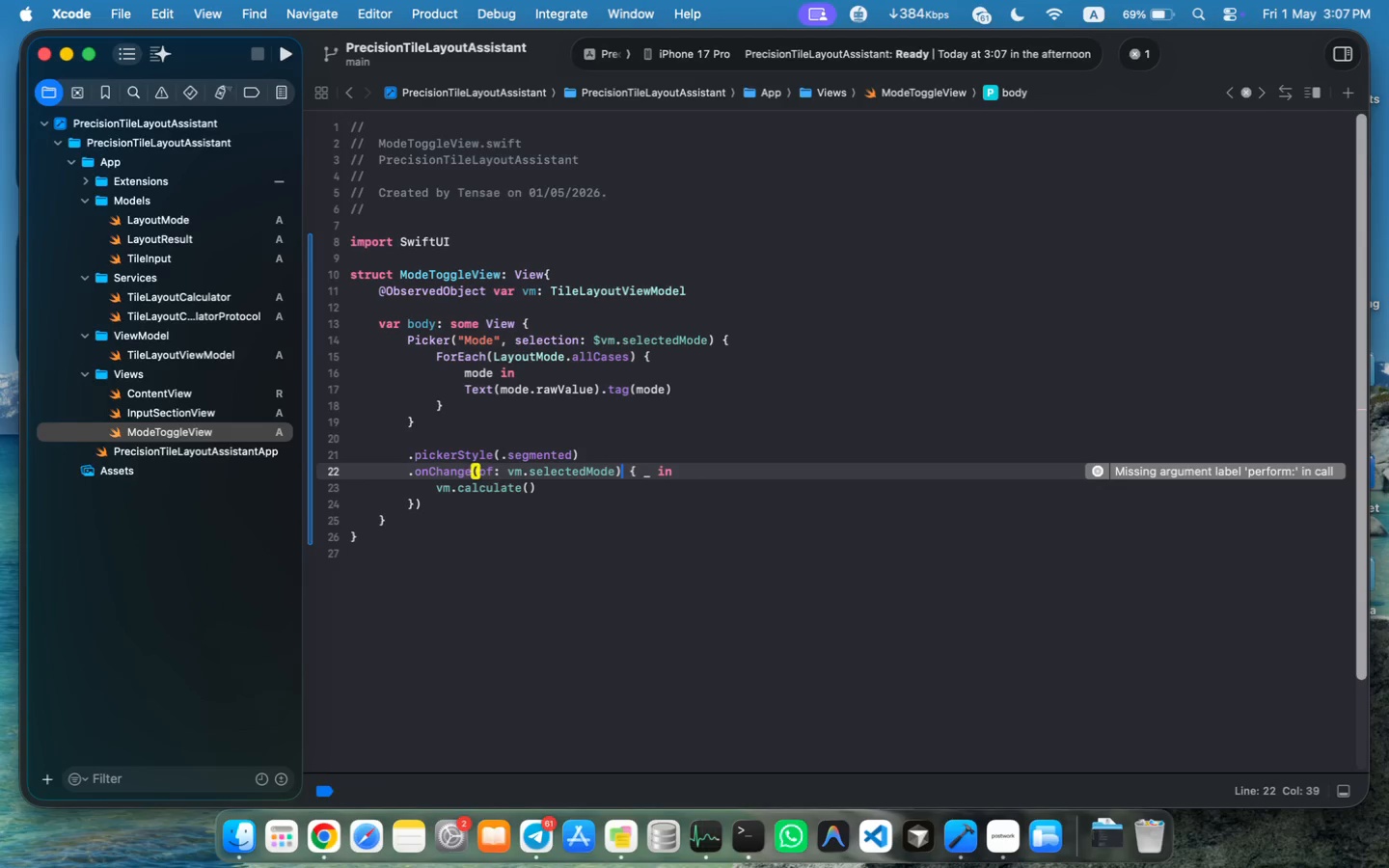 
key(ArrowDown)
 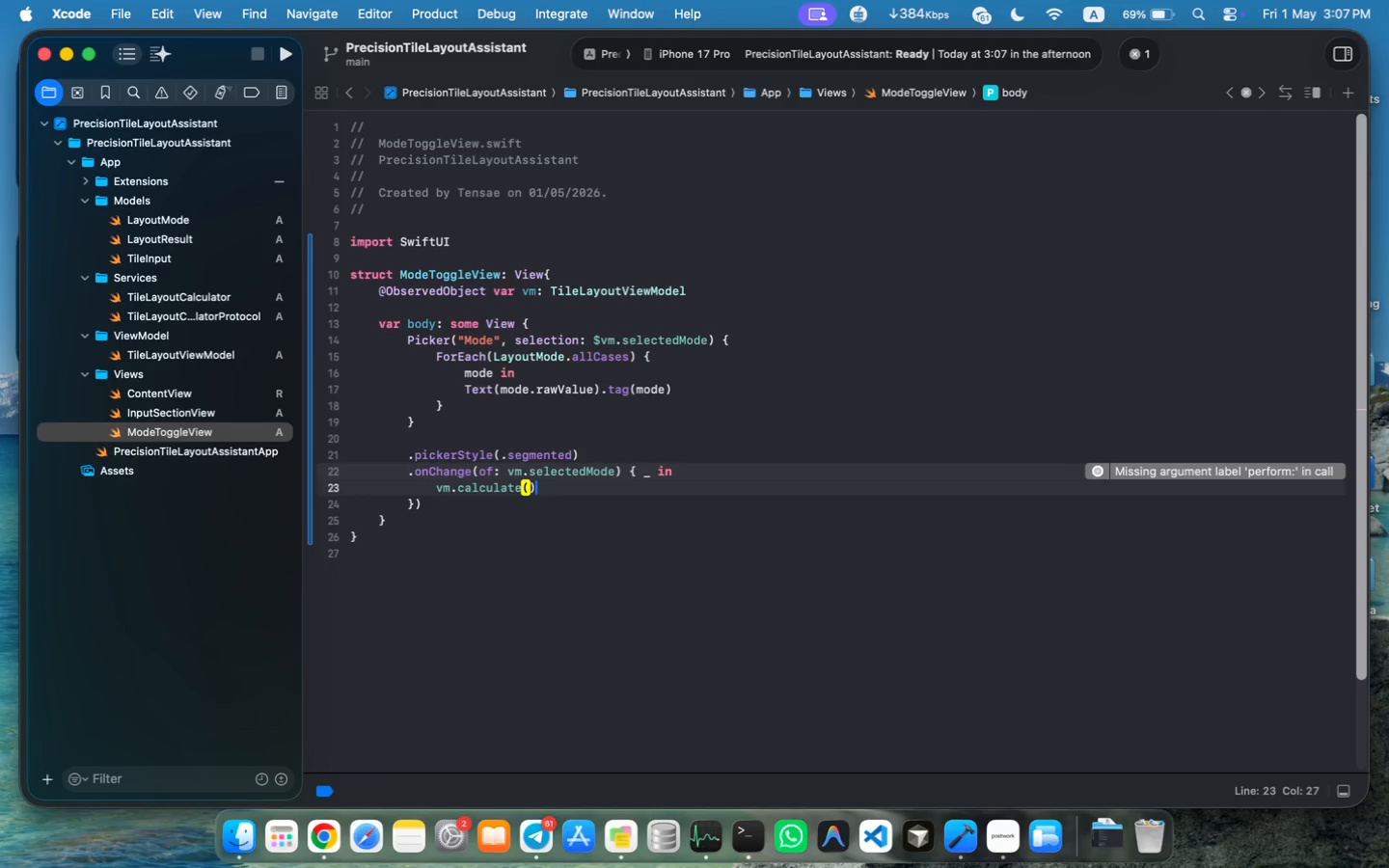 
key(ArrowDown)
 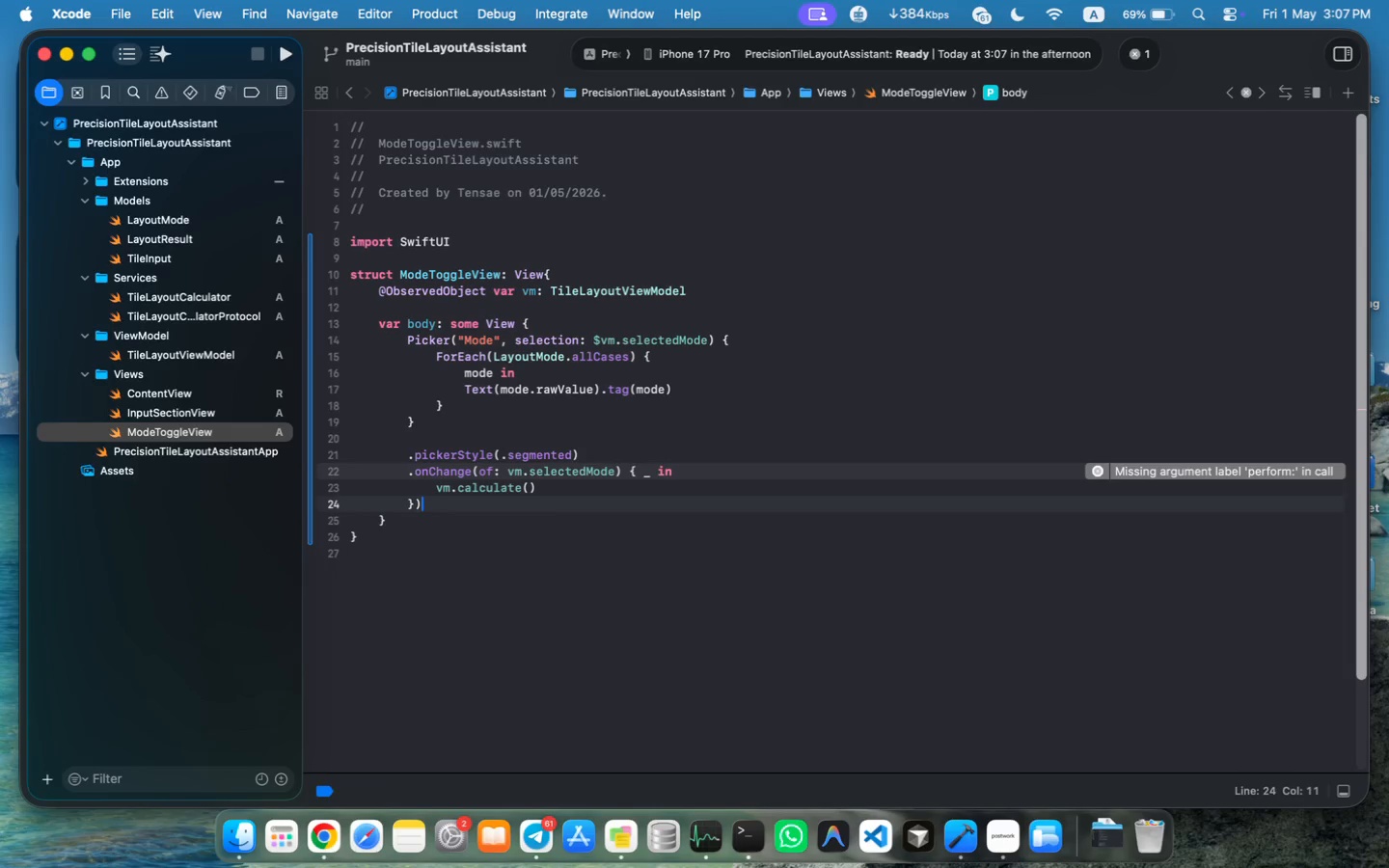 
key(Backspace)
 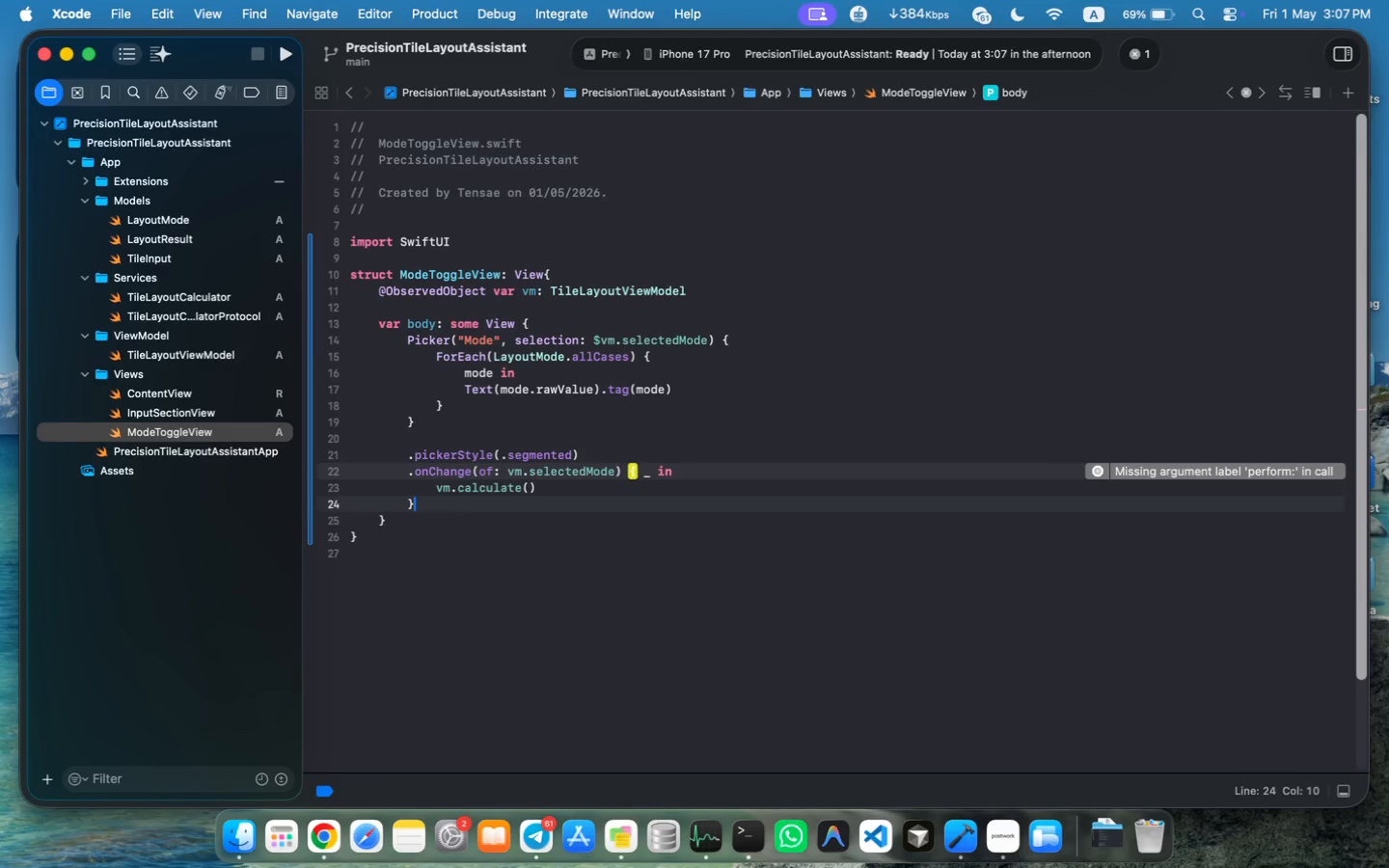 
key(Meta+S)
 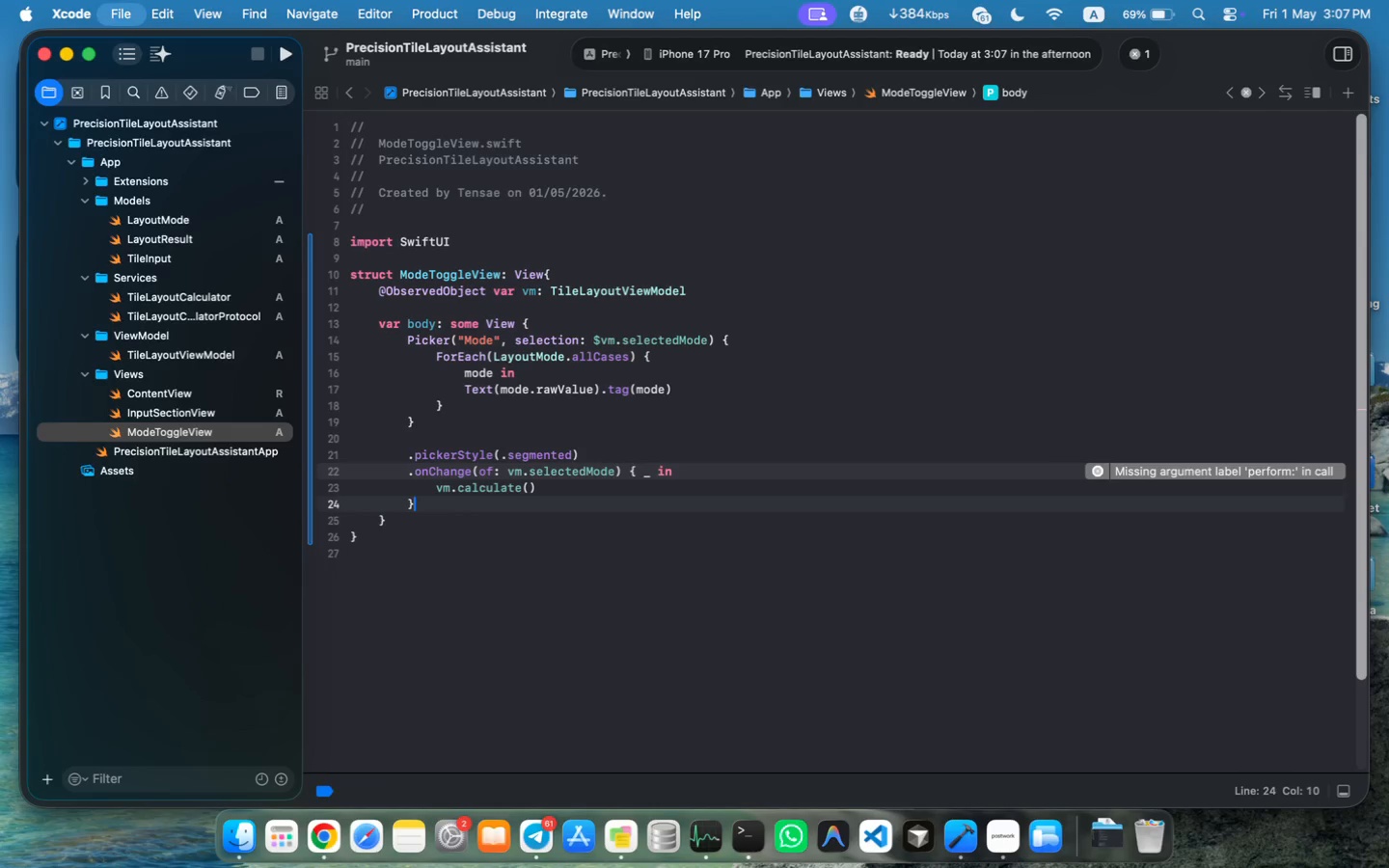 
key(Meta+S)
 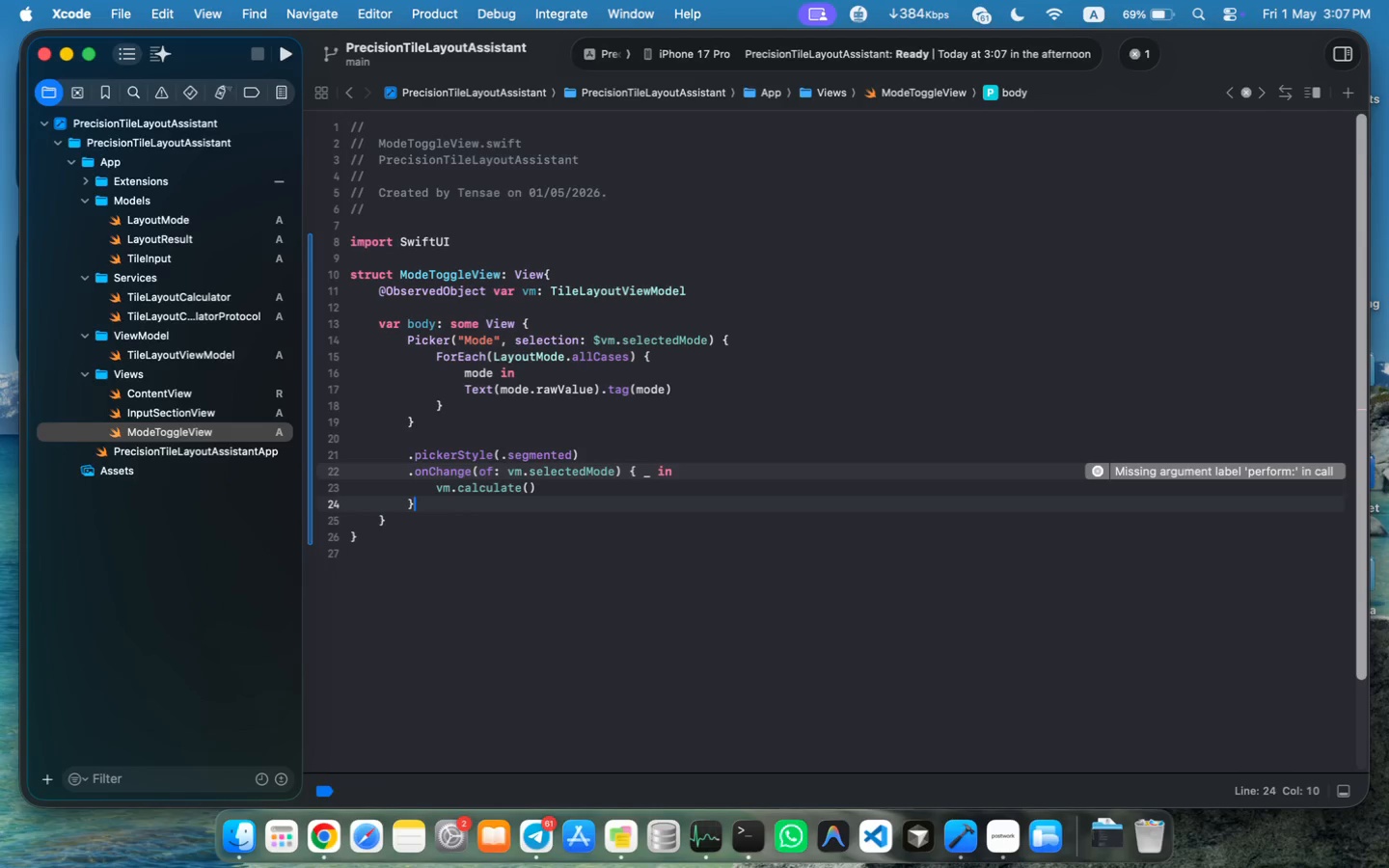 
key(Meta+S)
 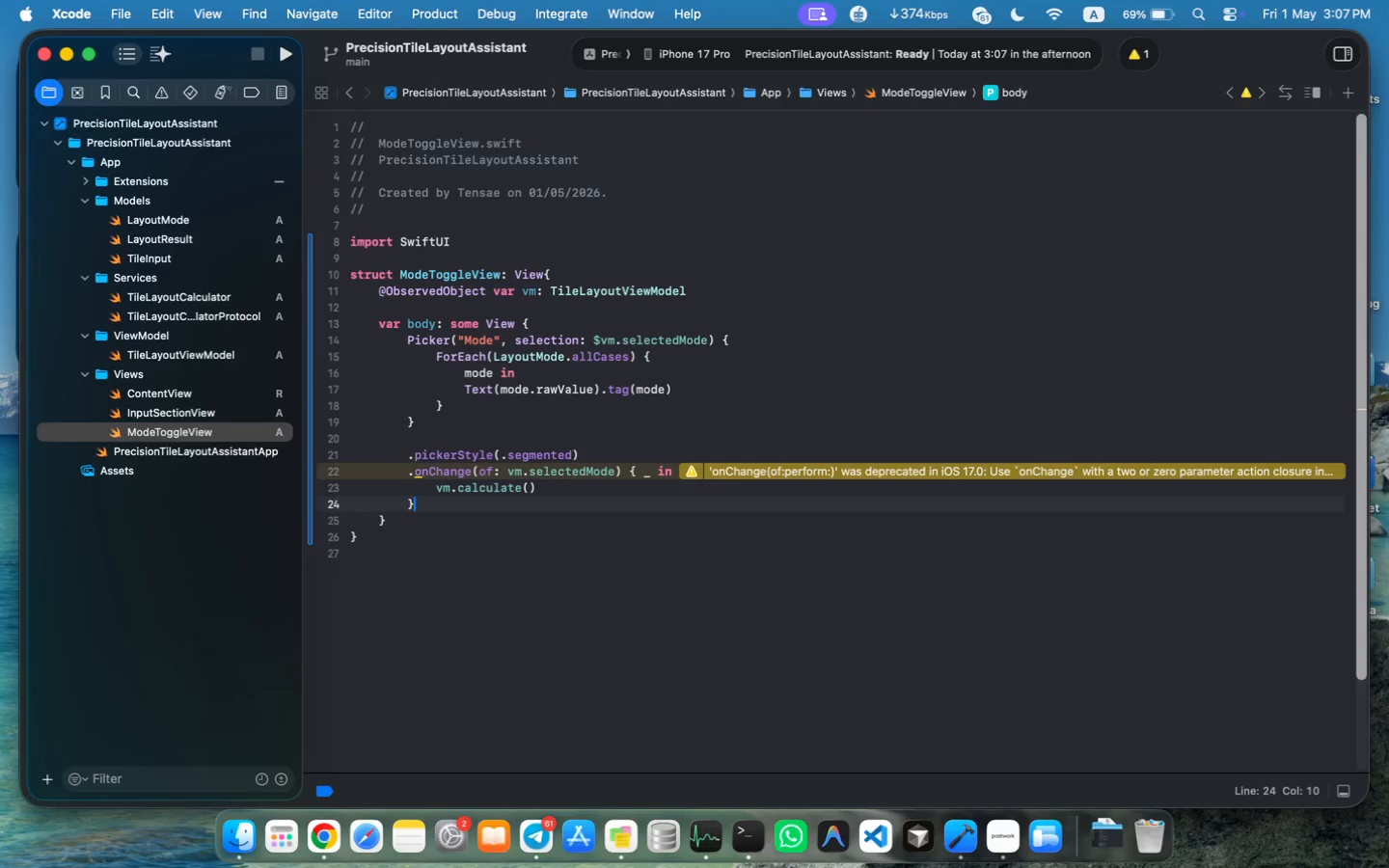 
wait(5.29)
 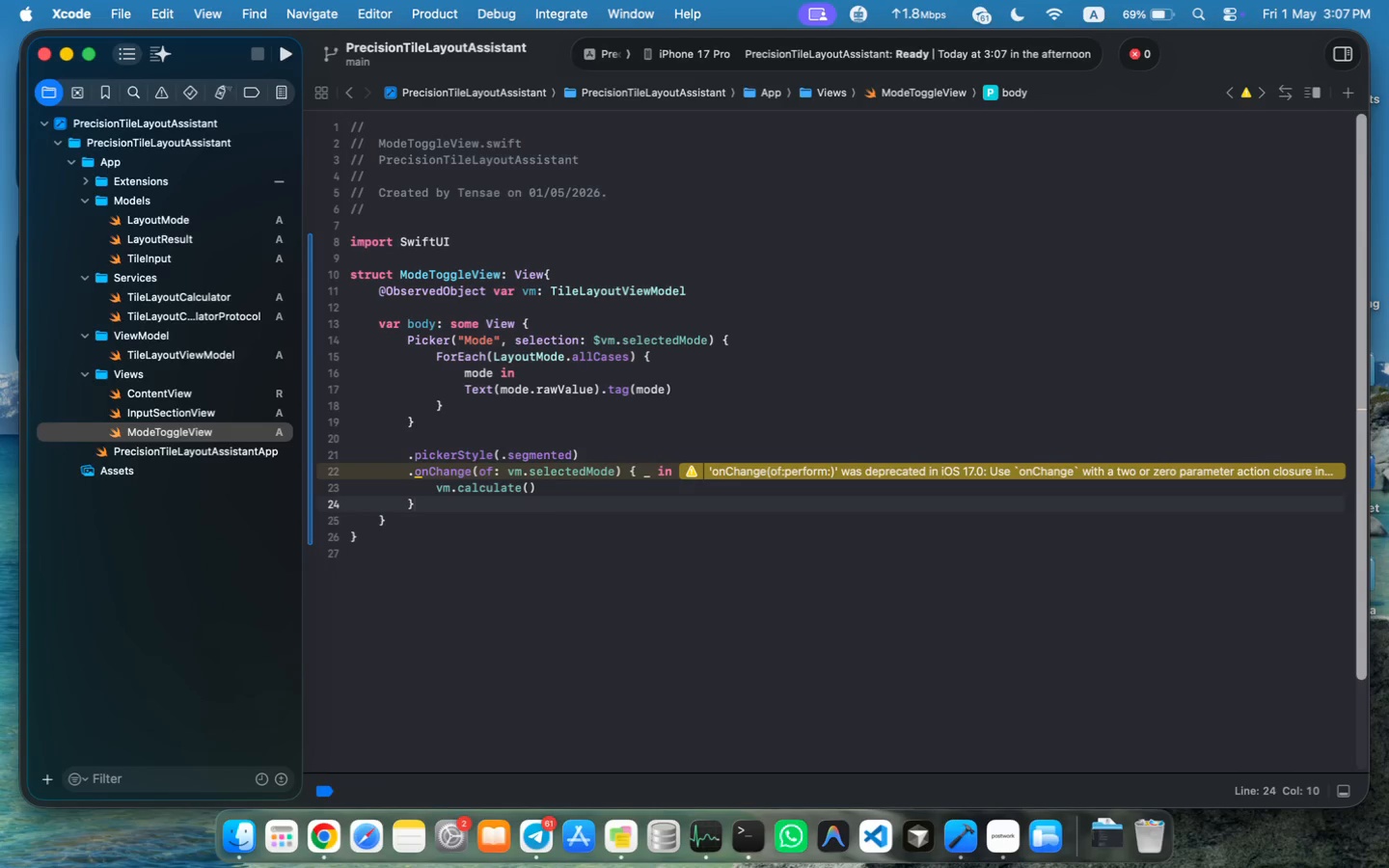 
key(Escape)
 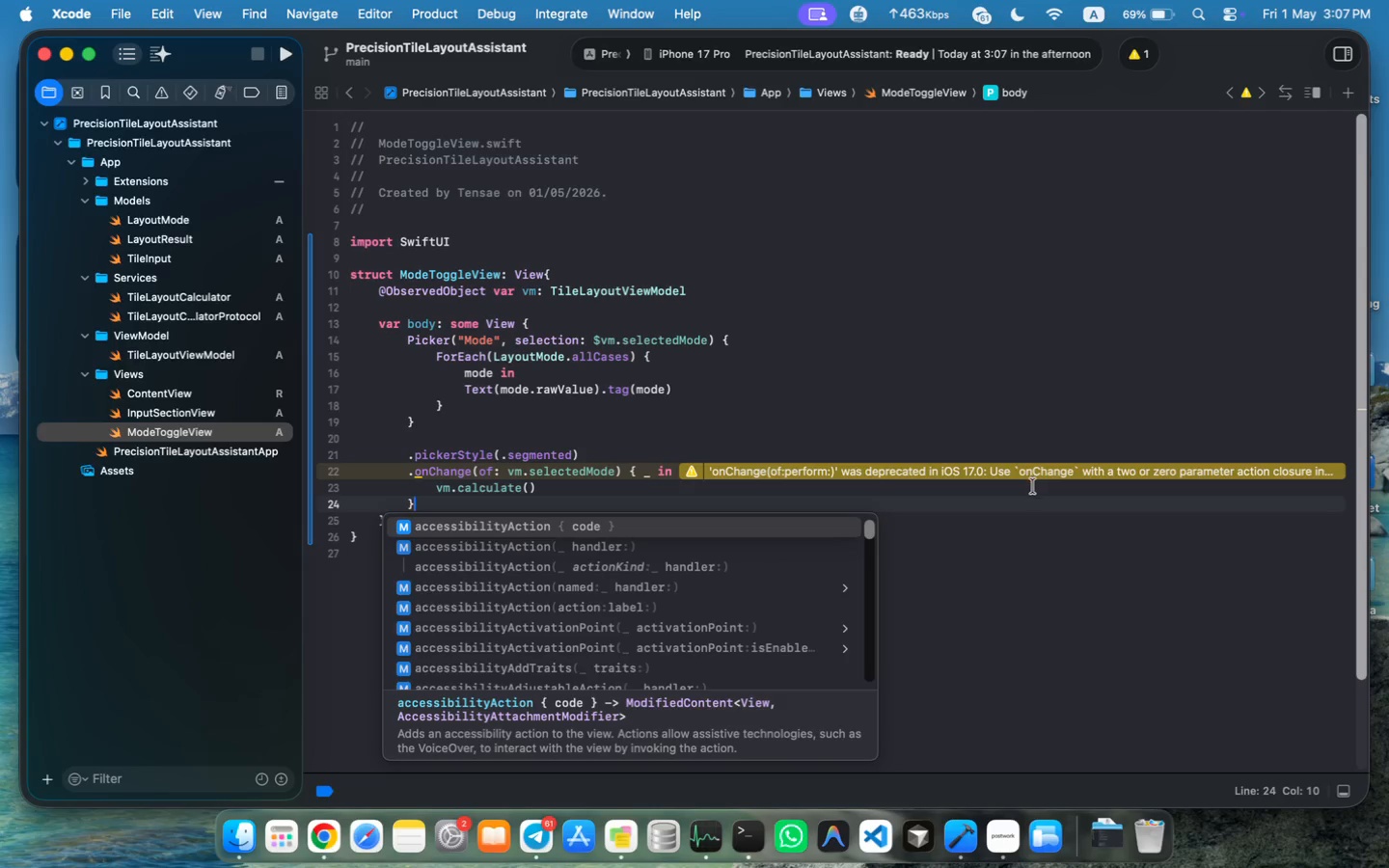 
left_click([688, 450])
 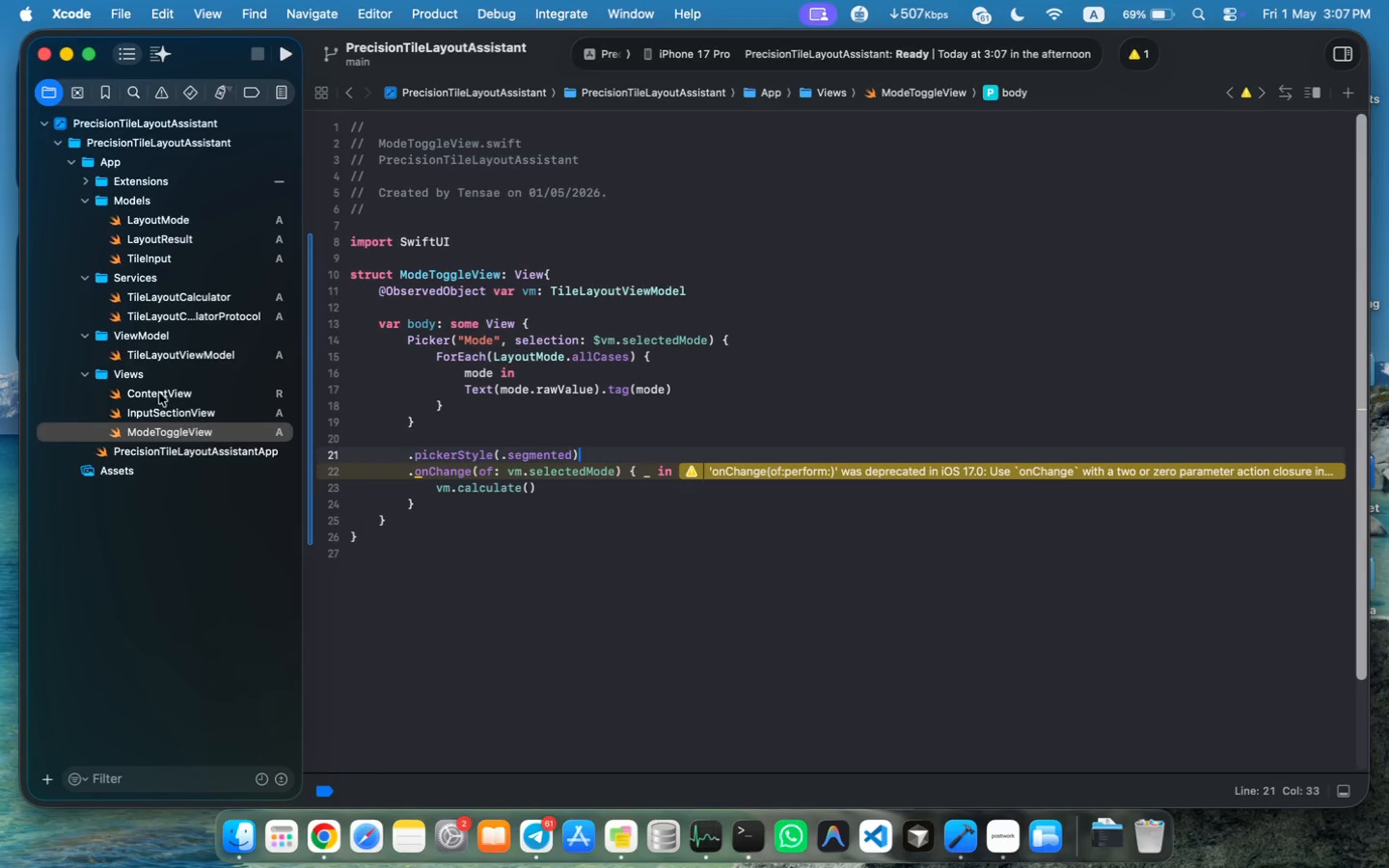 
wait(9.11)
 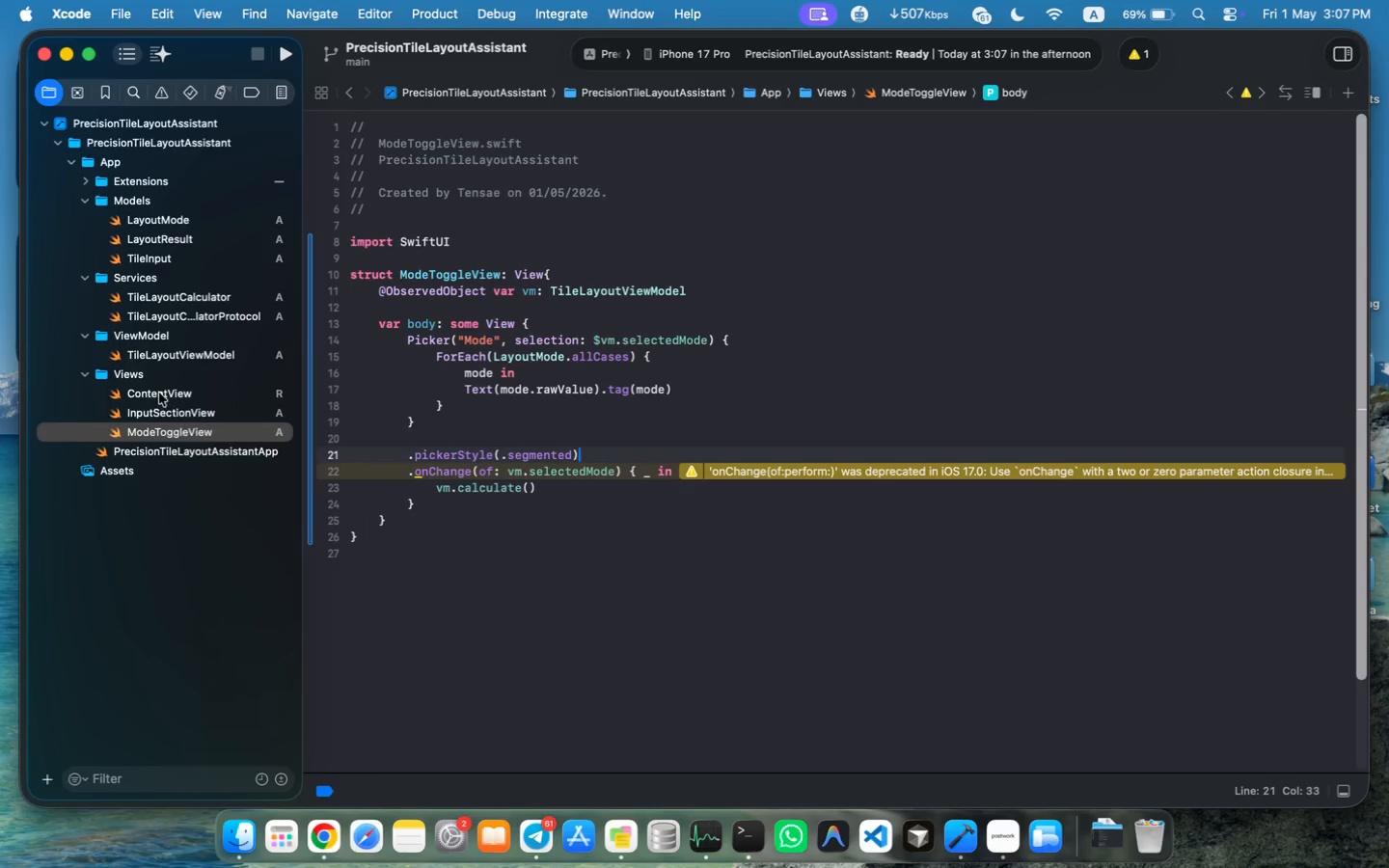 
right_click([127, 379])
 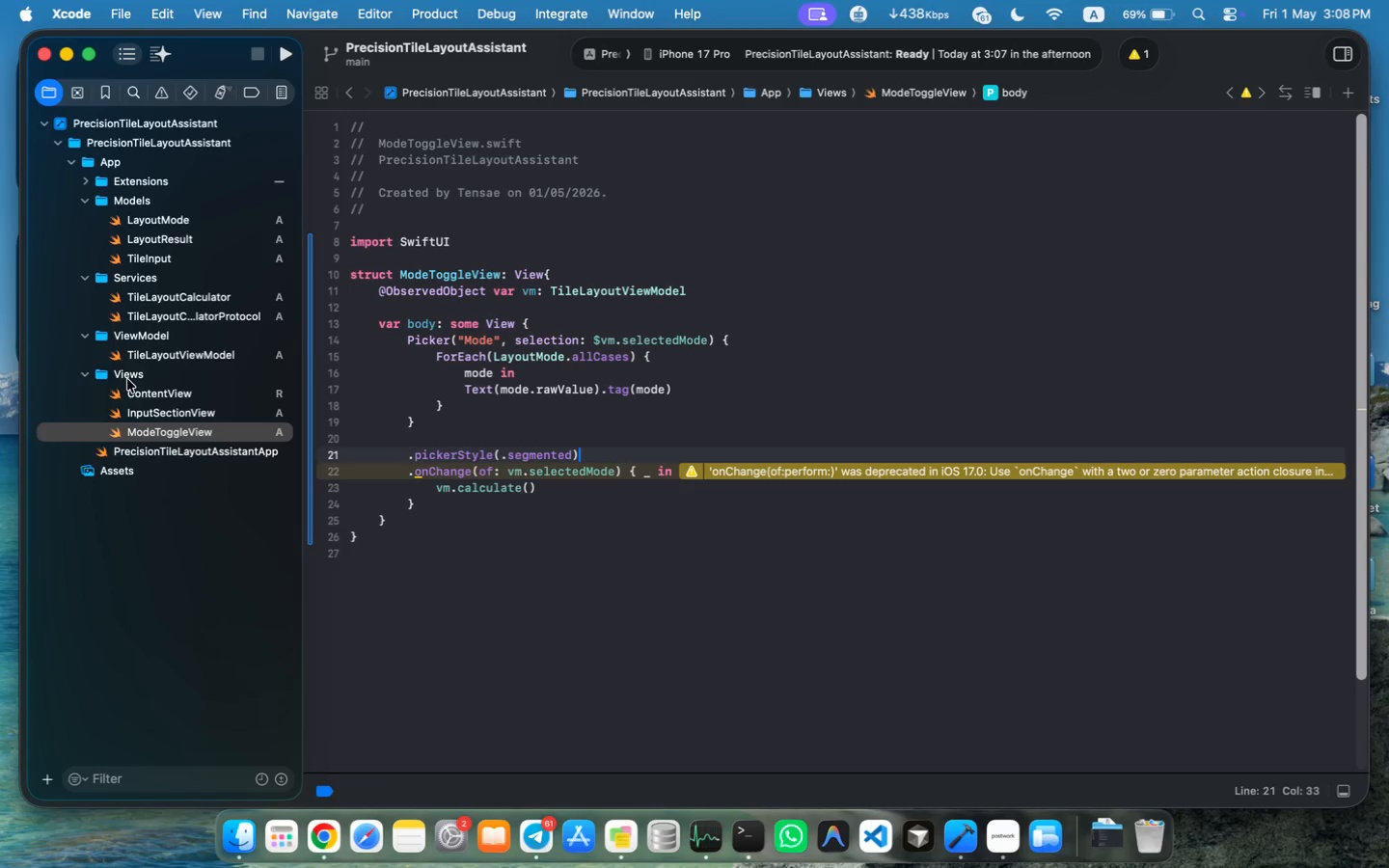 
left_click([109, 380])
 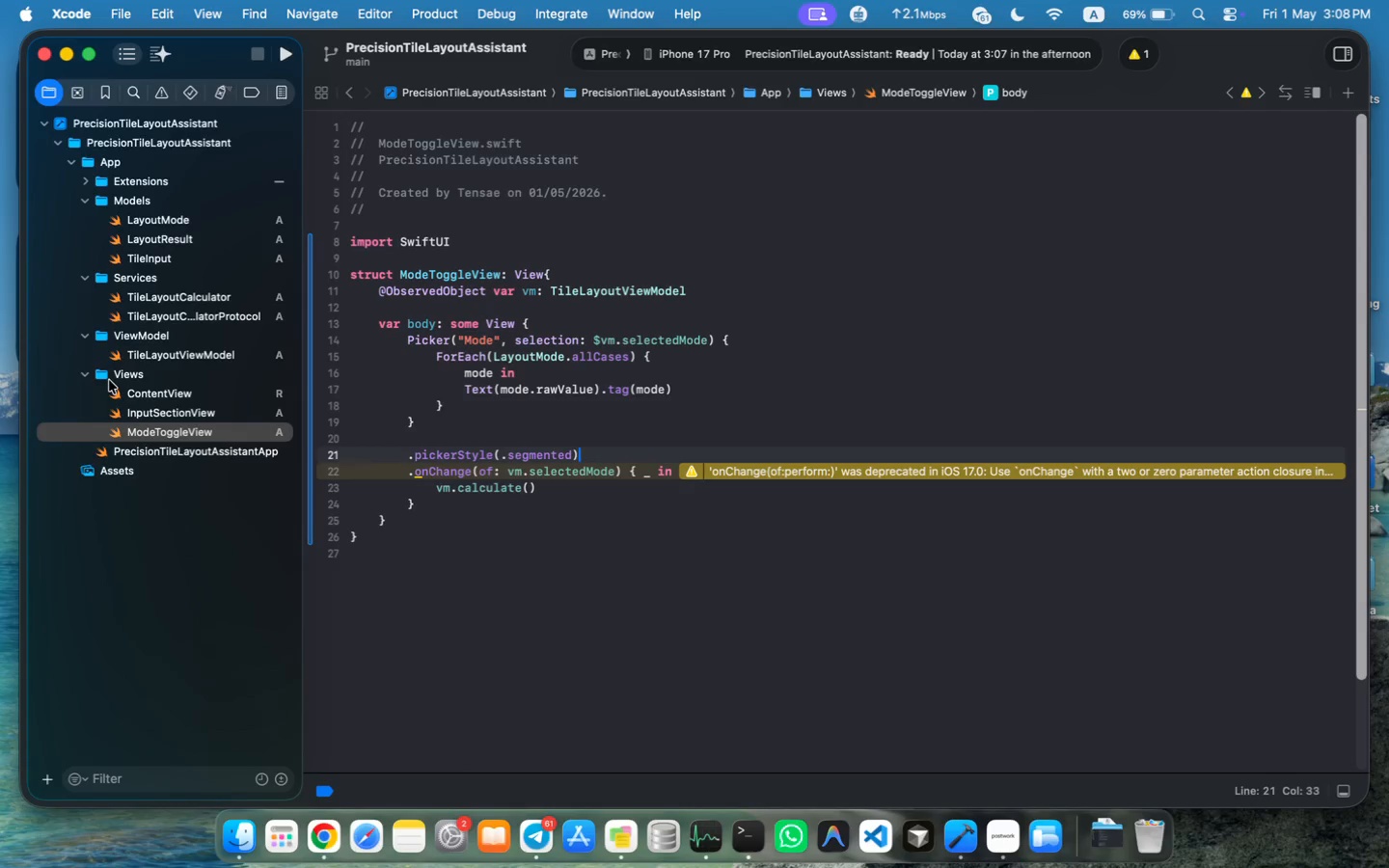 
key(Meta+N)
 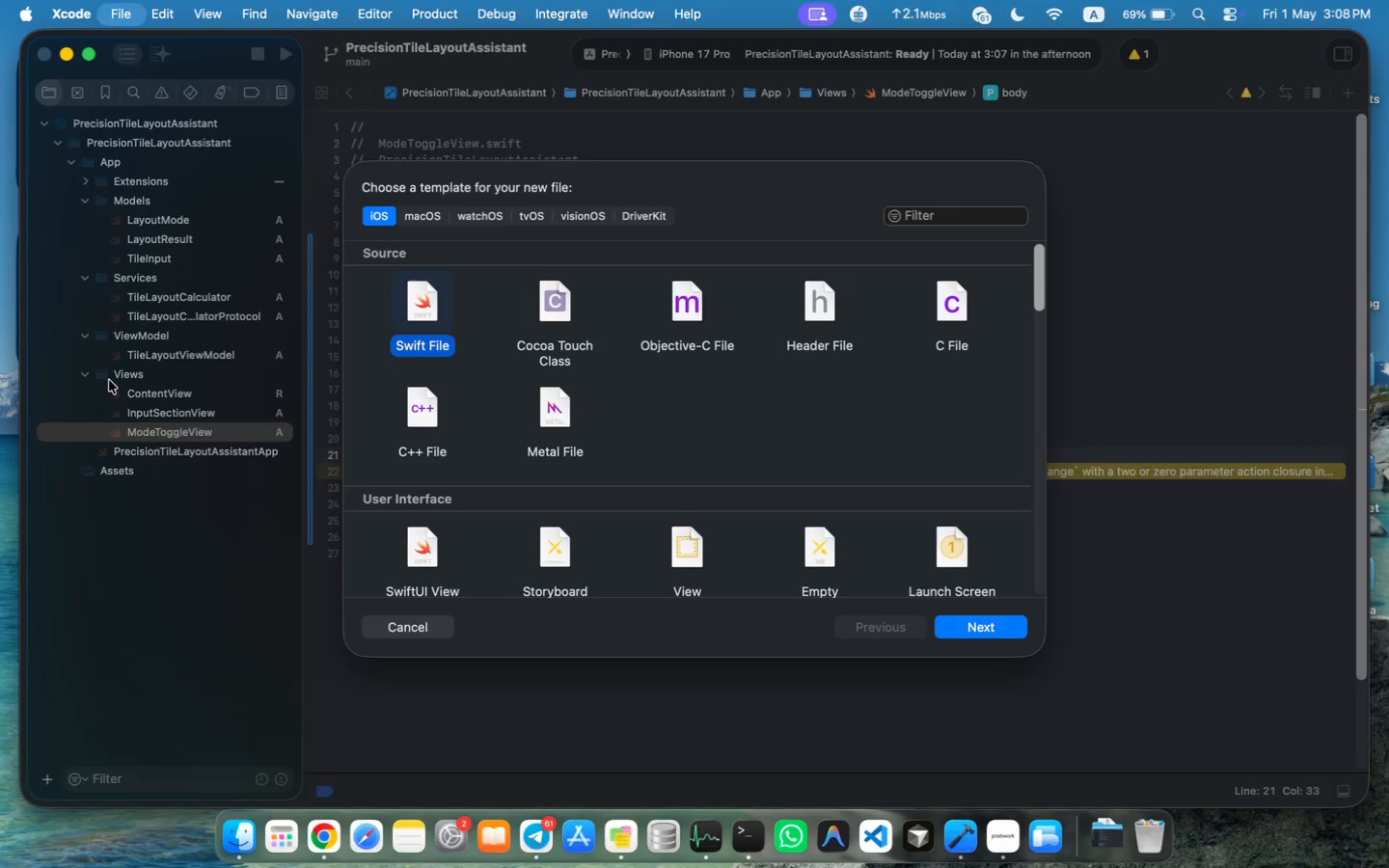 
key(Enter)
 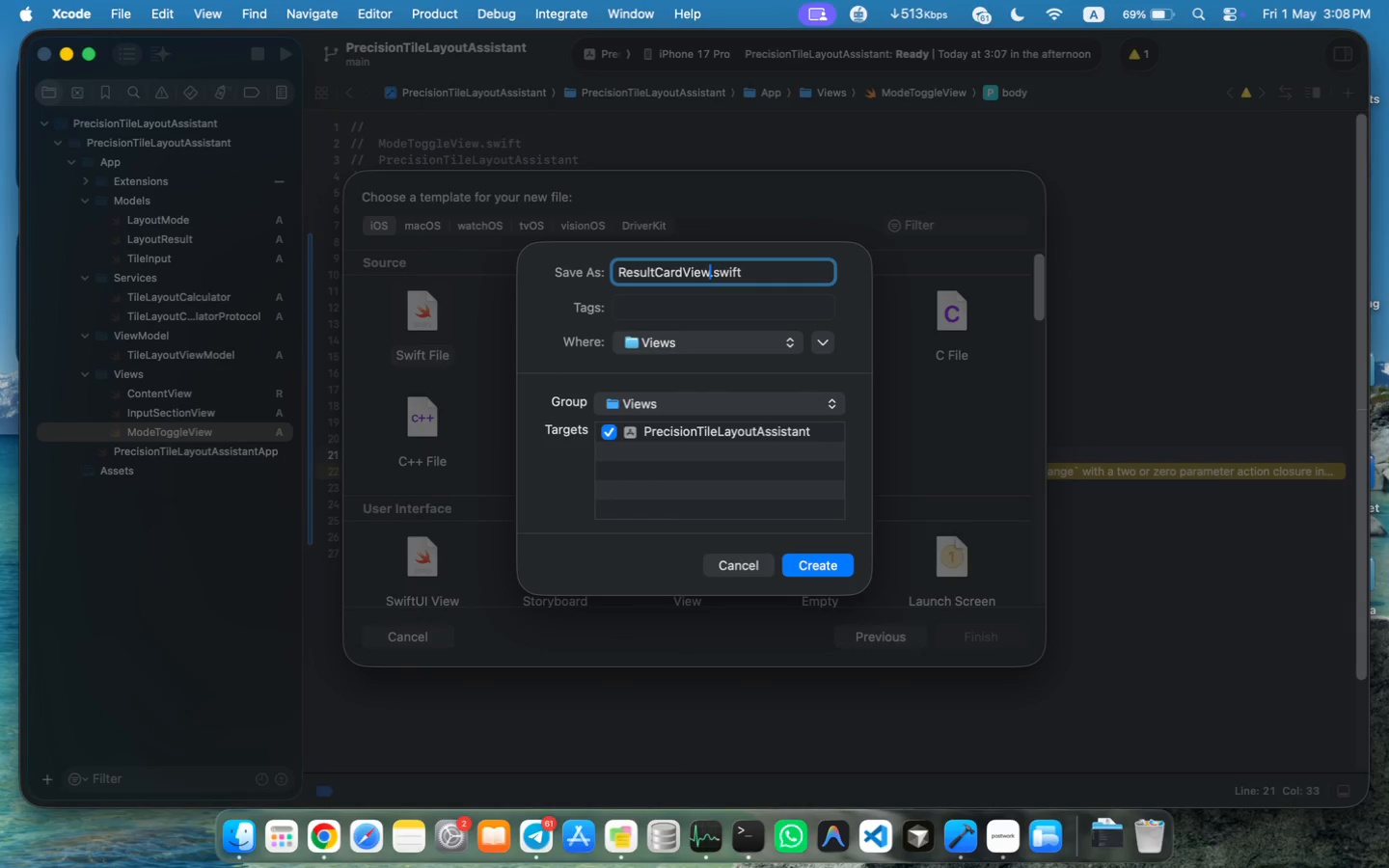 
type(ResultCardView.)
key(Backspace)
 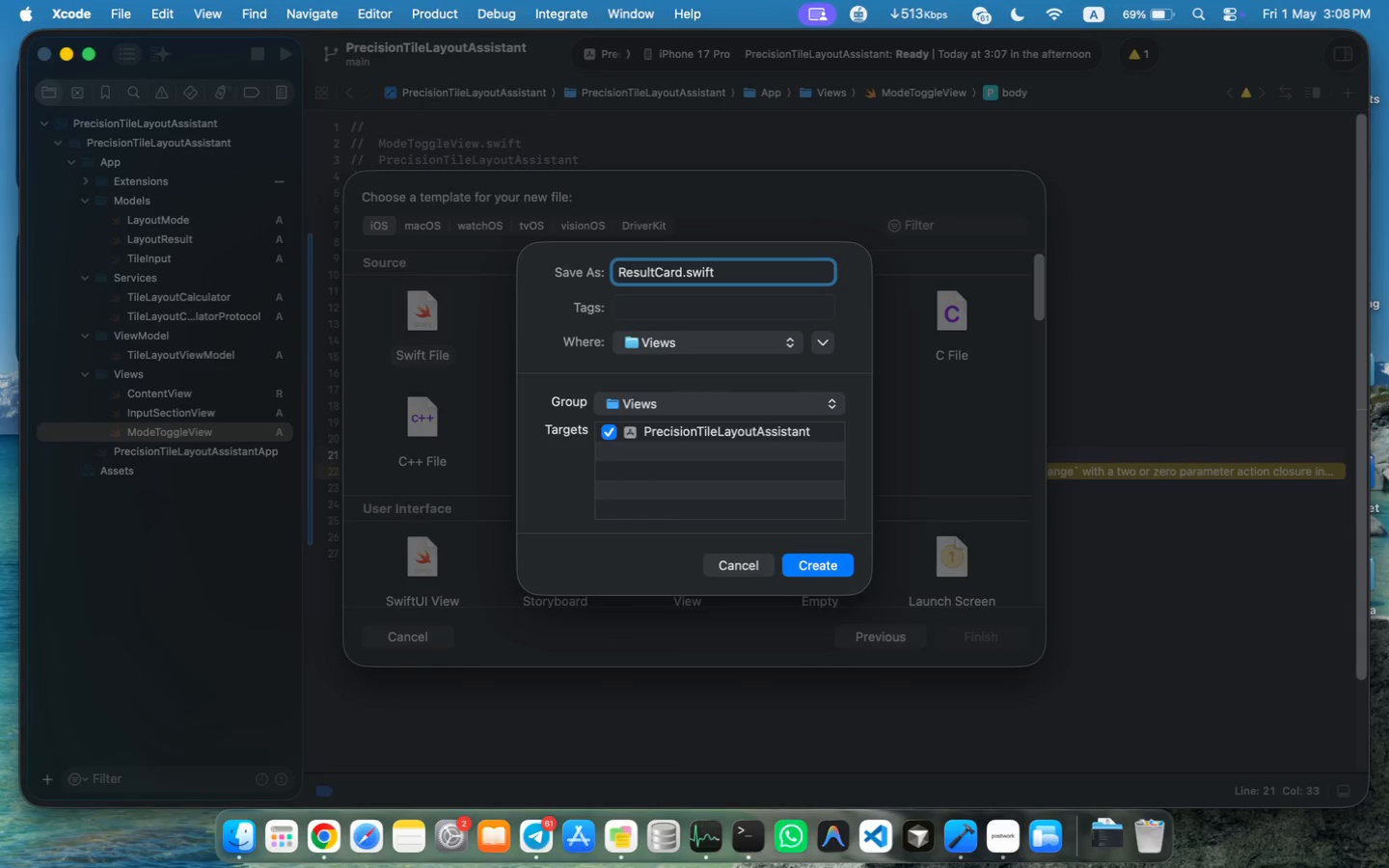 
 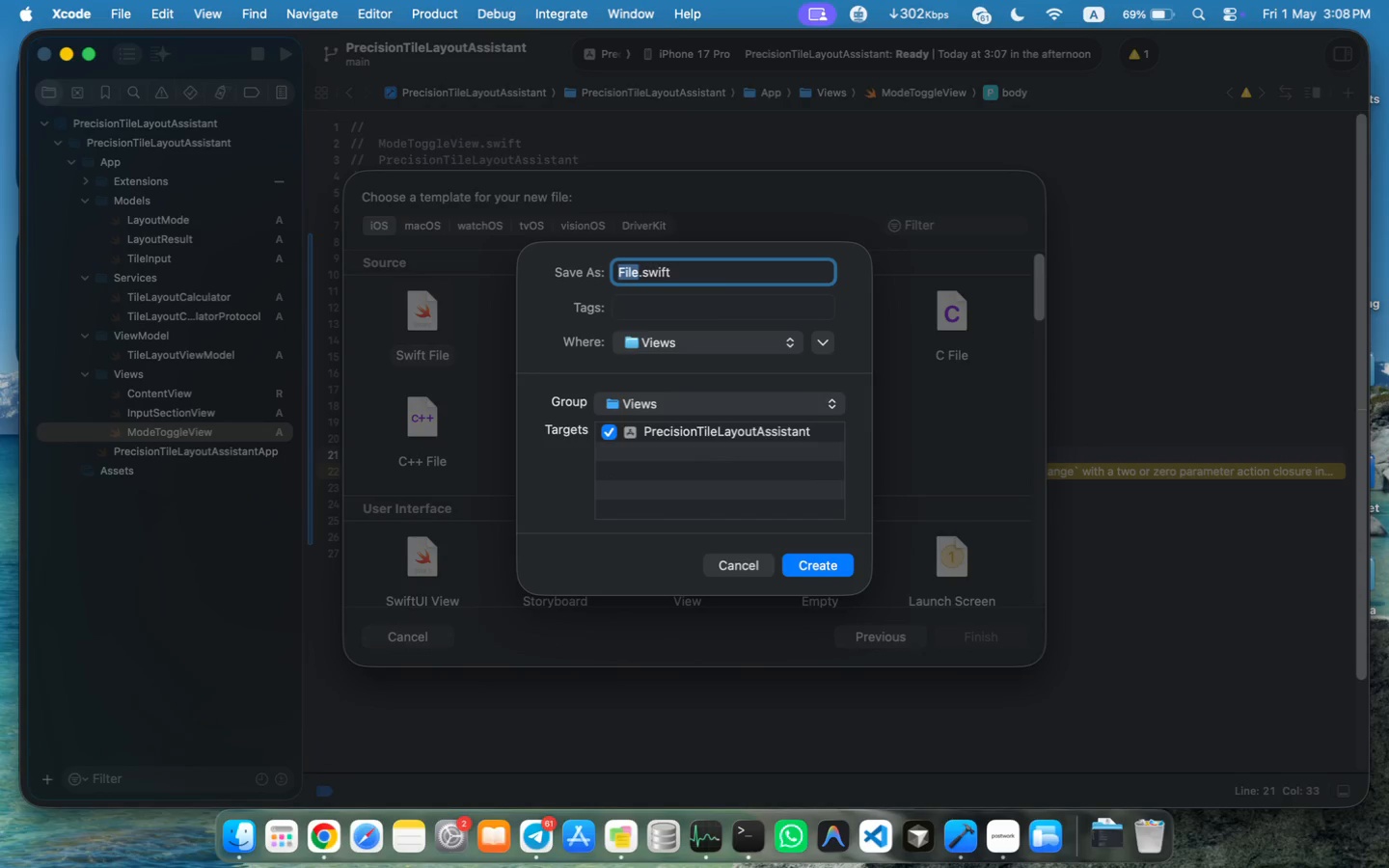 
key(Enter)
 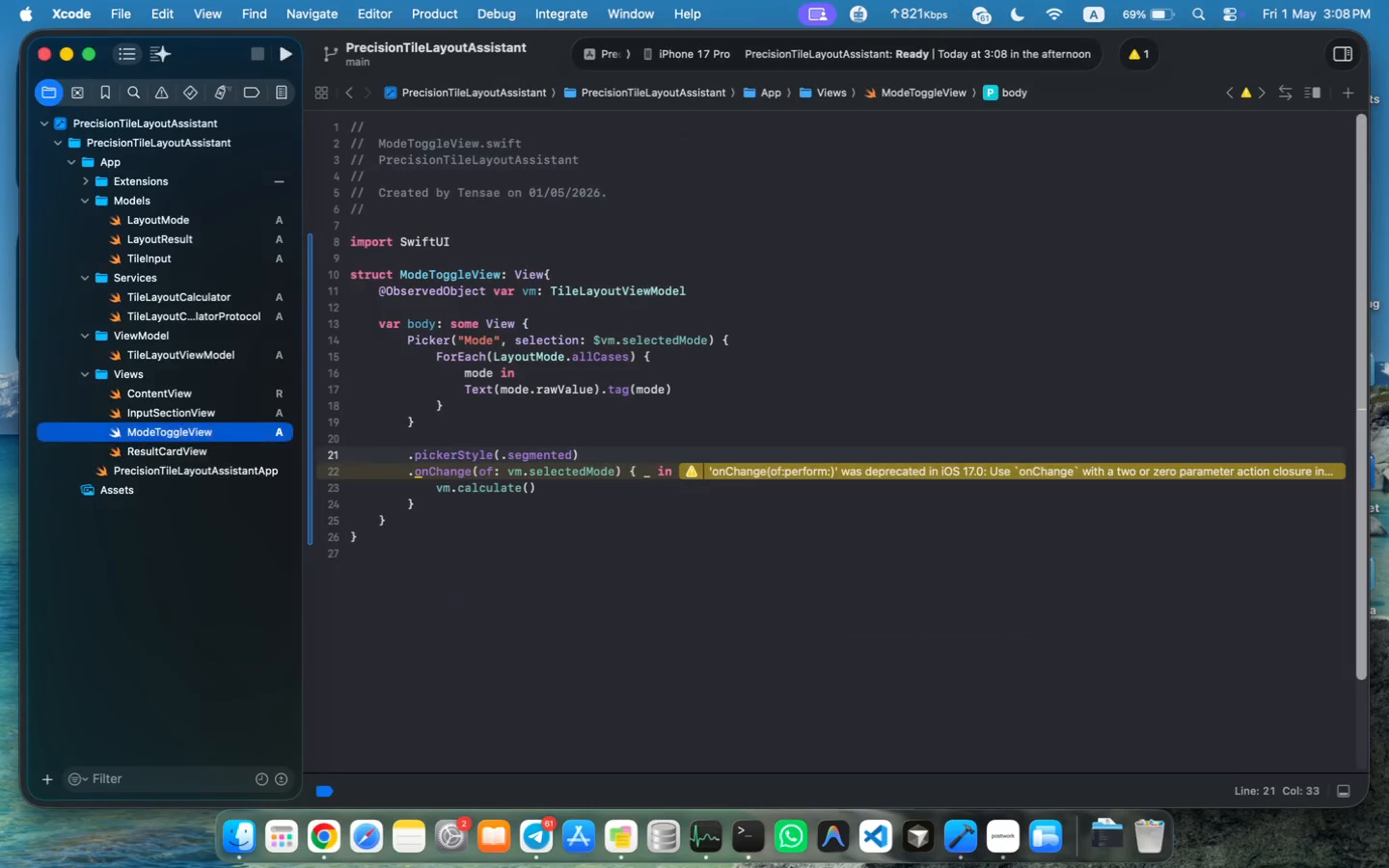 
double_click([438, 247])
 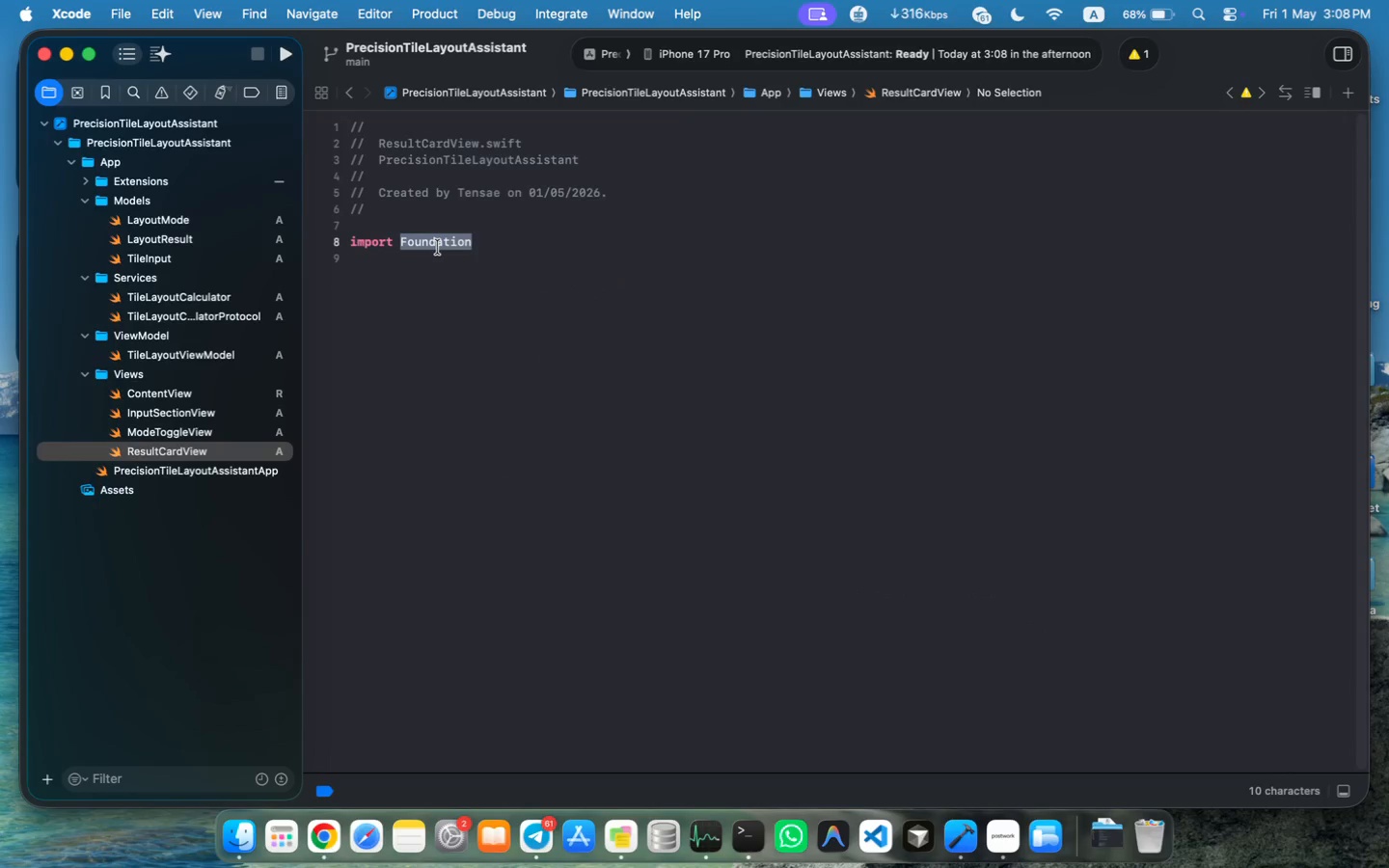 
type(Sw)
key(Tab)
 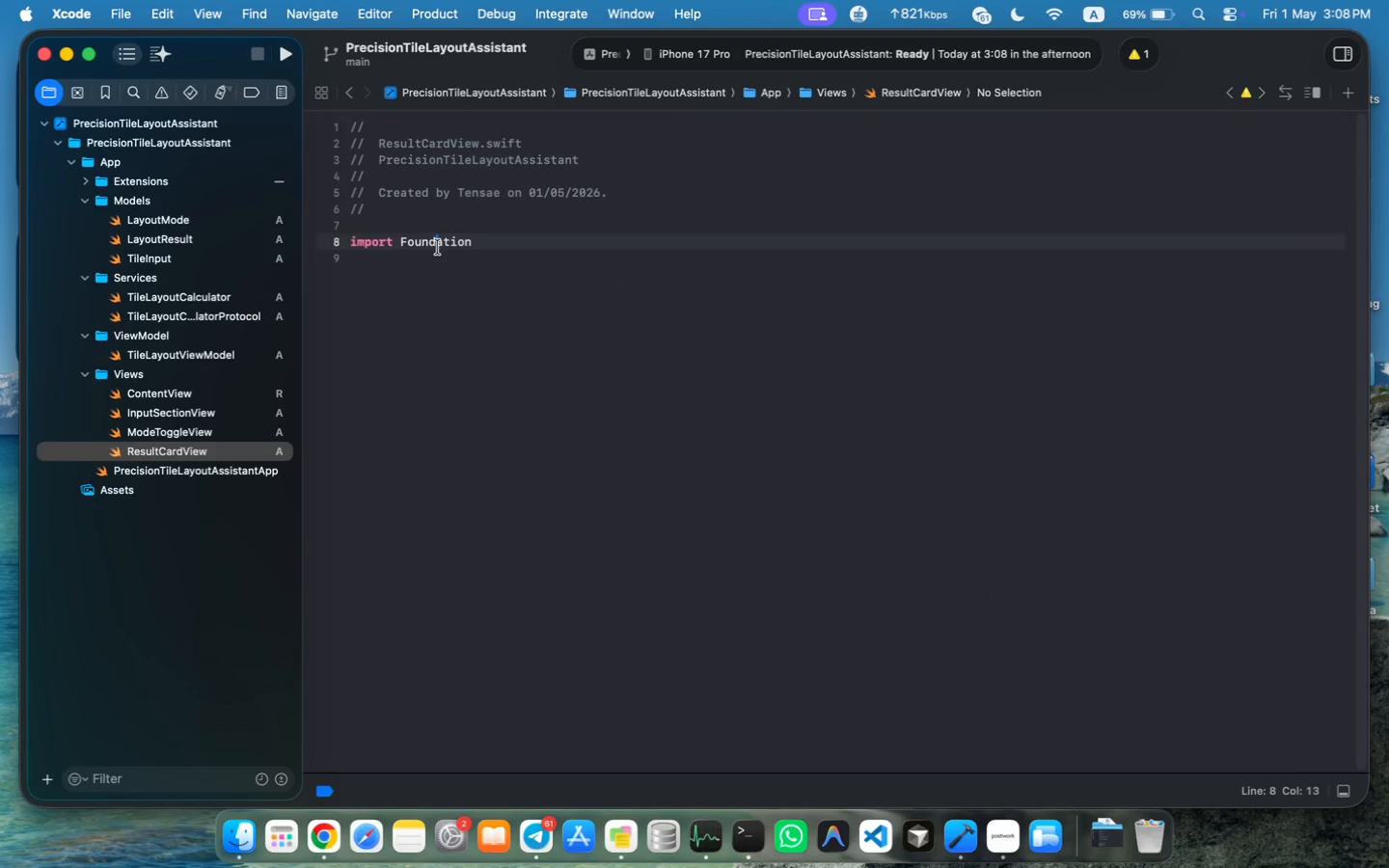 
key(Enter)
 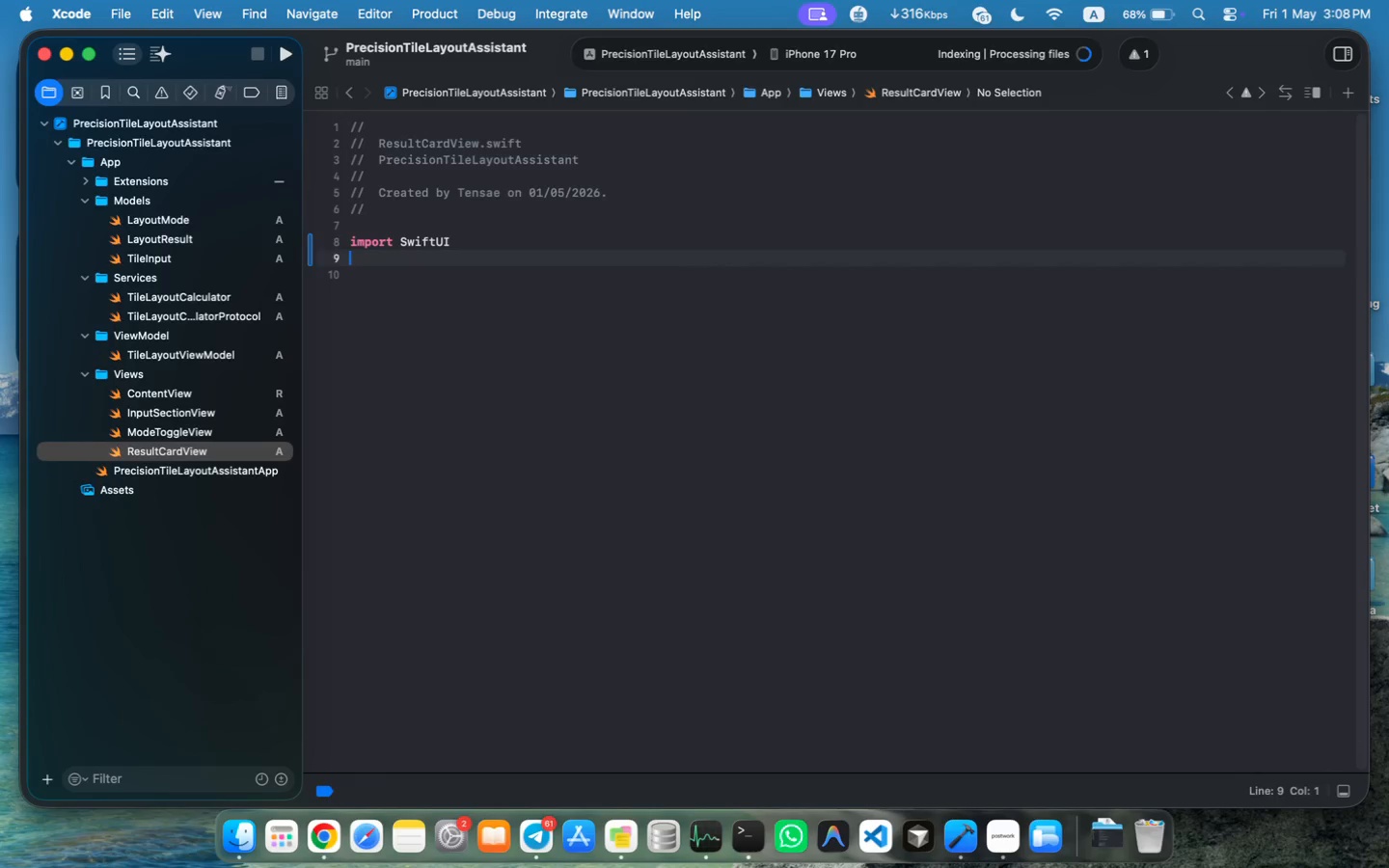 
key(Enter)
 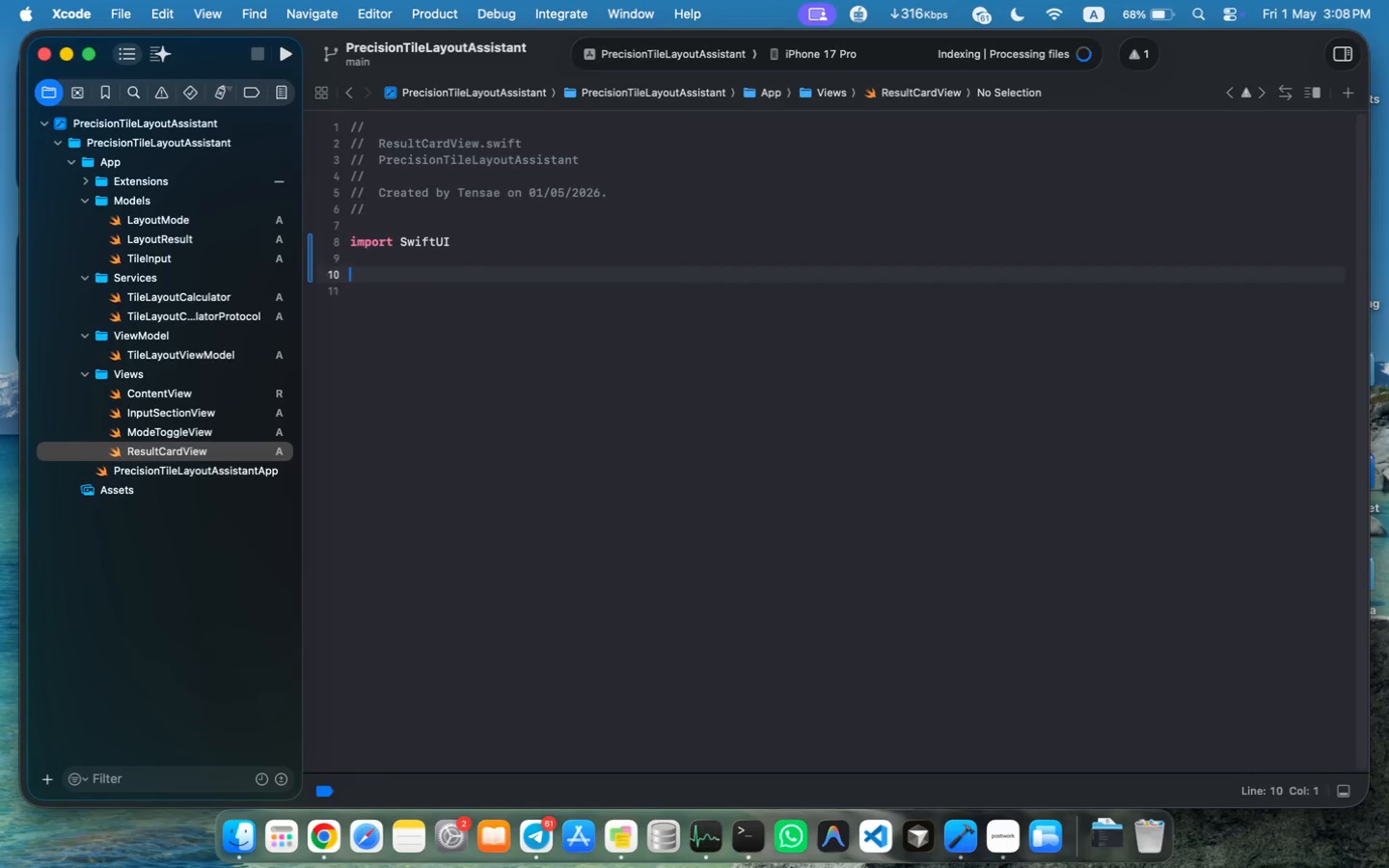 
key(Enter)
 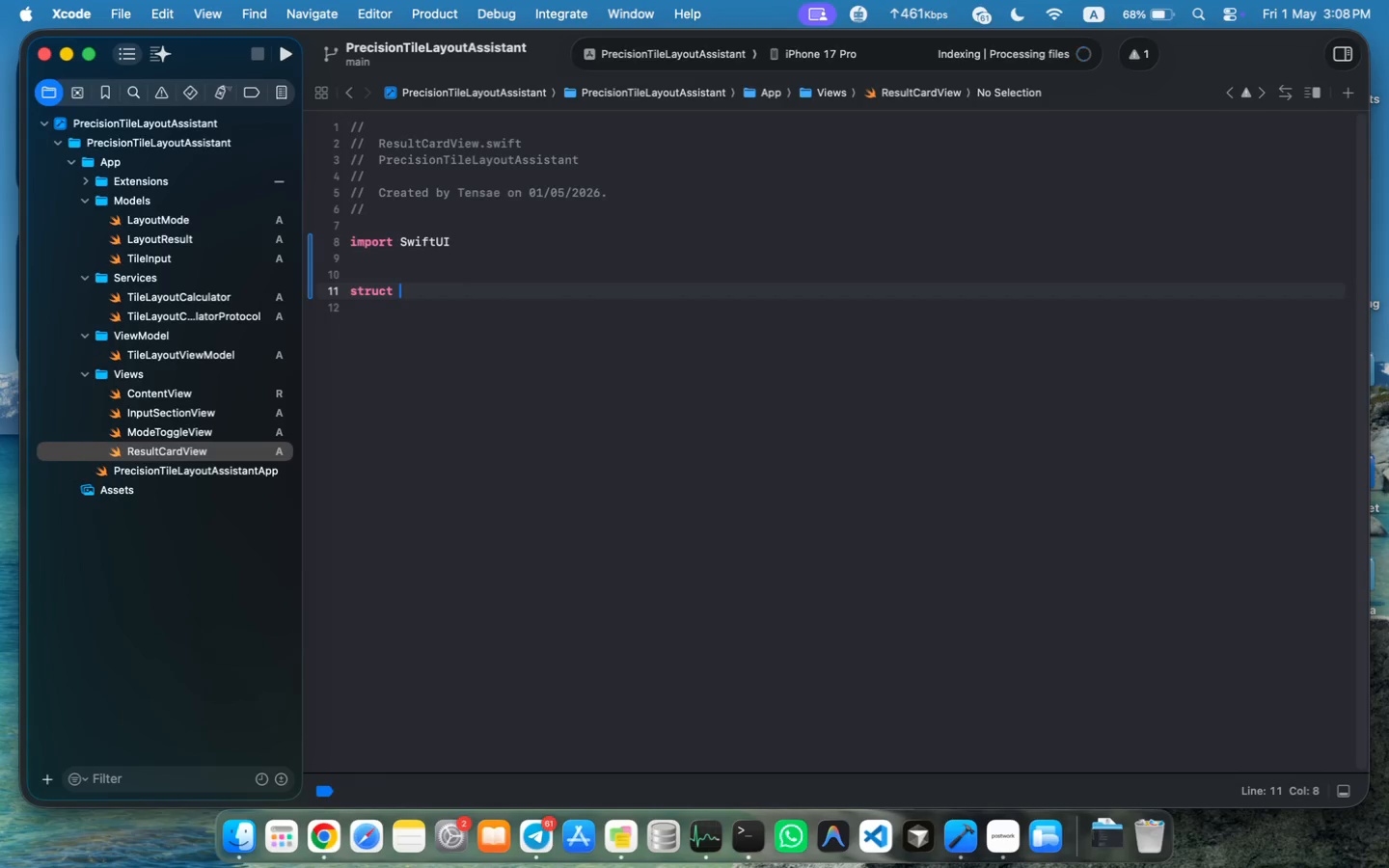 
type(struct )
key(Tab)
type(@Obs)
 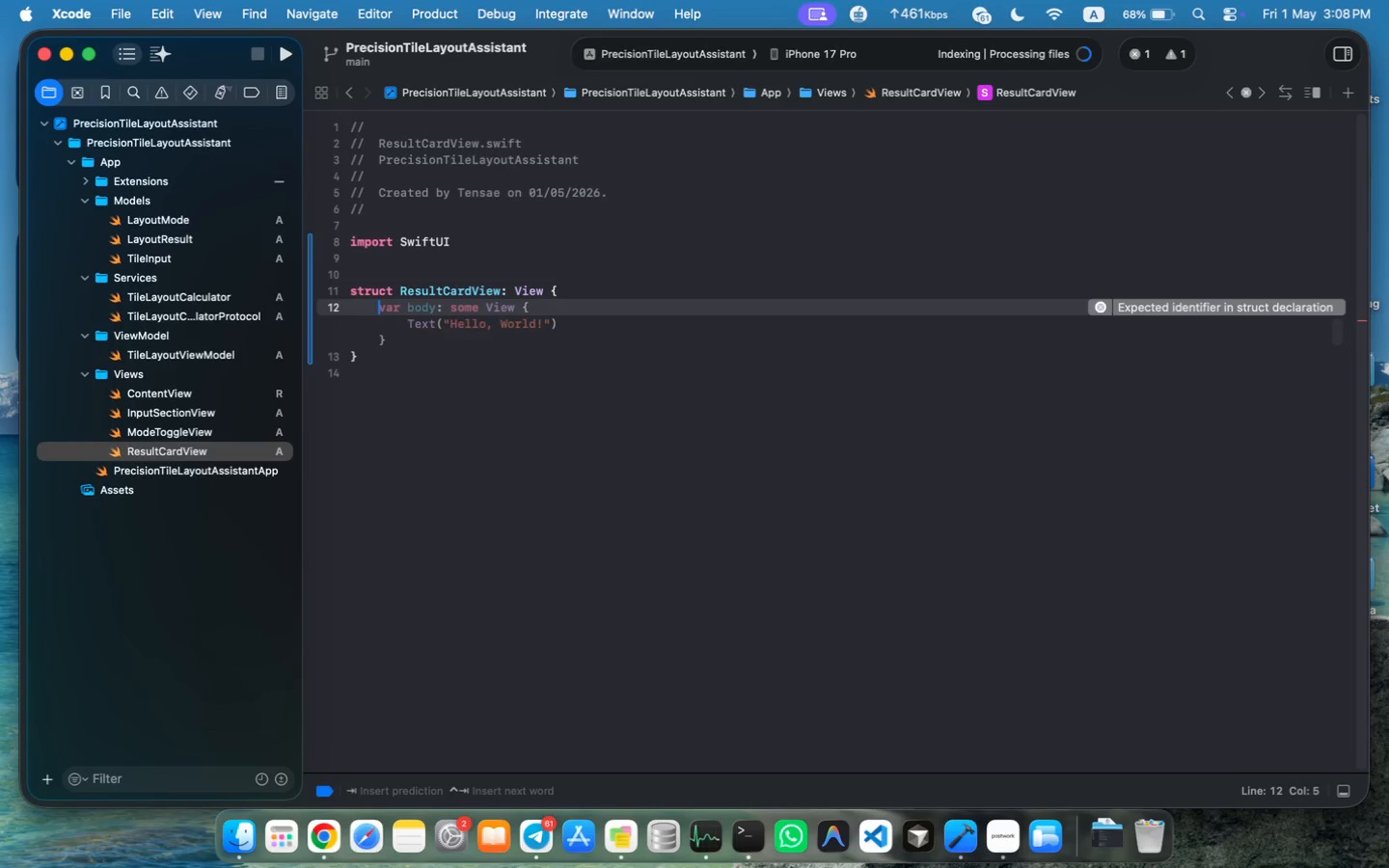 
key(ArrowDown)
 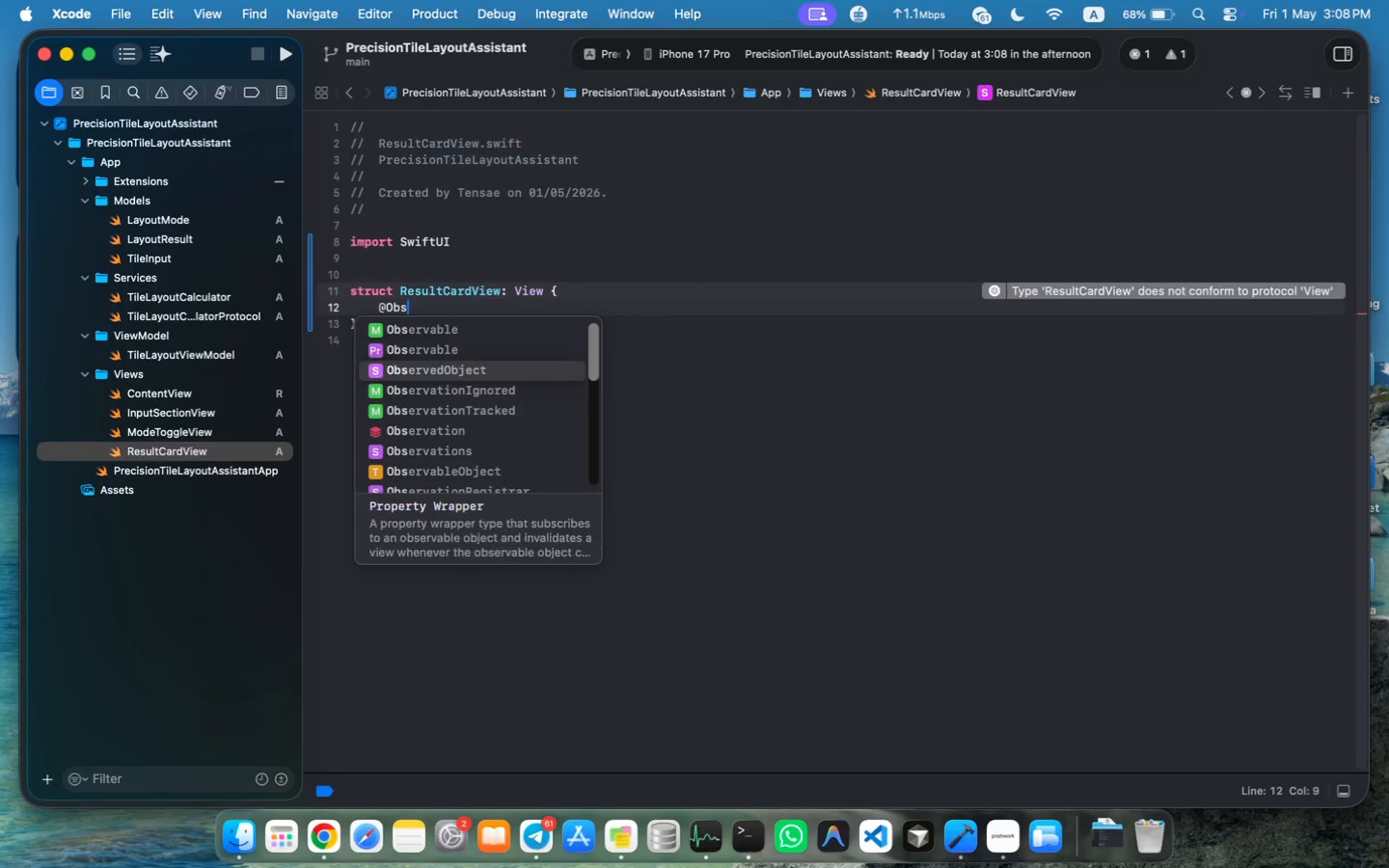 
key(ArrowDown)
 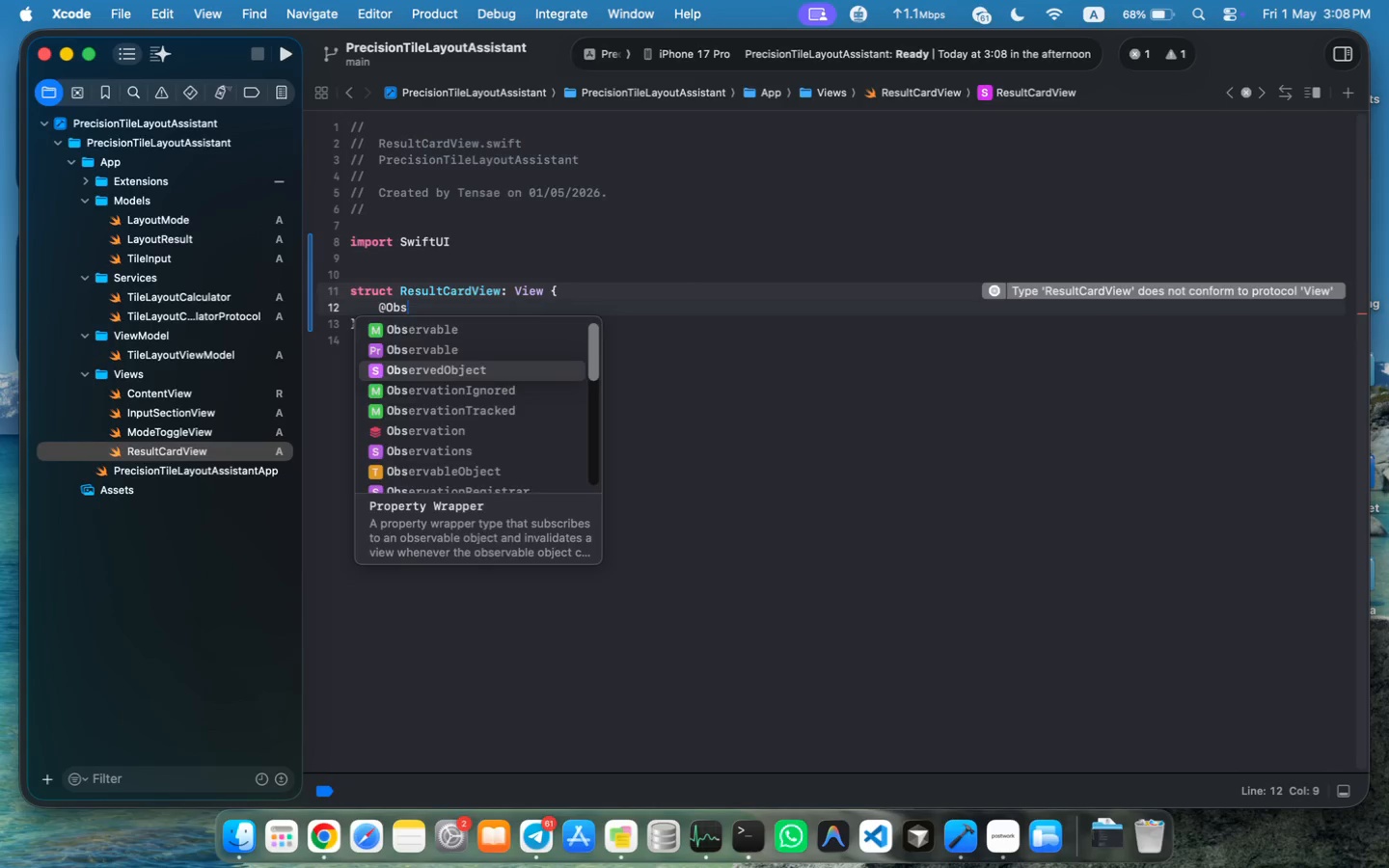 
key(Enter)
 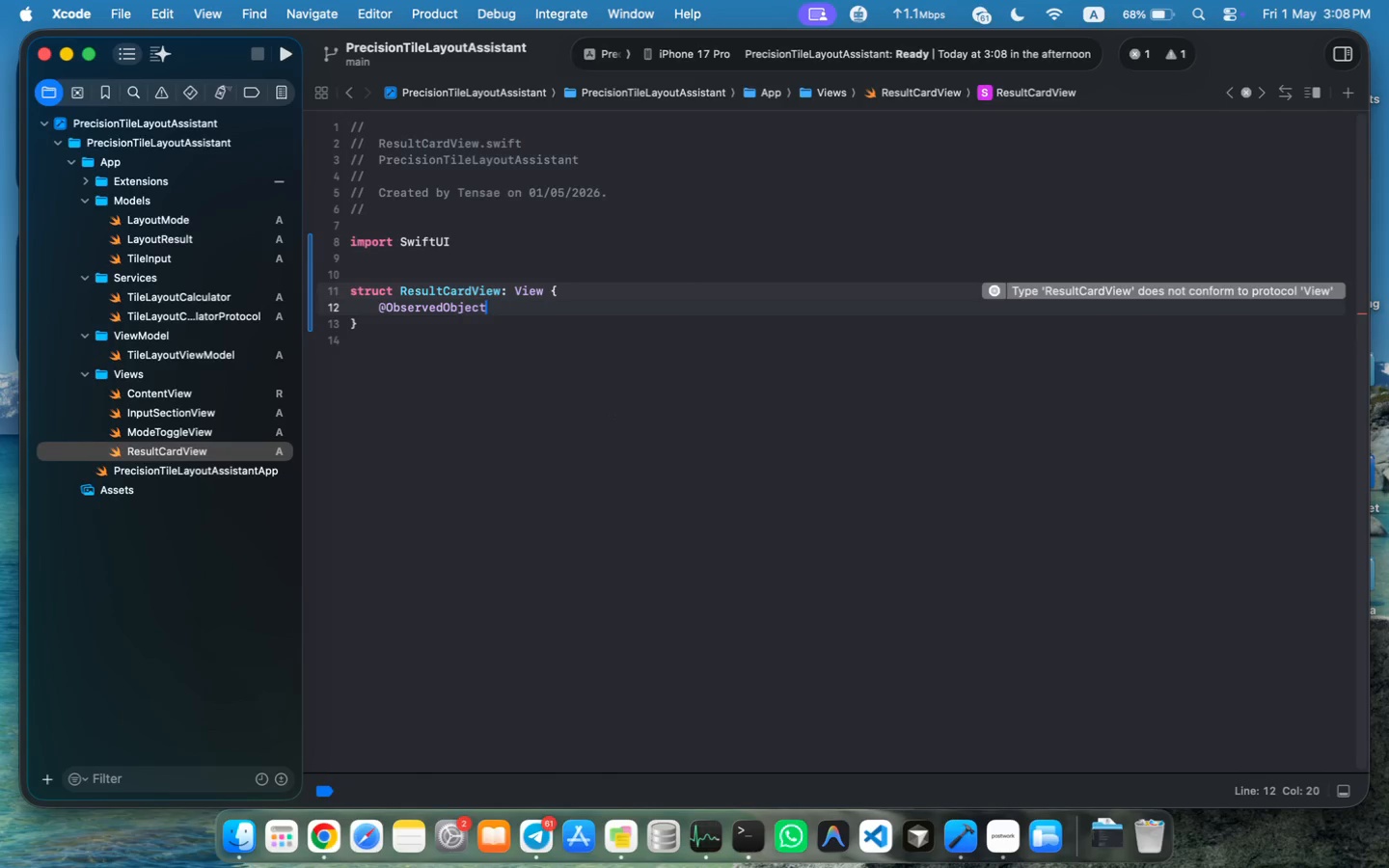 
type( var)
 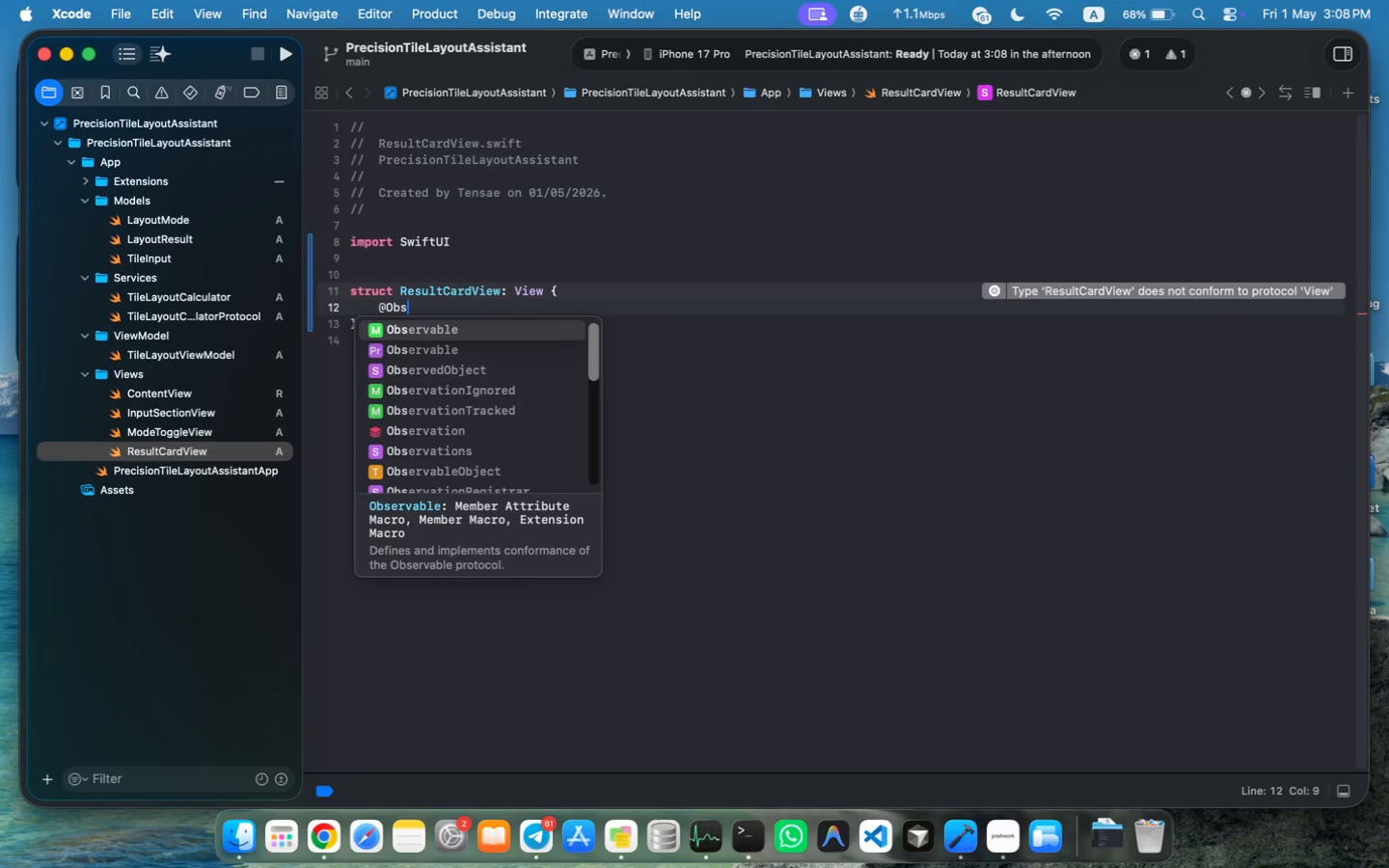 
key(Meta+Shift+MetaRight)
 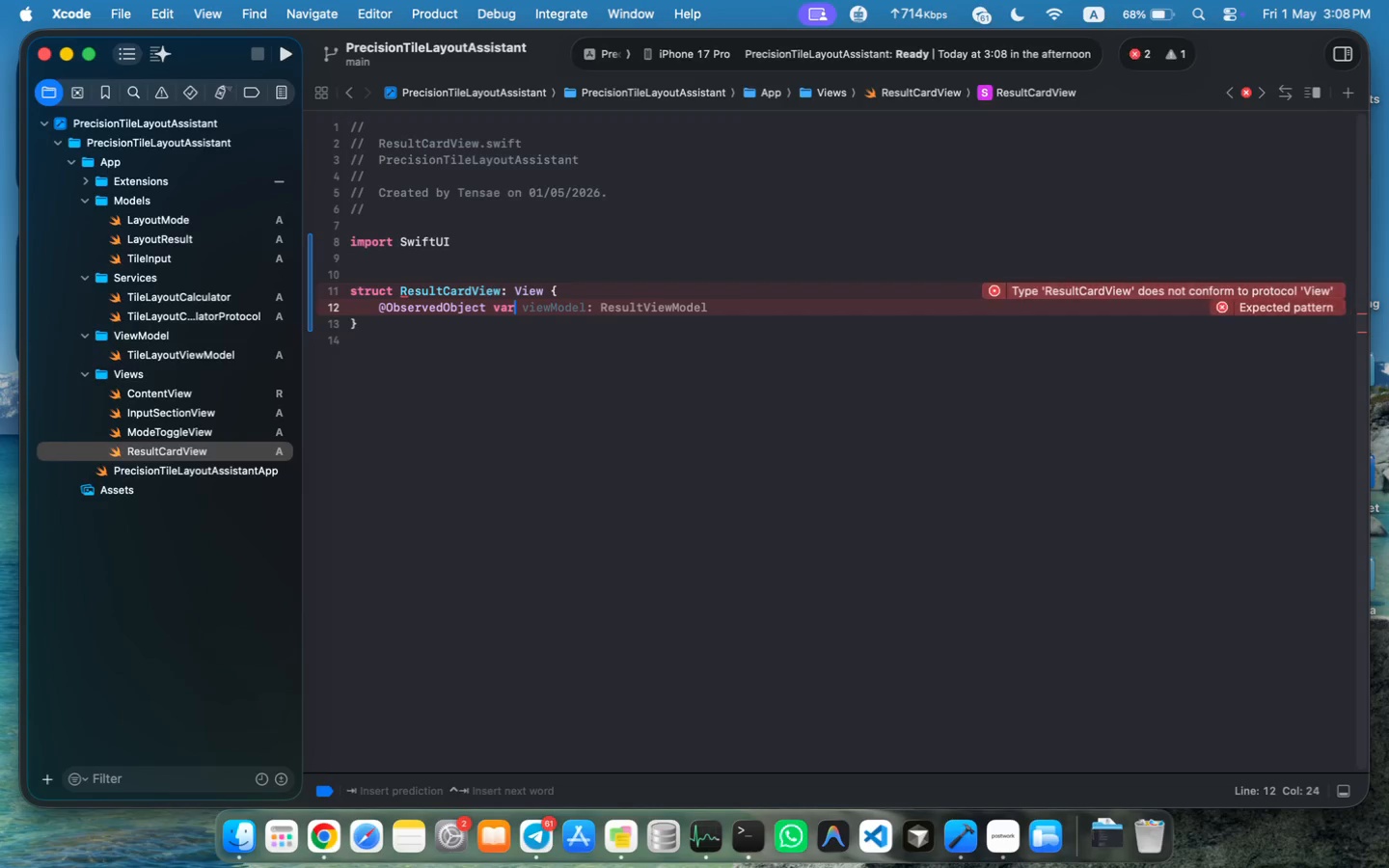 
key(Meta+Shift+ArrowLeft)
 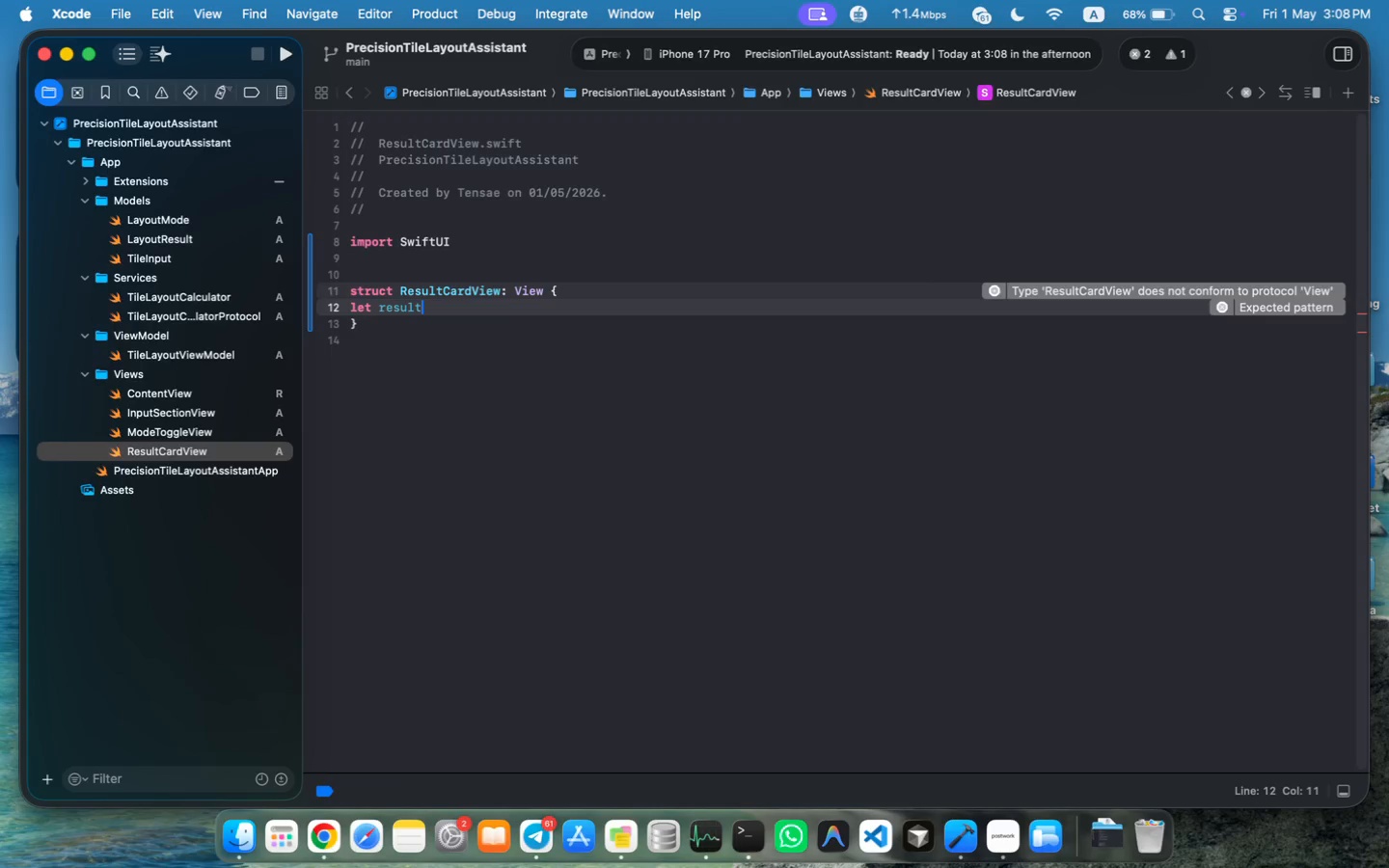 
key(Backspace)
key(Backspace)
type(let result: La)
key(Tab)
 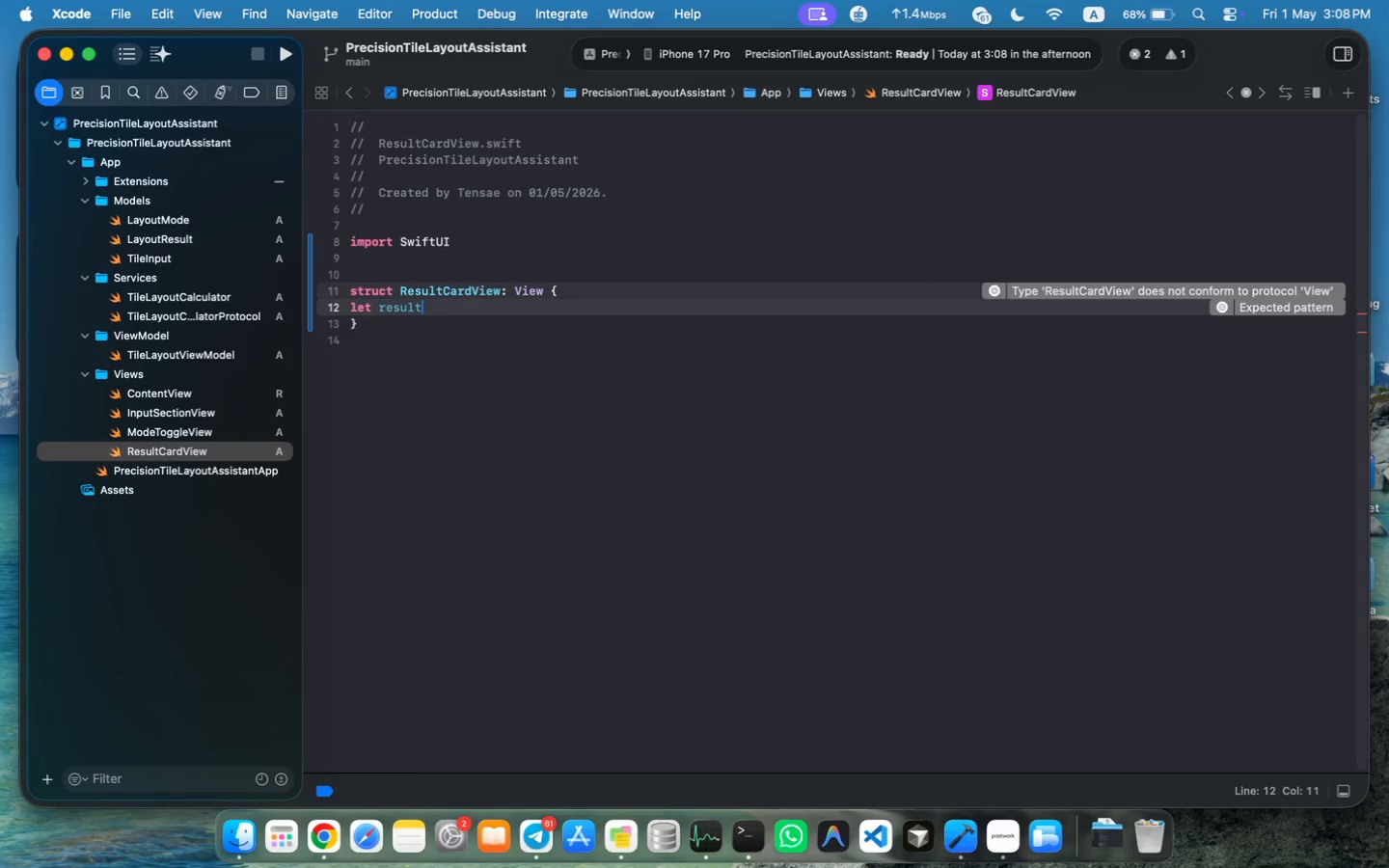 
key(Enter)
 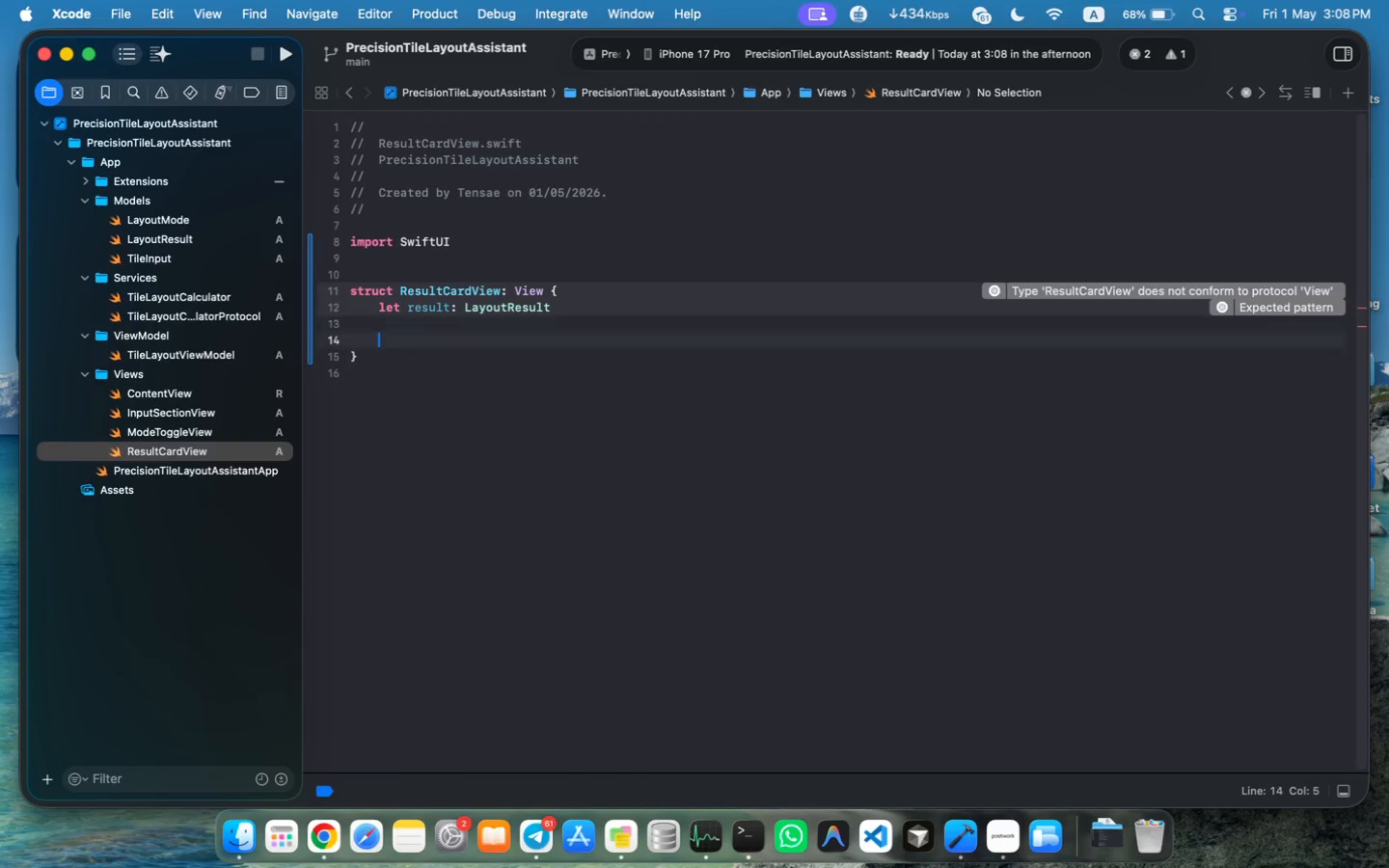 
key(Enter)
 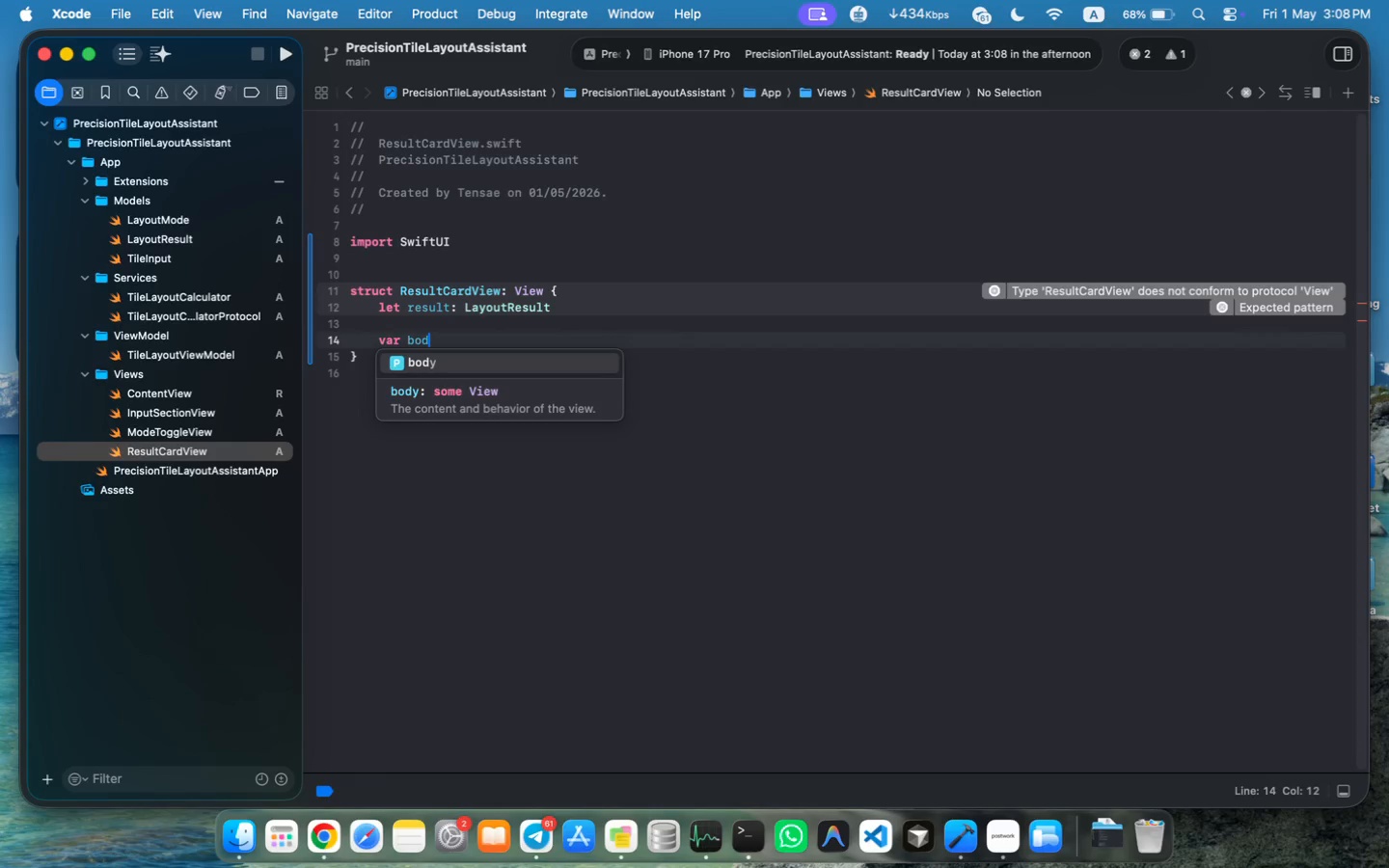 
type(var body)
key(Tab)
type(VSt)
 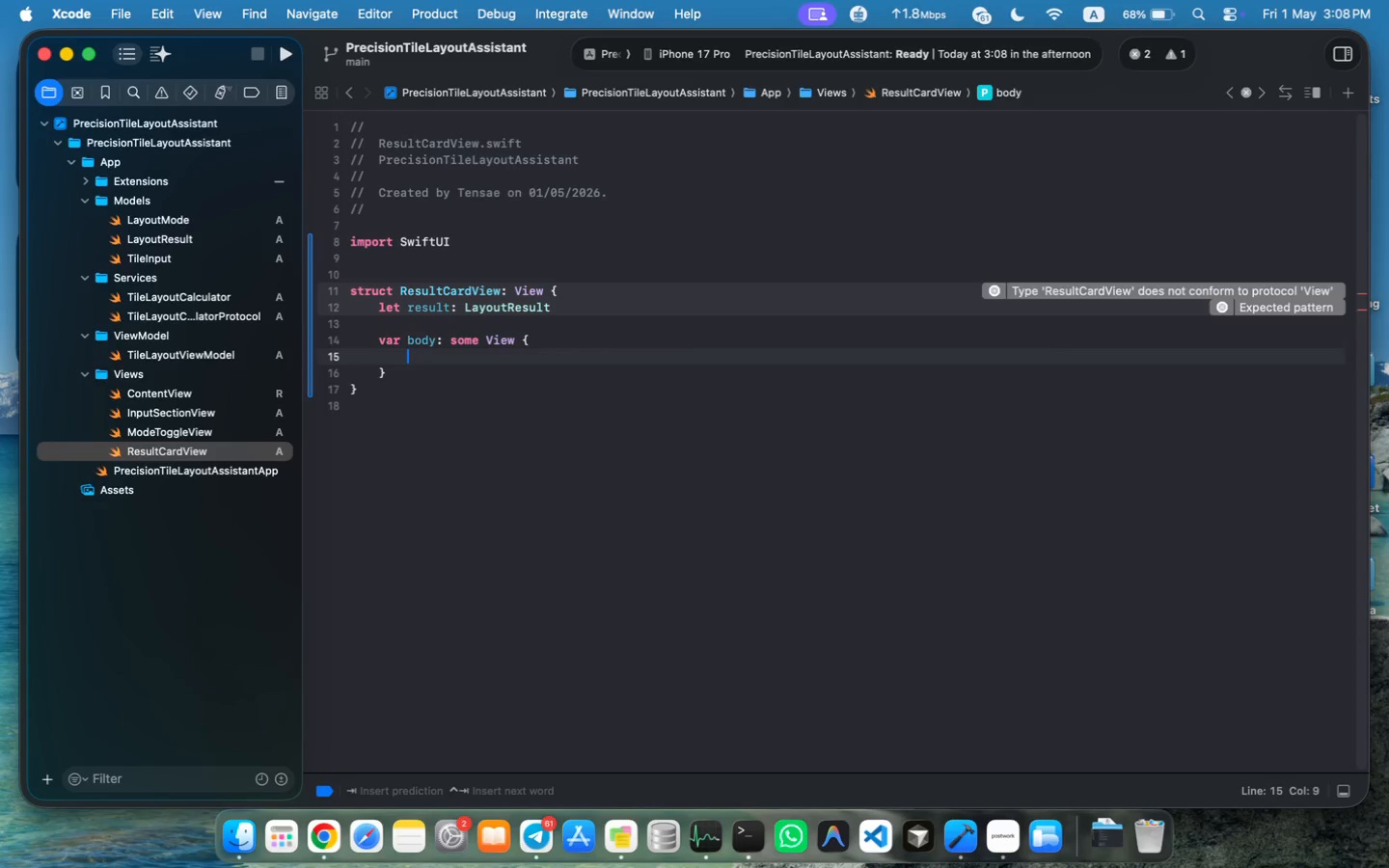 
key(Enter)
 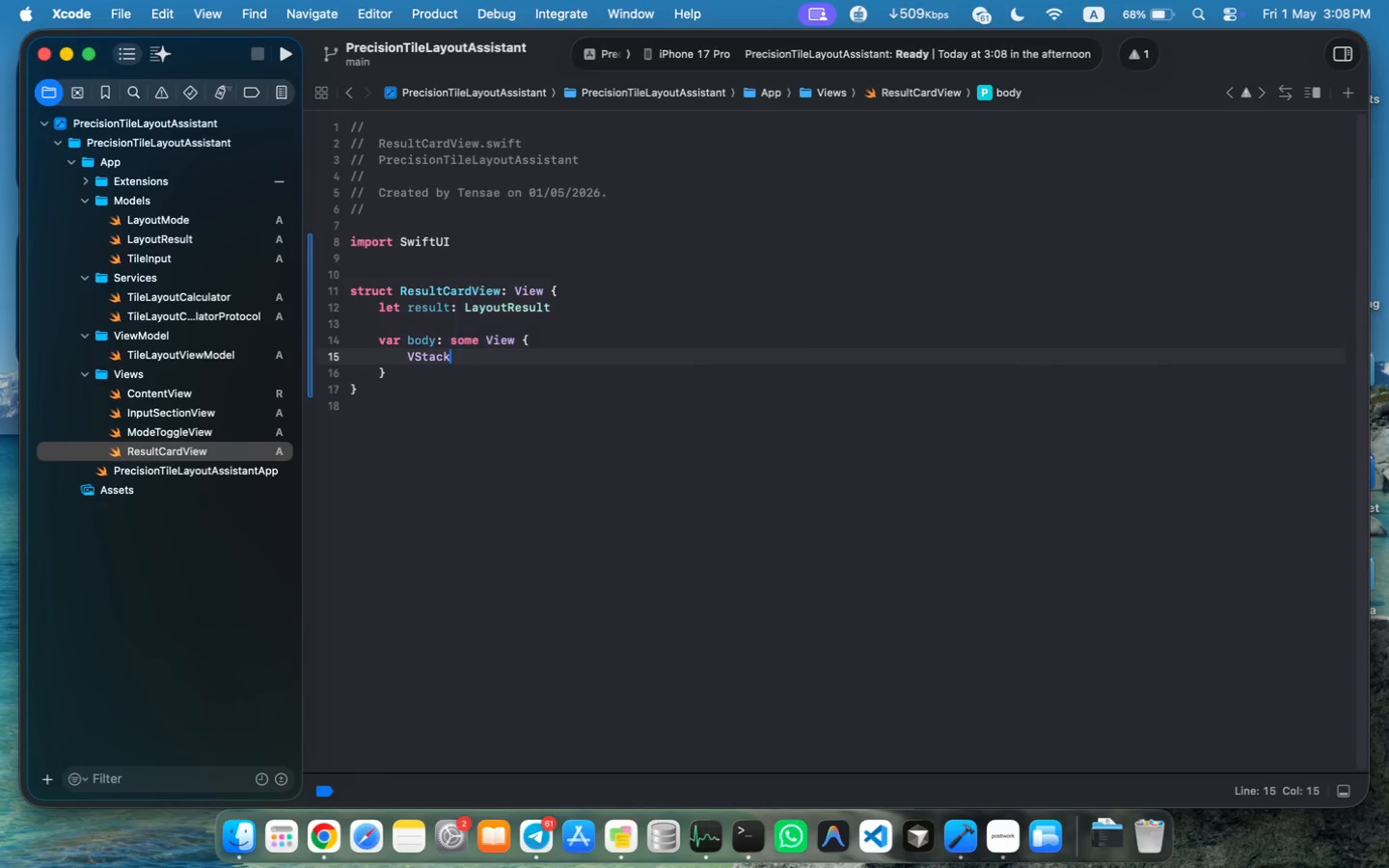 
type((S)
key(Backspace)
type(spacingL)
key(Backspace)
type(: 12)
 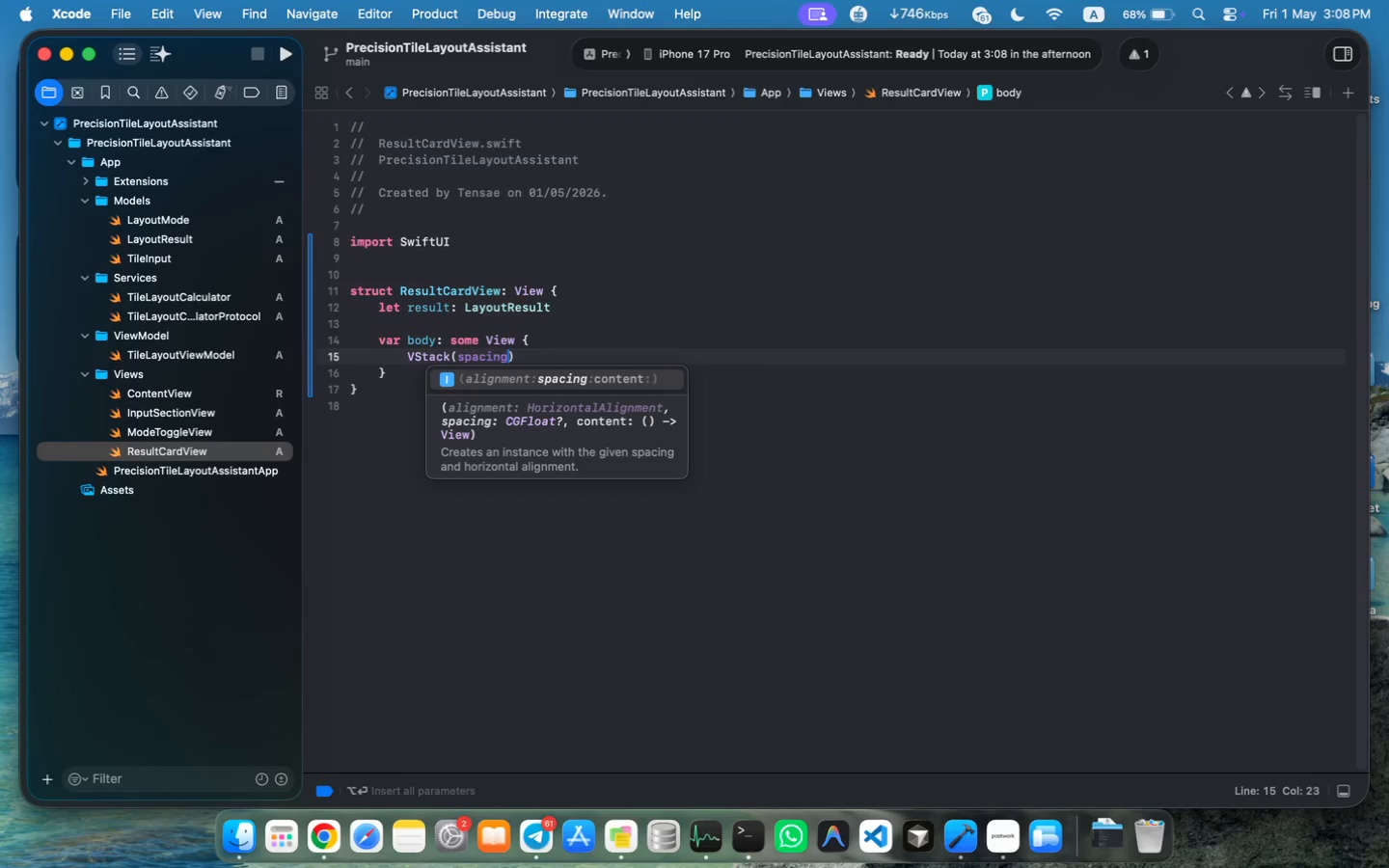 
key(Alt+AltRight)
 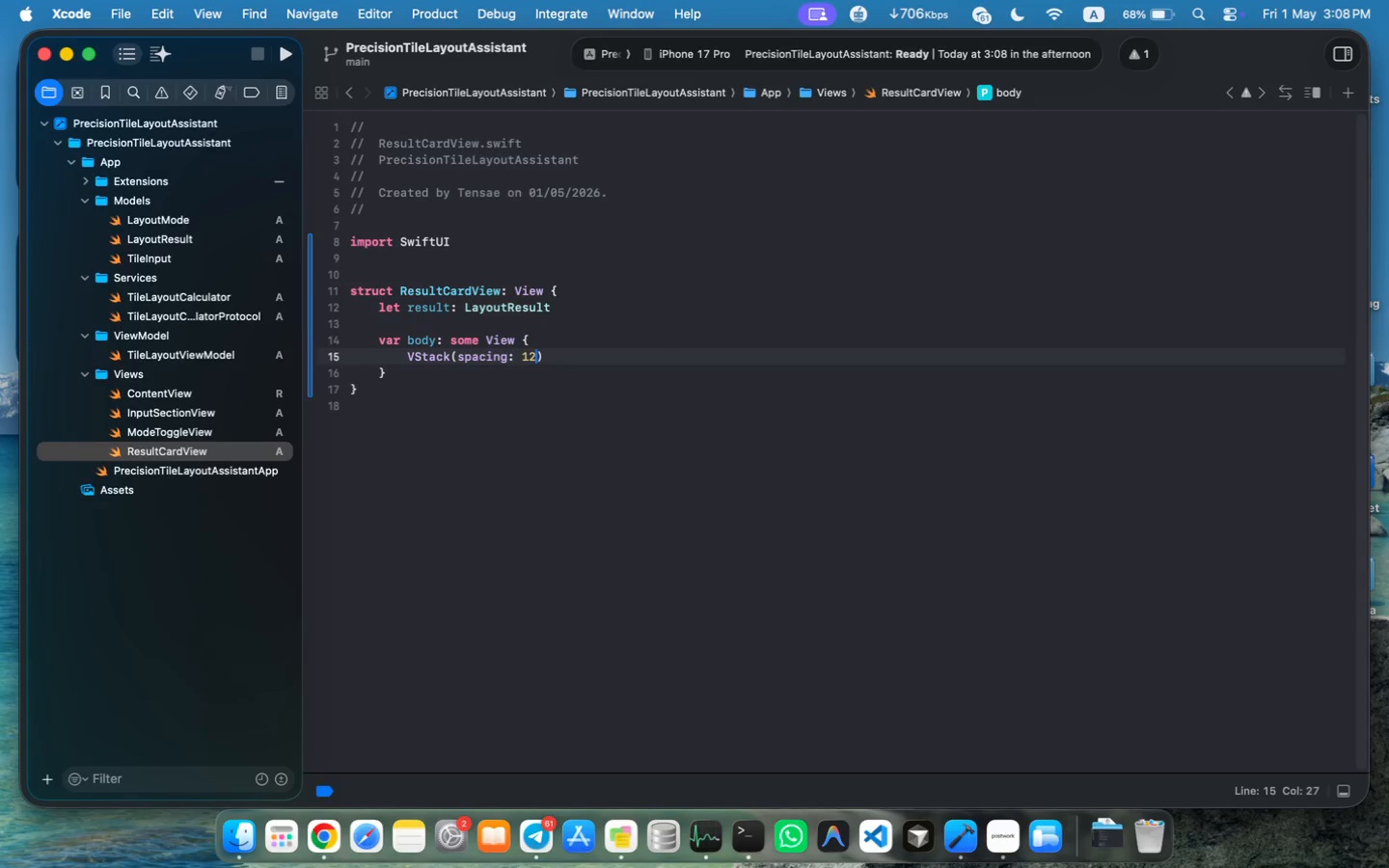 
key(Meta+MetaRight)
 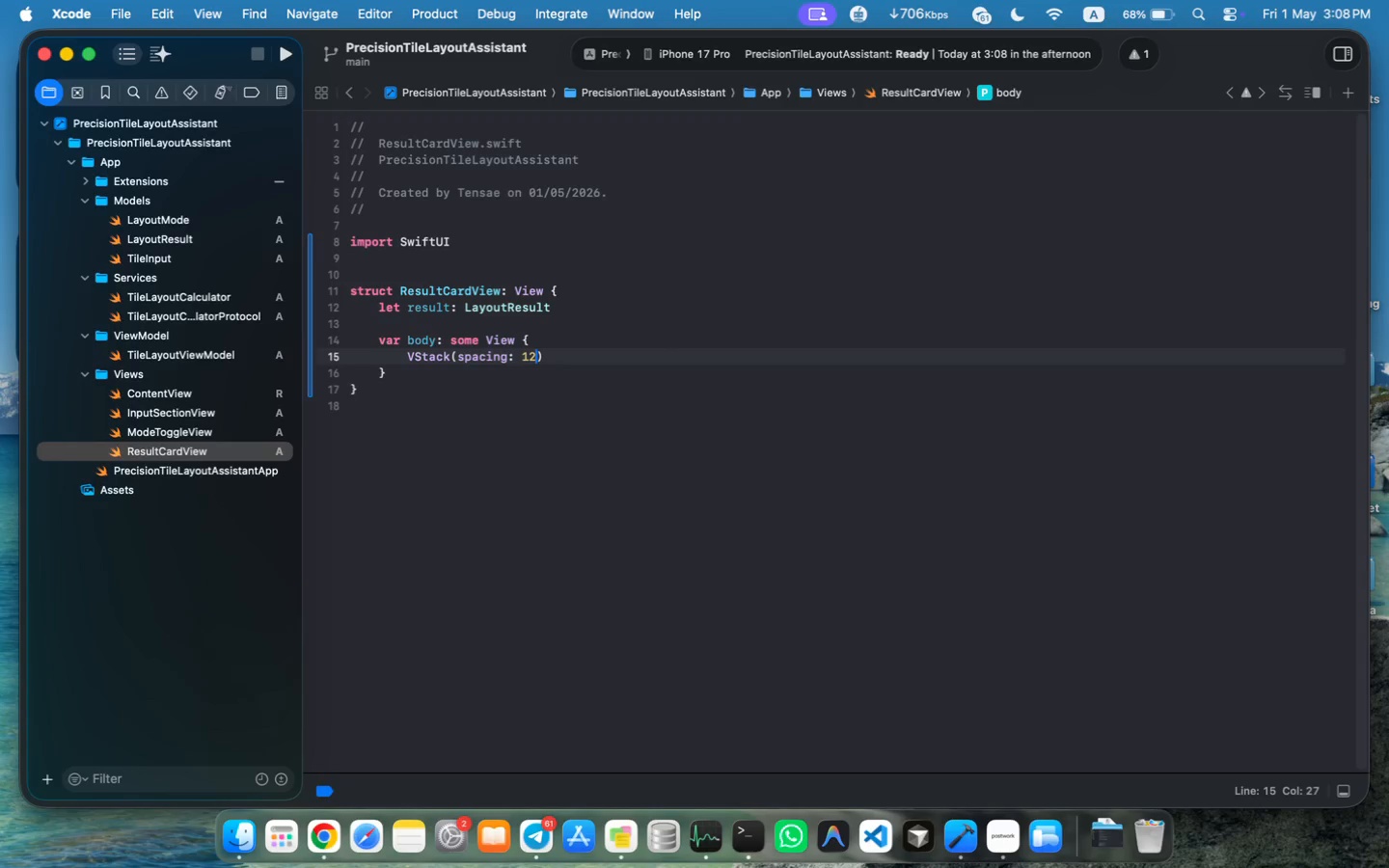 
key(Meta+ArrowRight)
 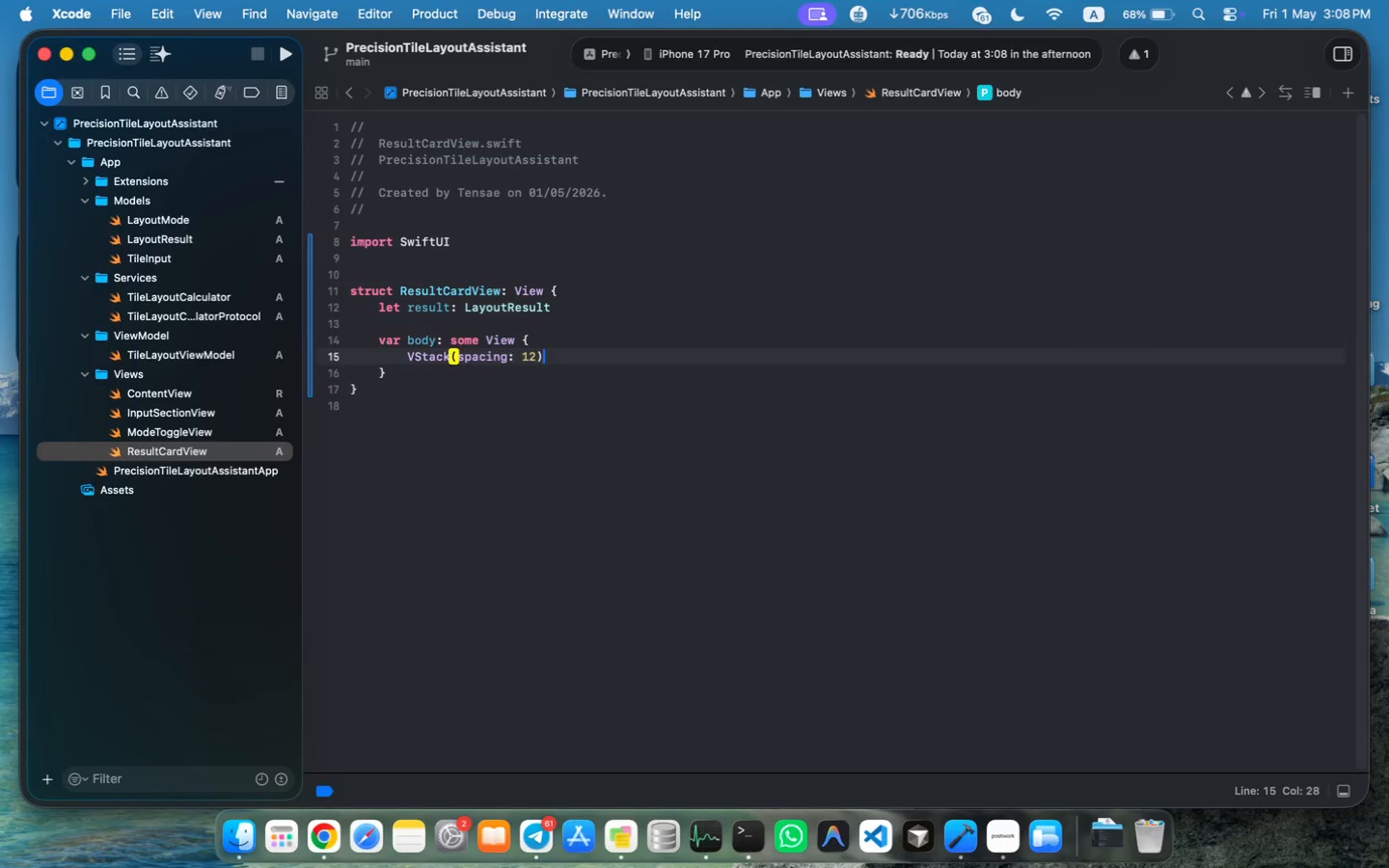 
key(Space)
 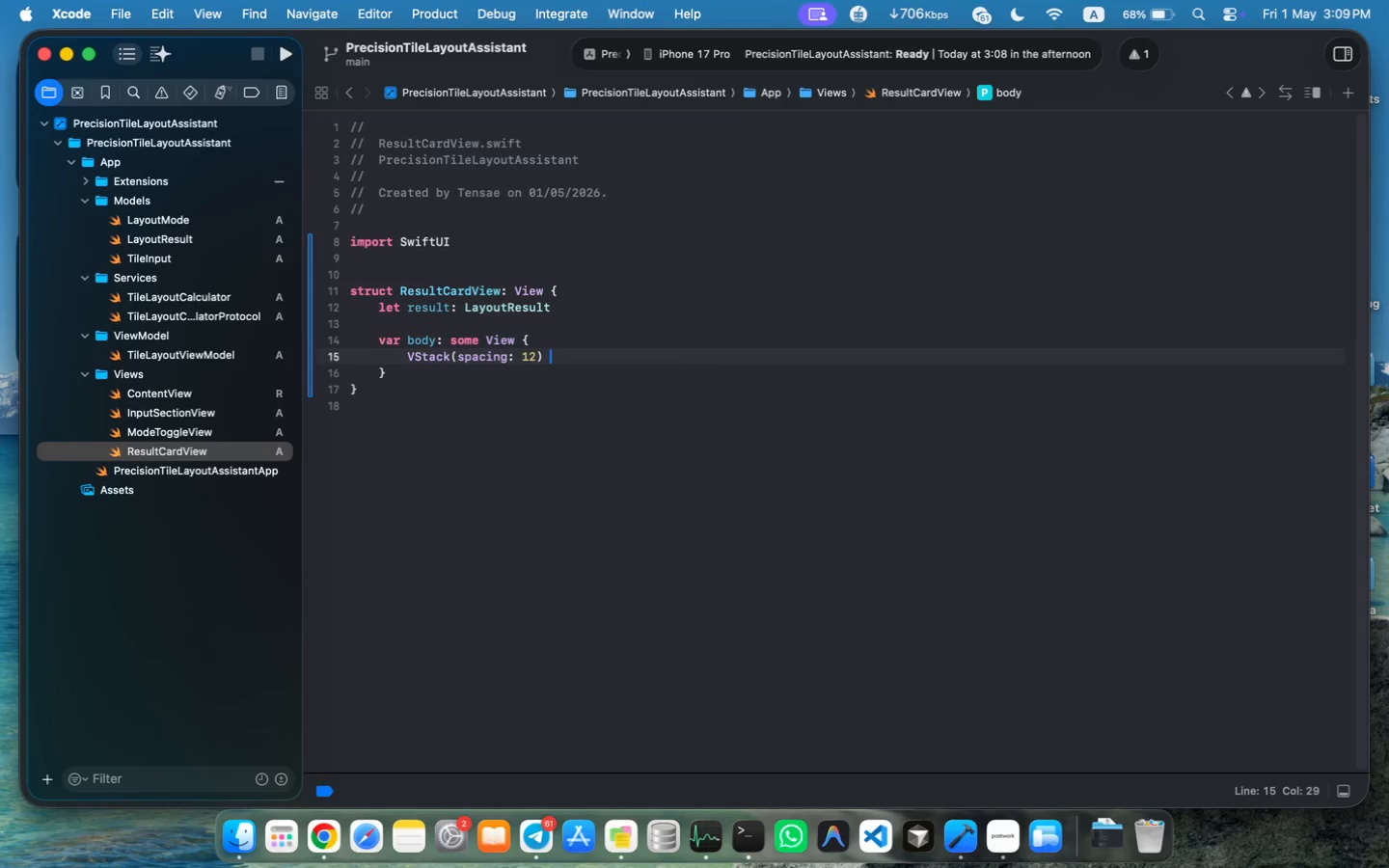 
key(Shift+ShiftLeft)
 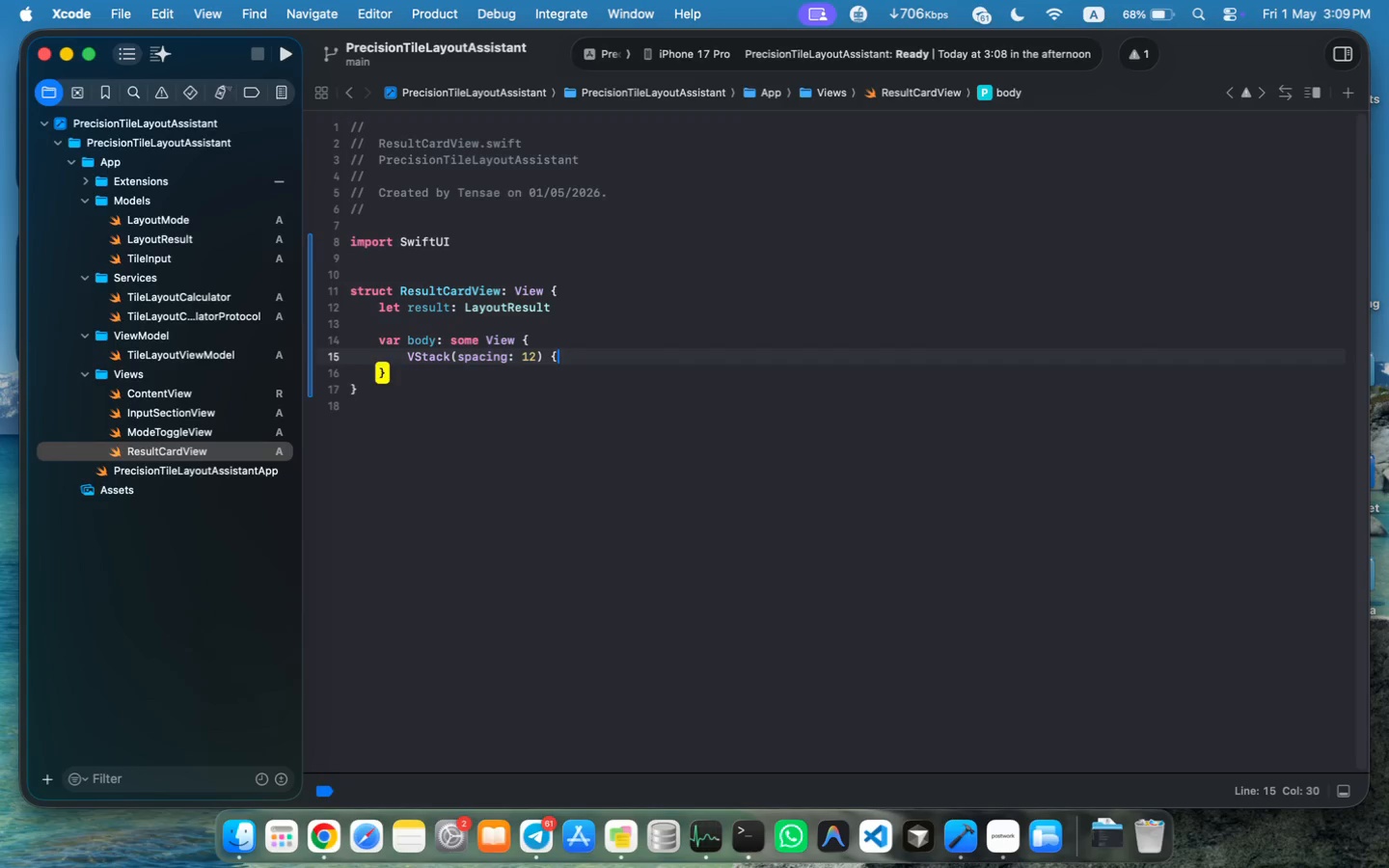 
key(Shift+BracketLeft)
 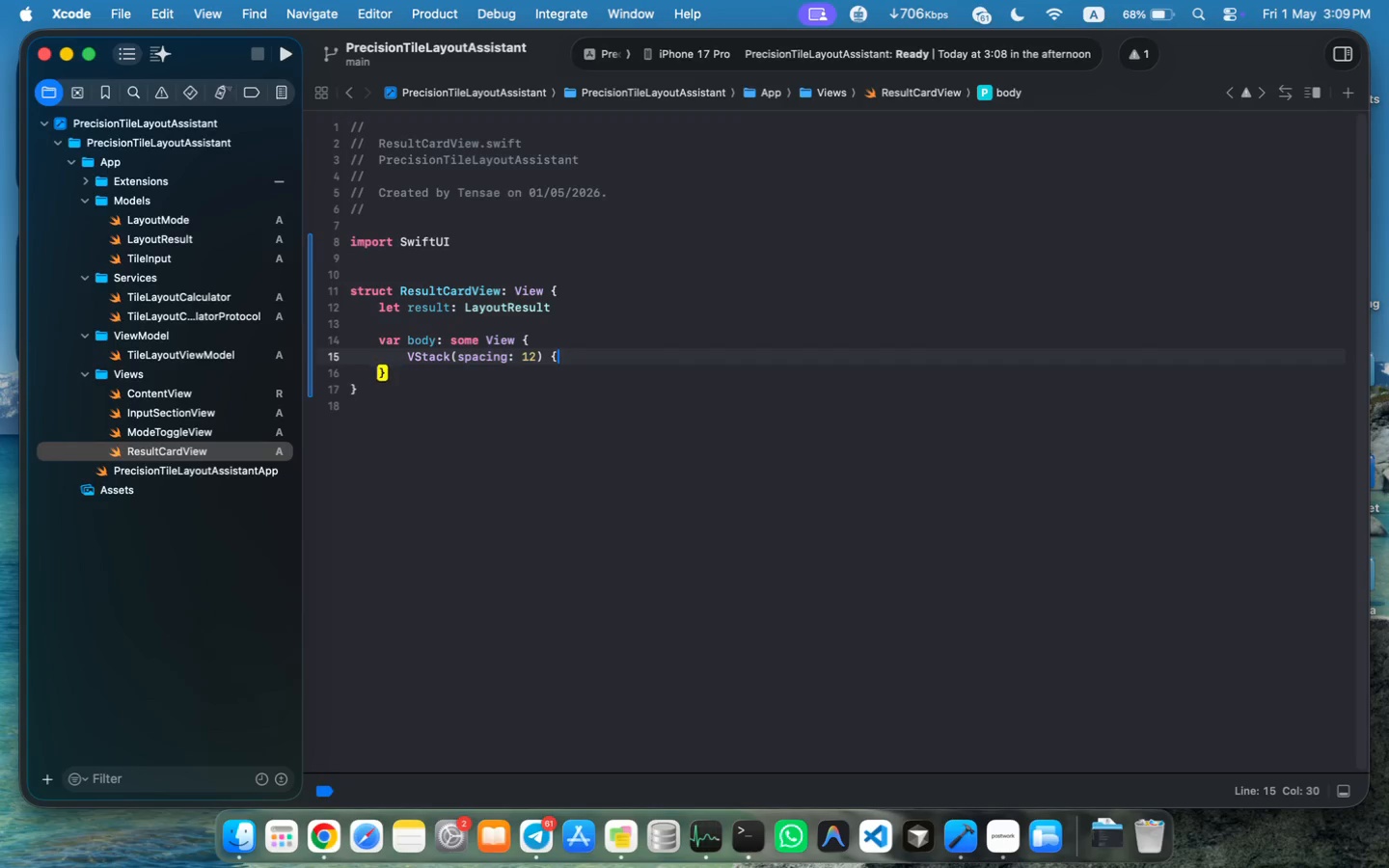 
key(Enter)
 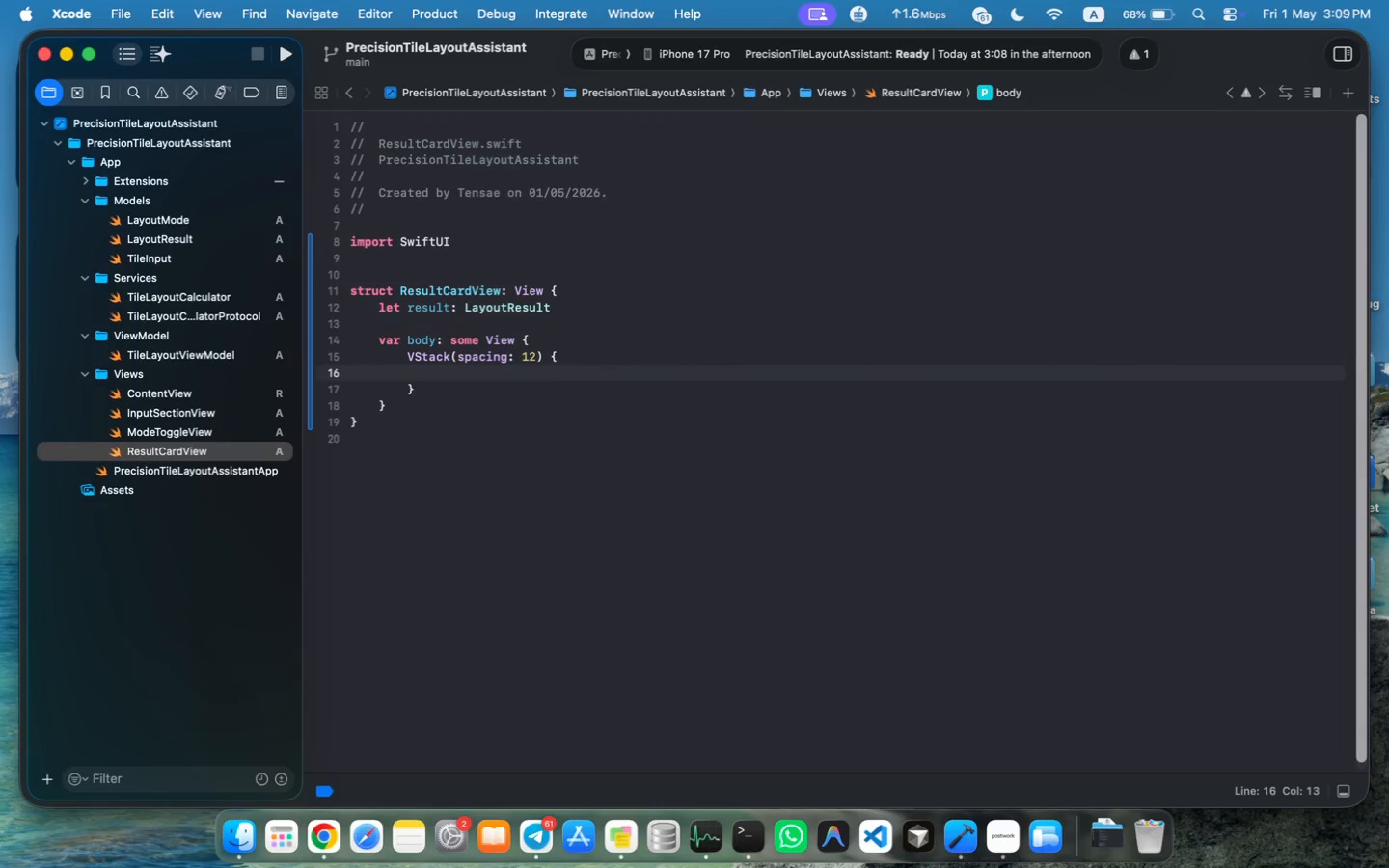 
type(Tetxt("Results)
 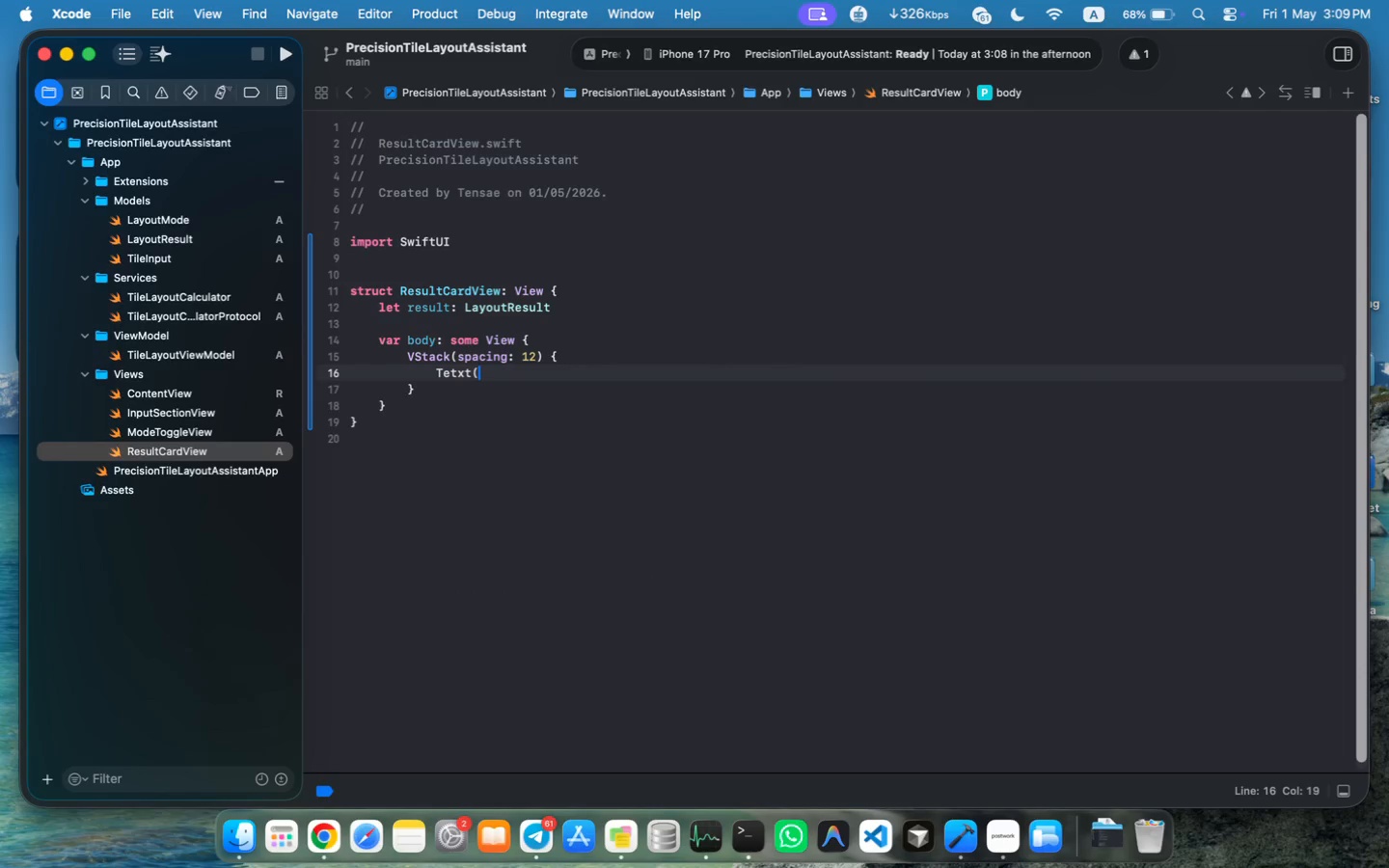 
key(ArrowRight)
 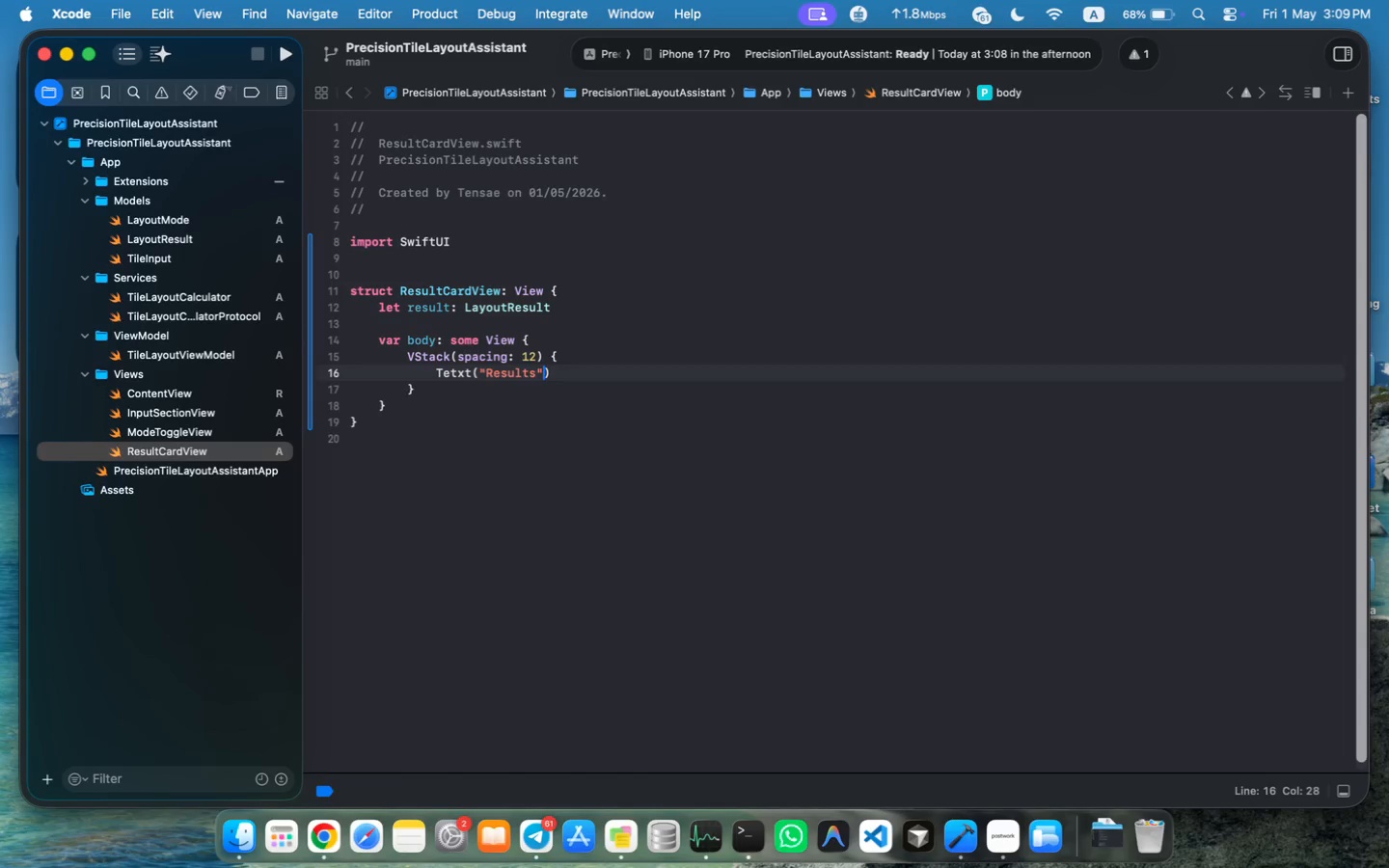 
key(Meta+MetaRight)
 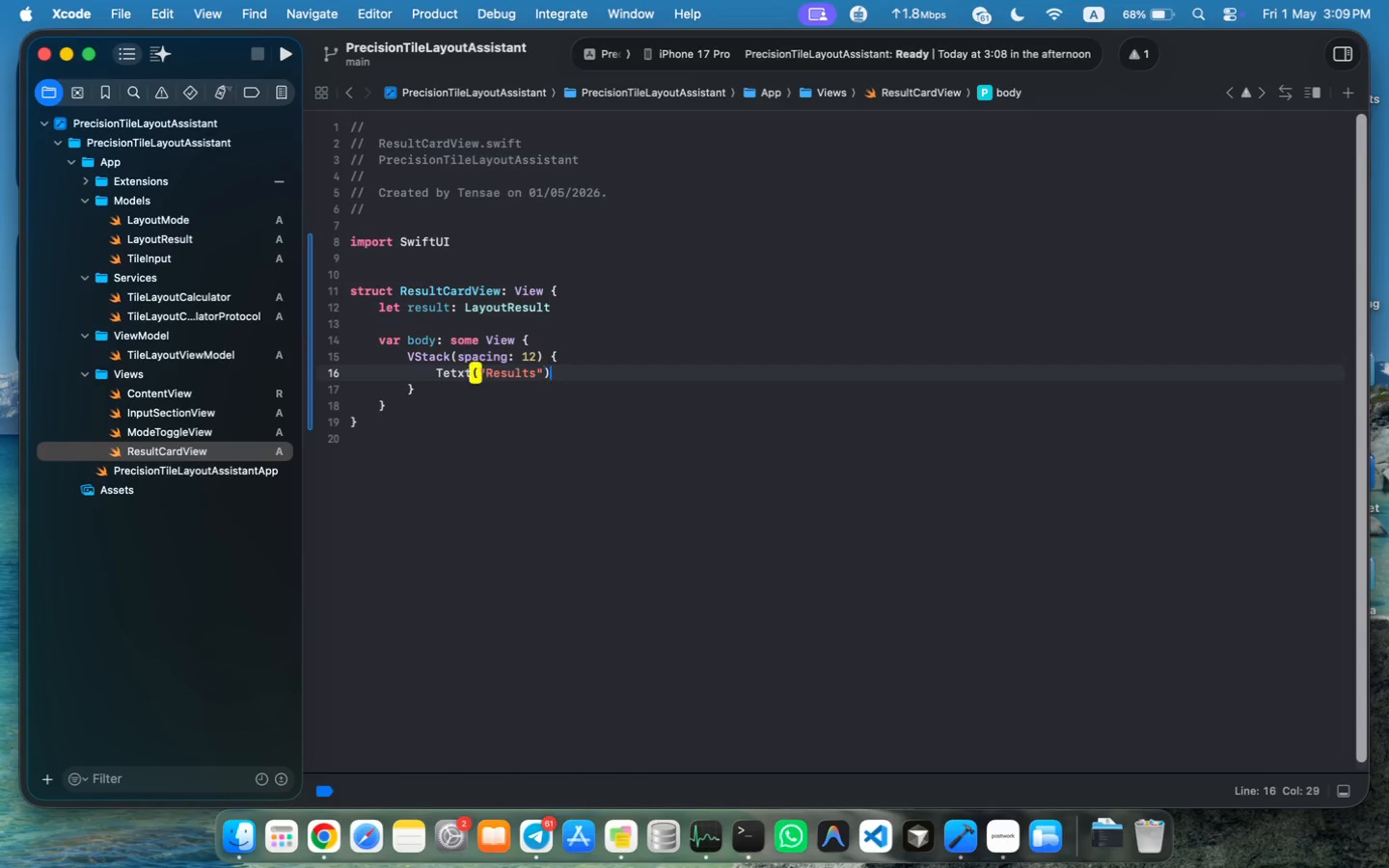 
key(Meta+ArrowRight)
 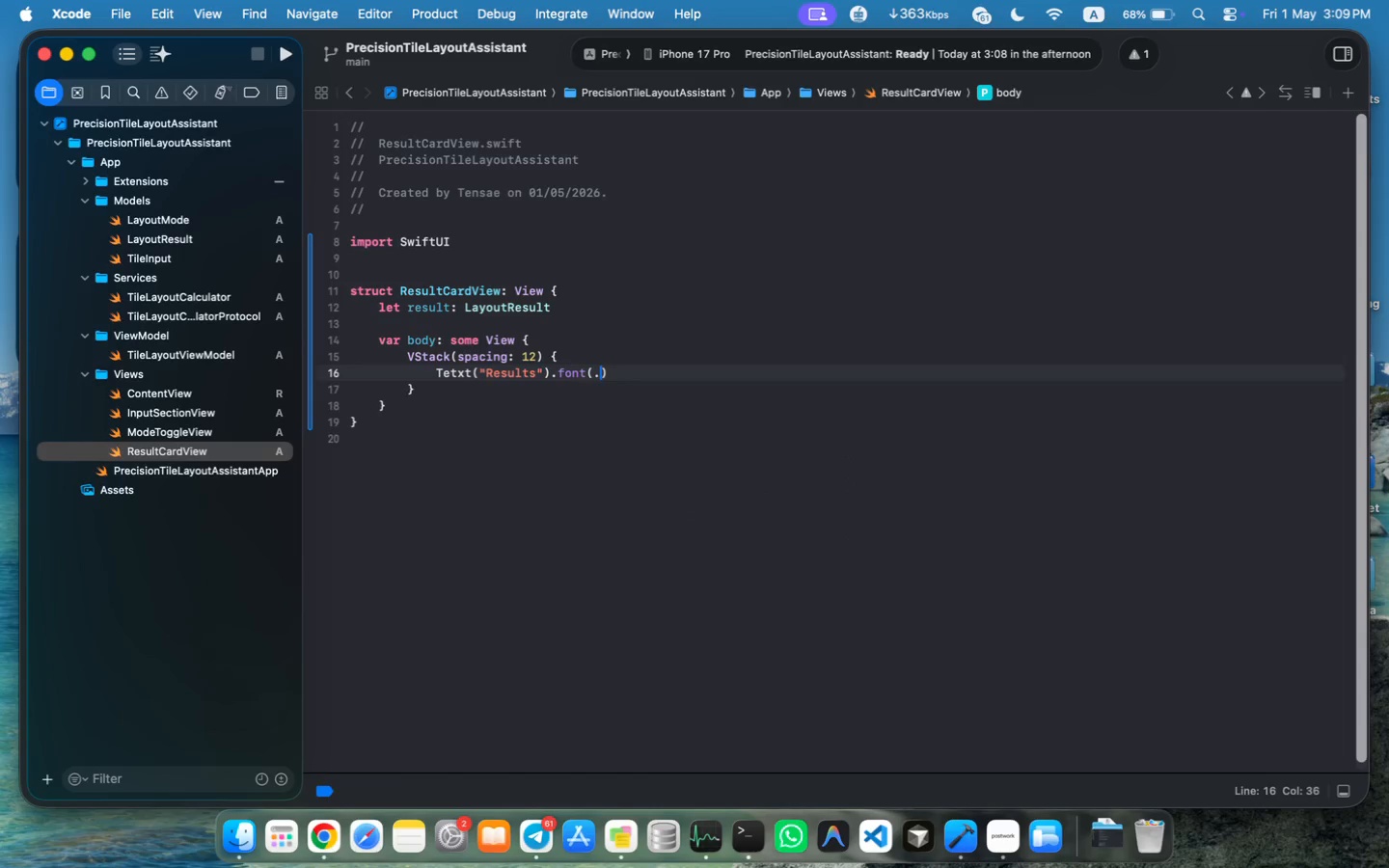 
type(.font(.title)
 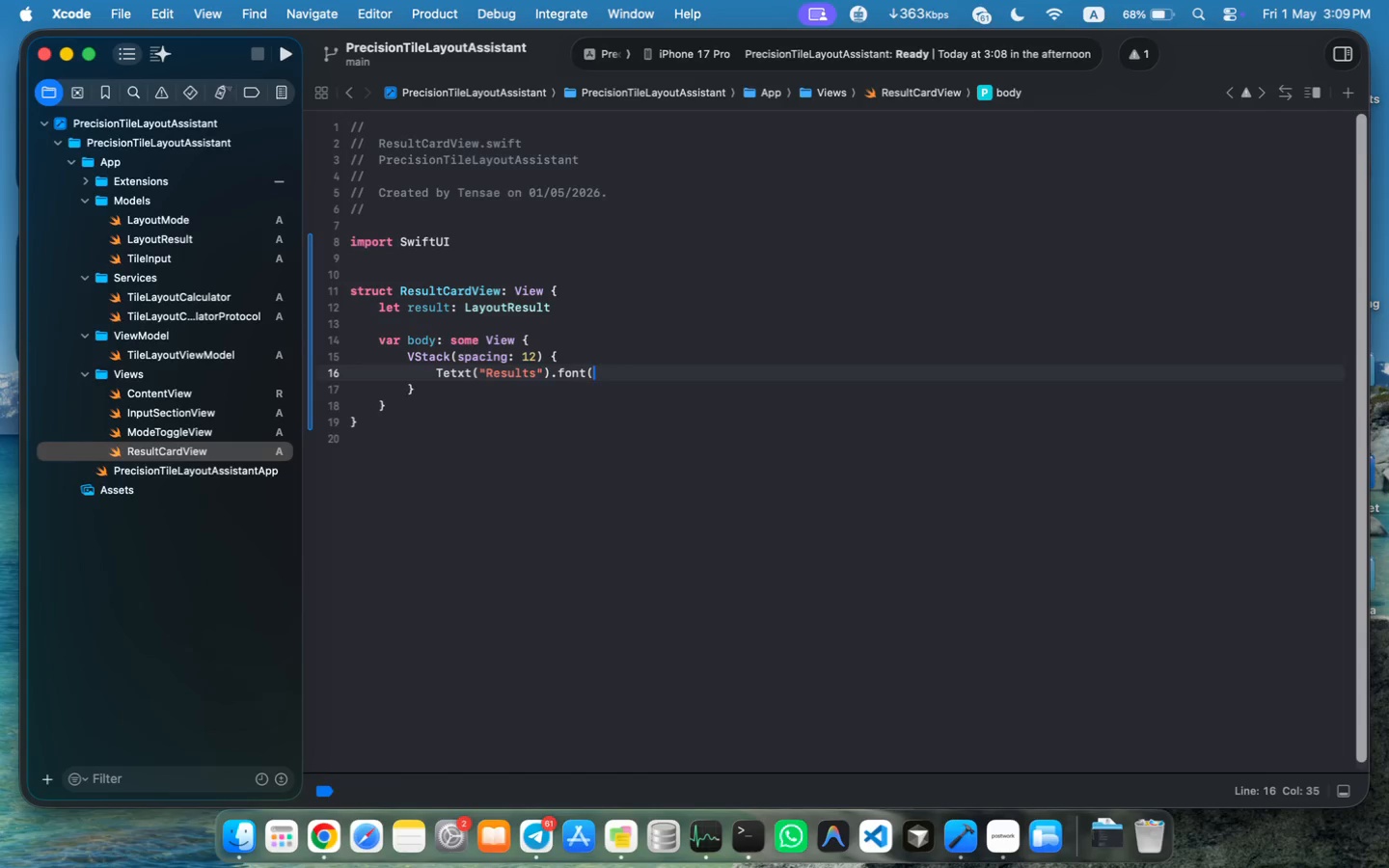 
key(ArrowRight)
 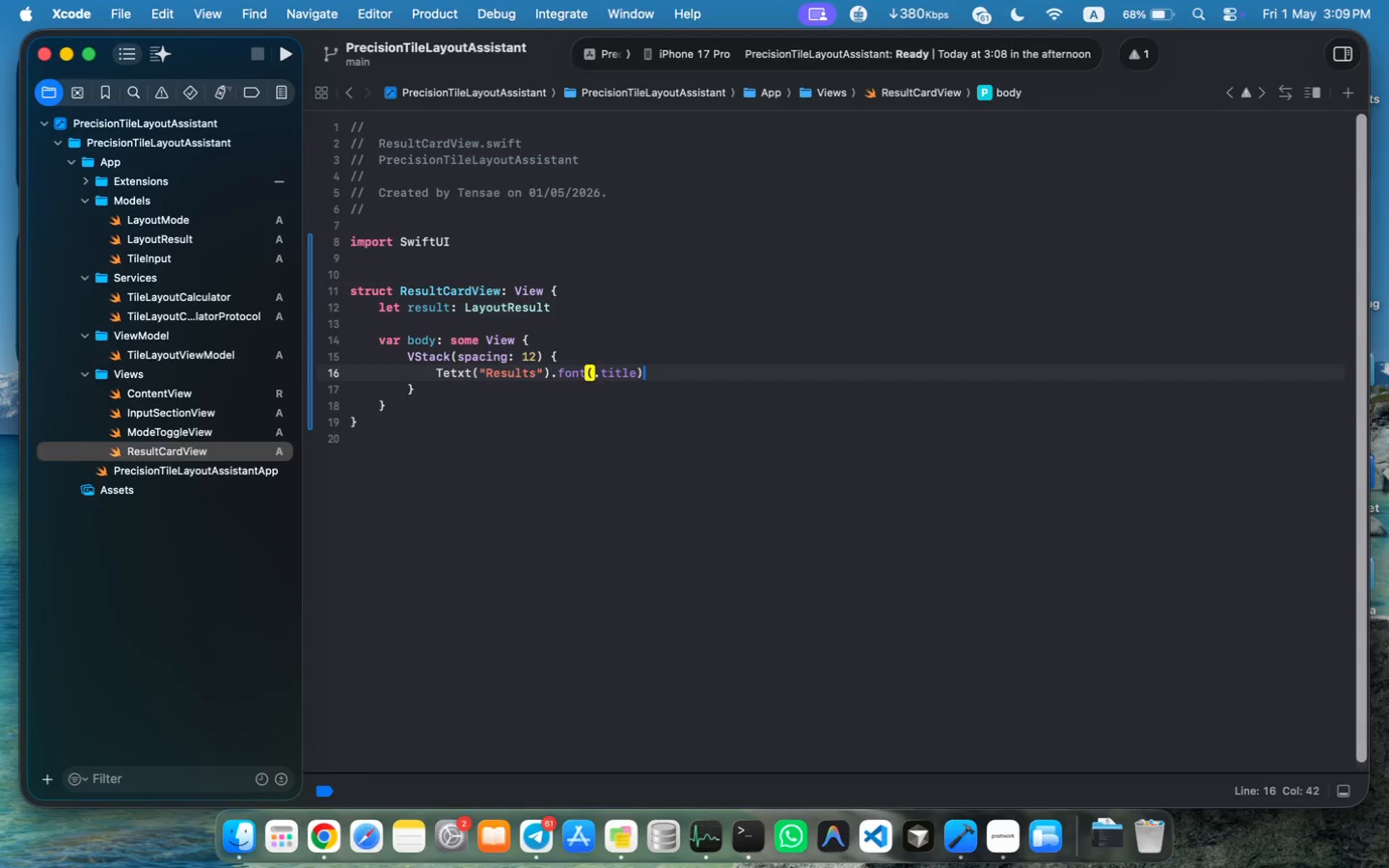 
key(ArrowLeft)
 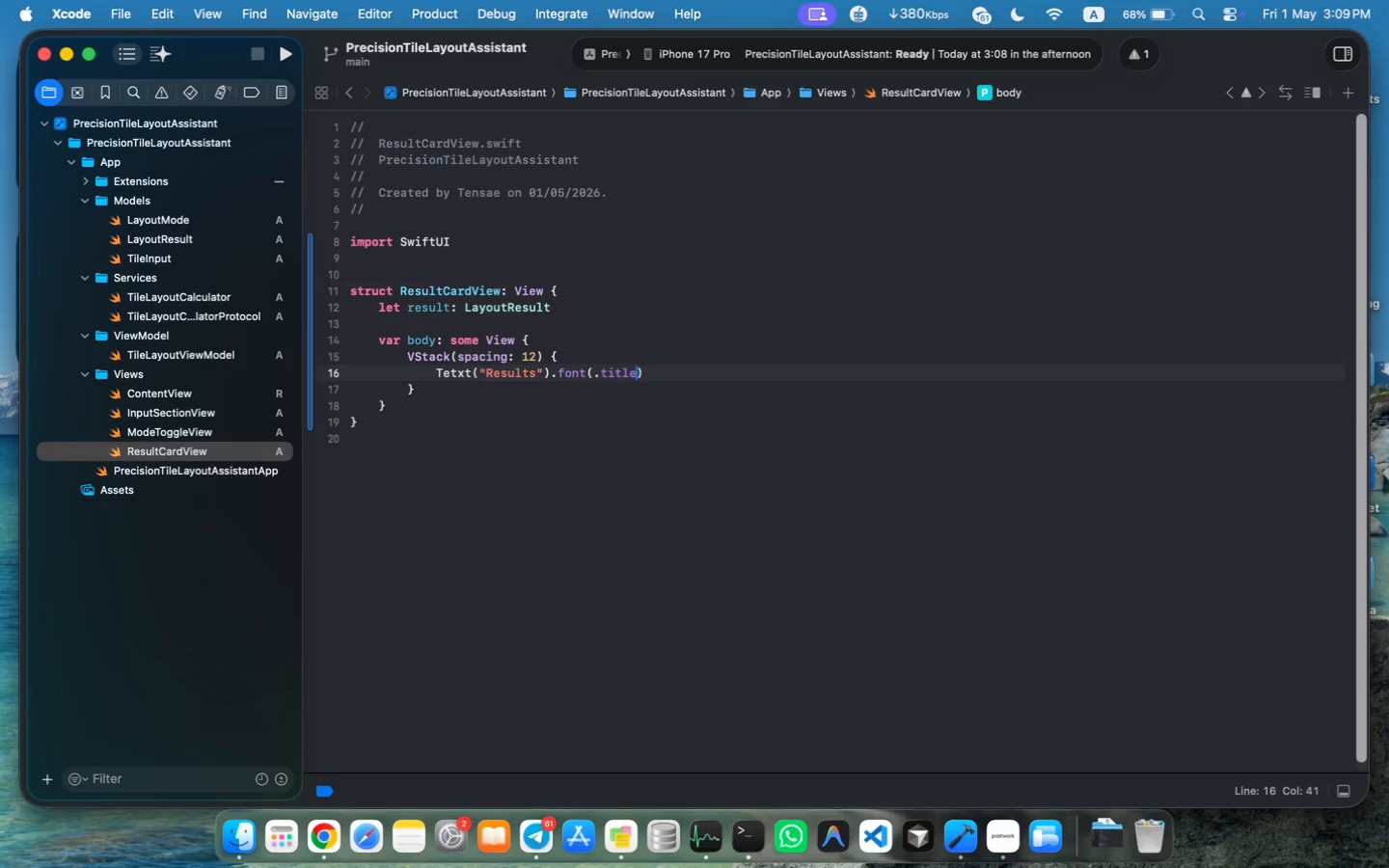 
key(2)
 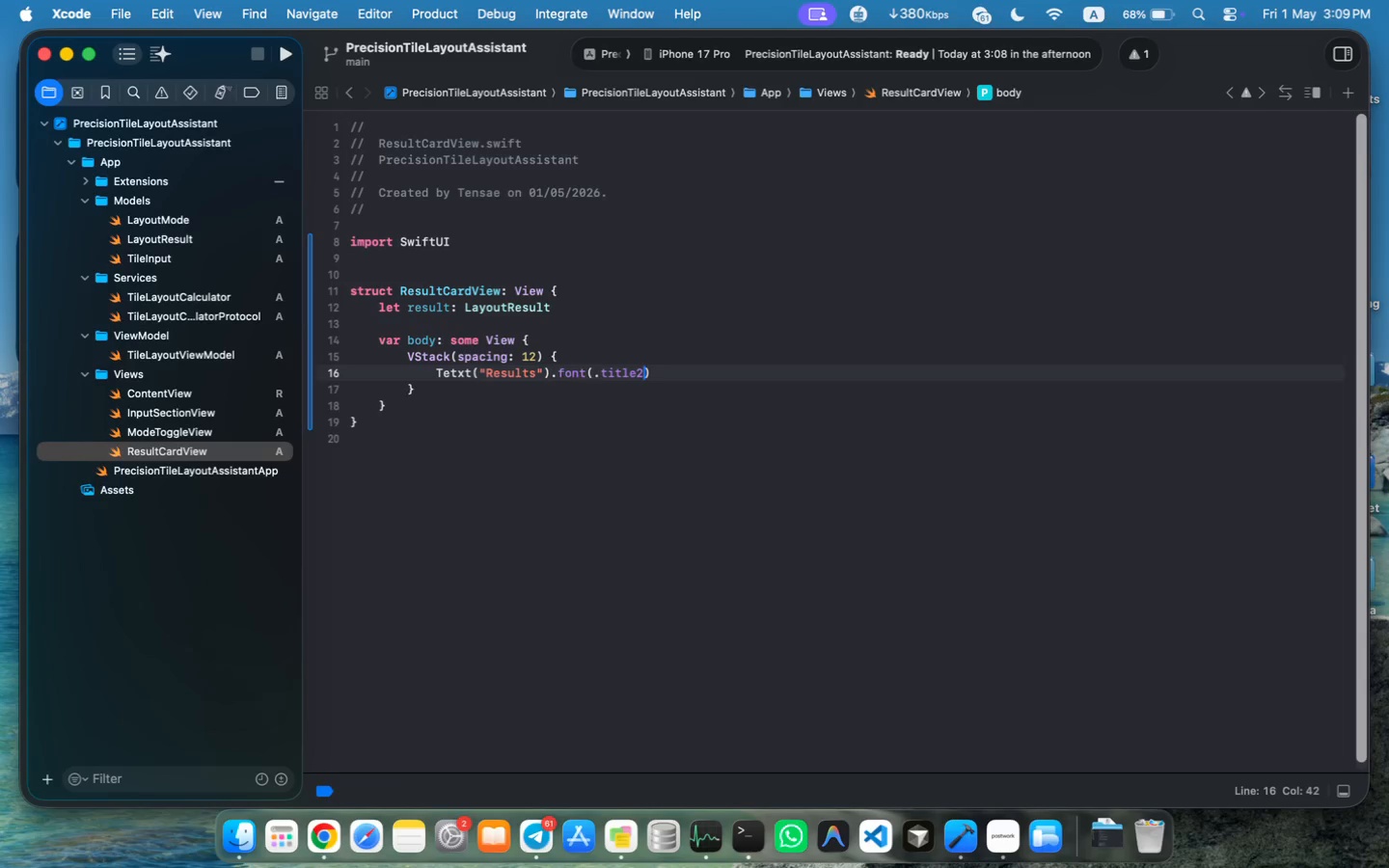 
key(ArrowRight)
 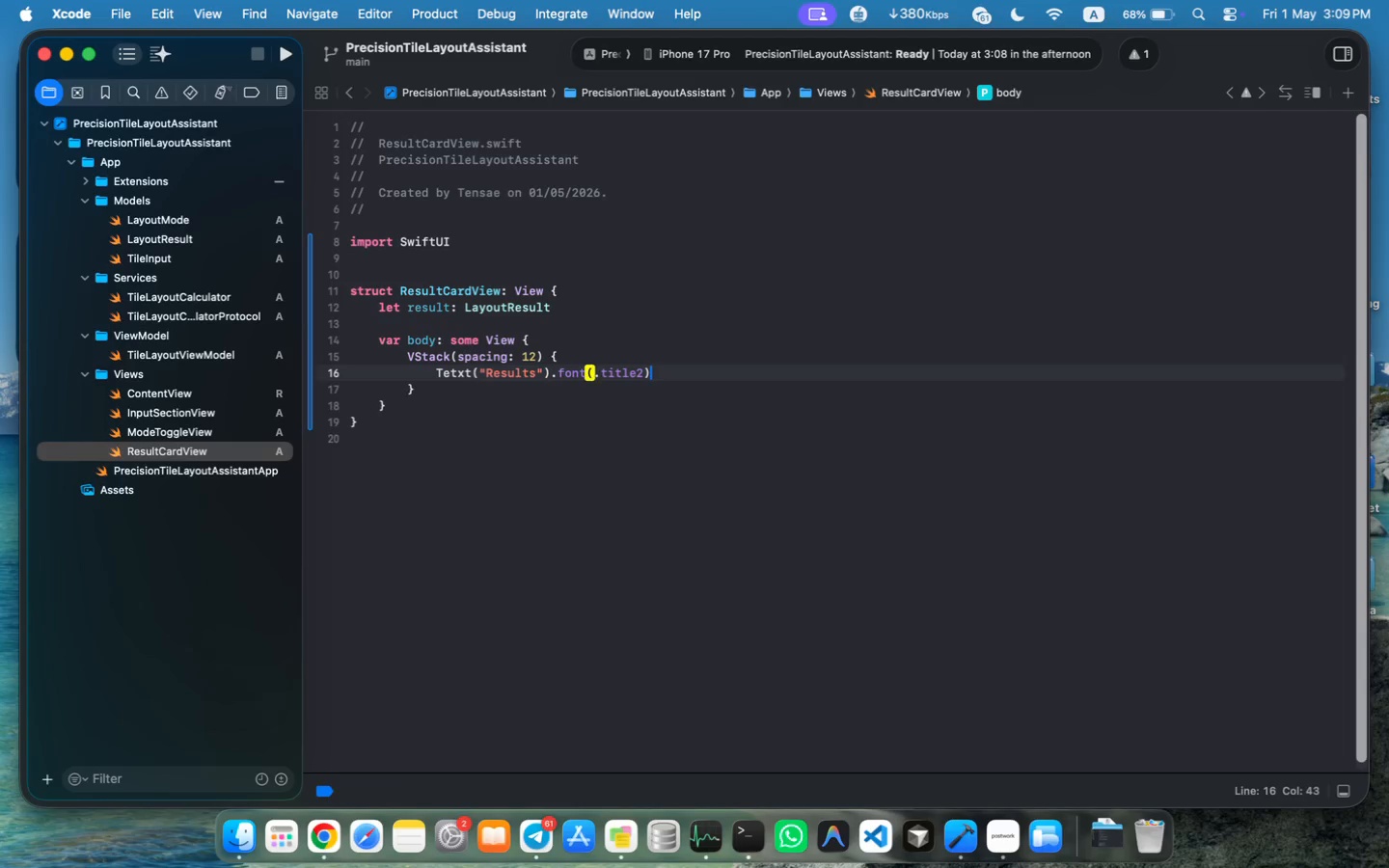 
key(ArrowLeft)
 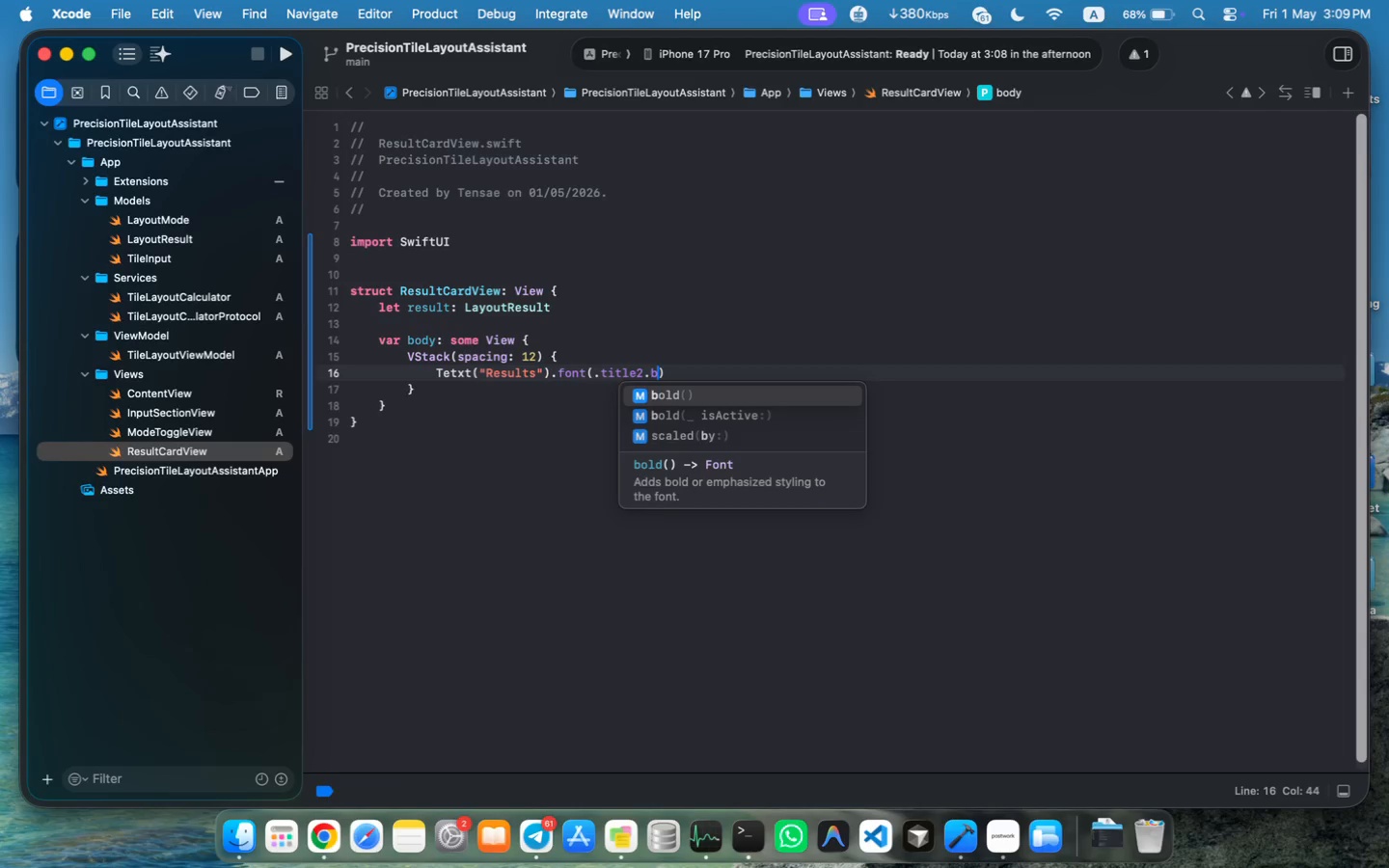 
type(.bold())
 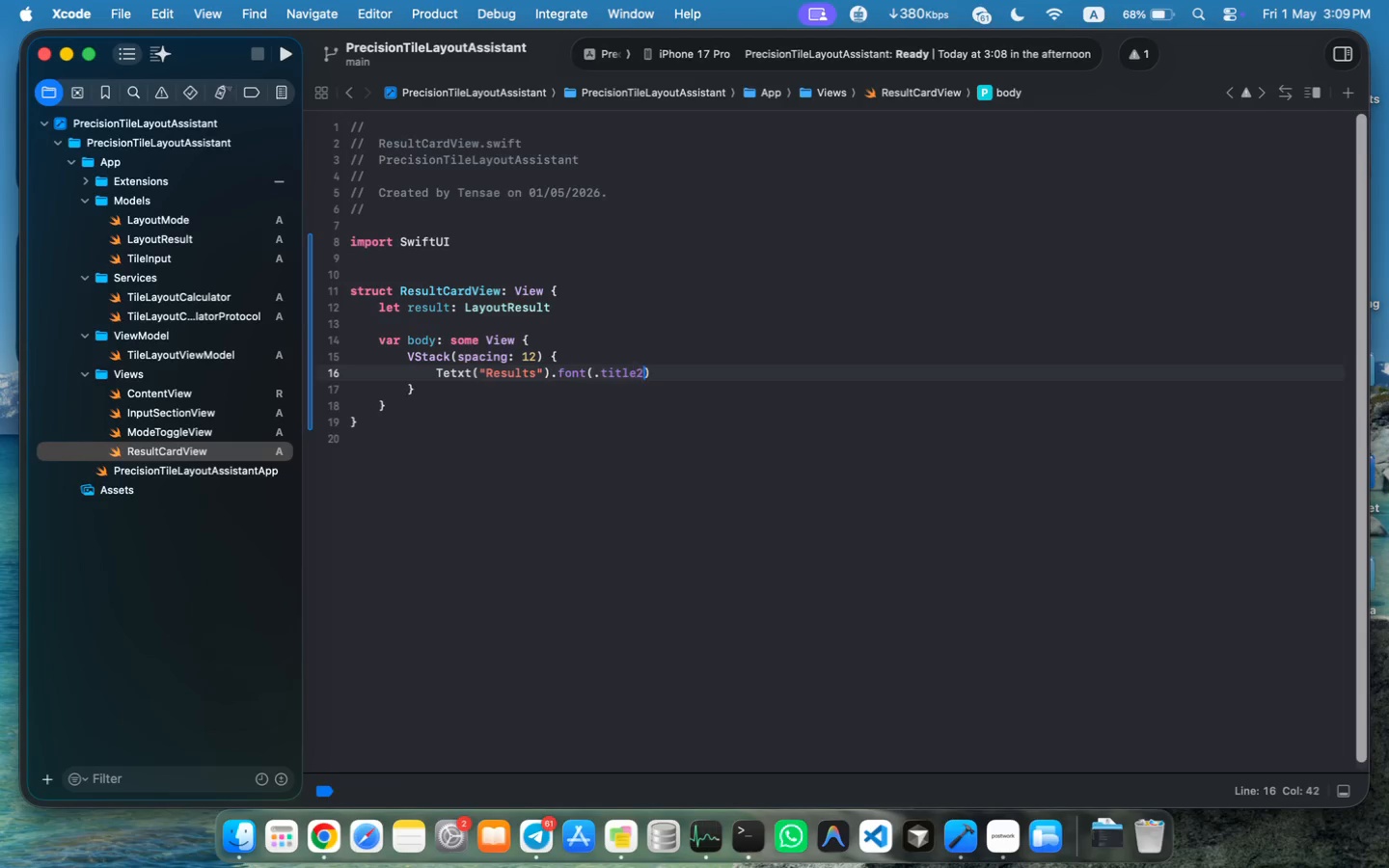 
 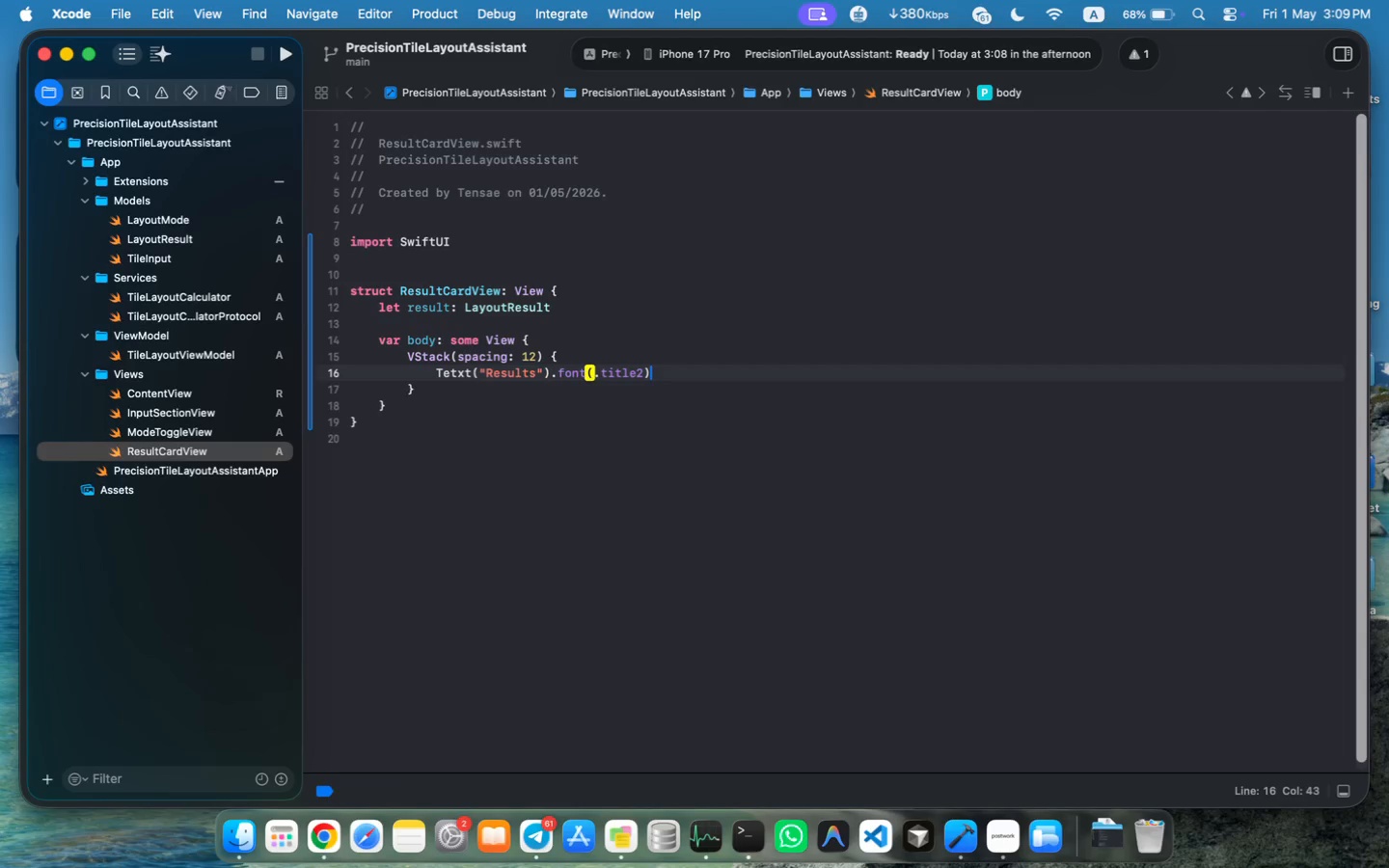 
key(ArrowRight)
 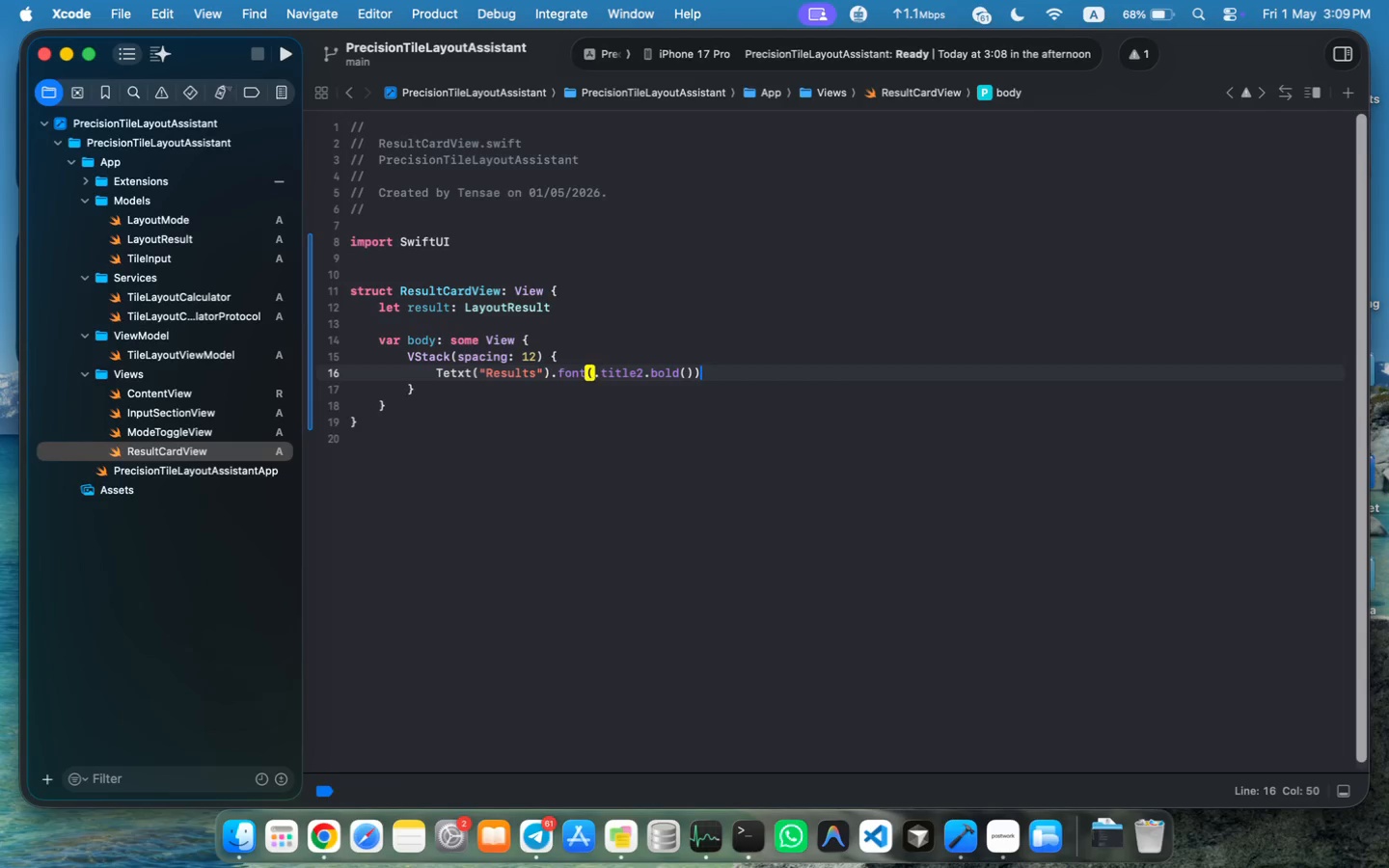 
key(Enter)
 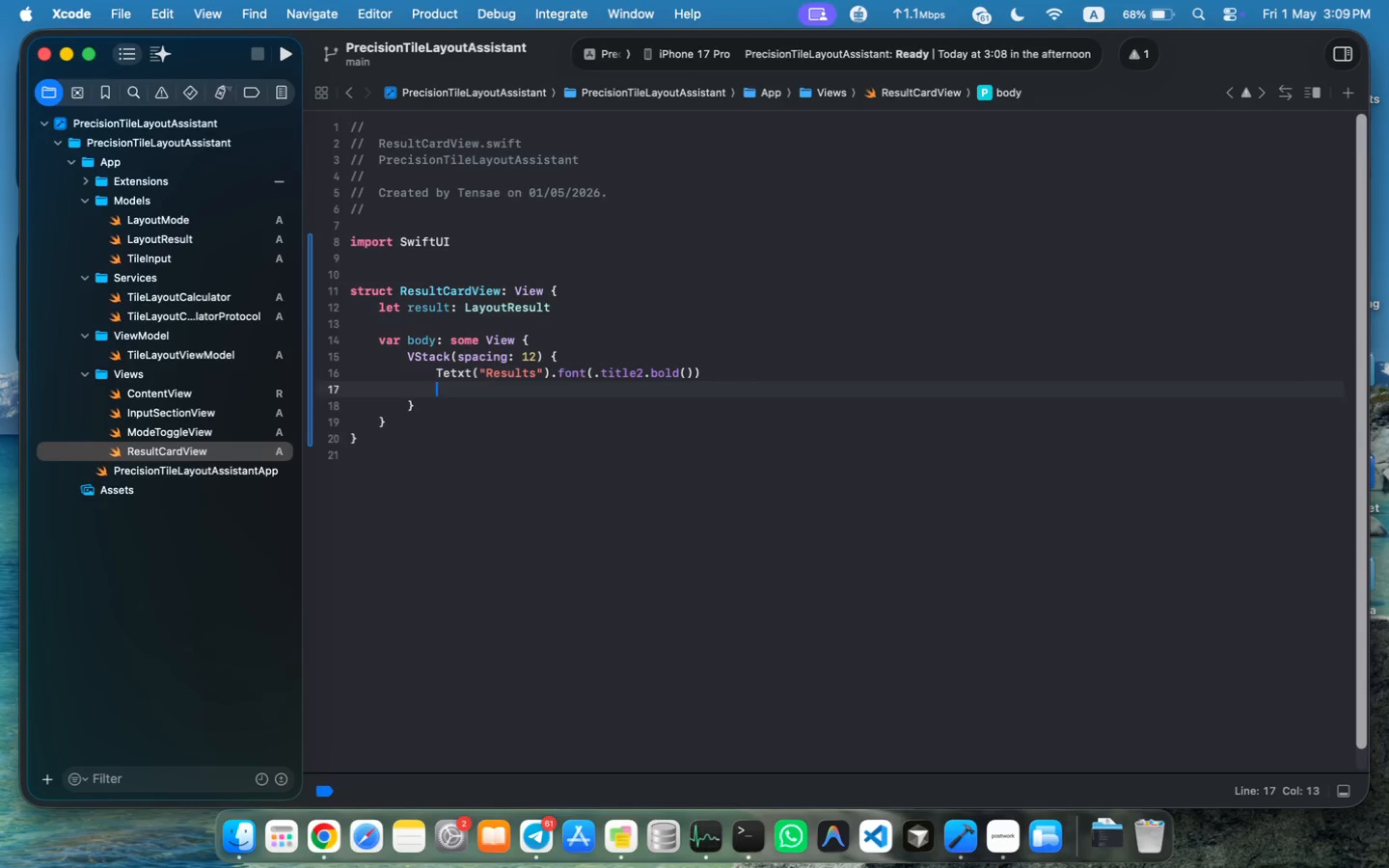 
key(Enter)
 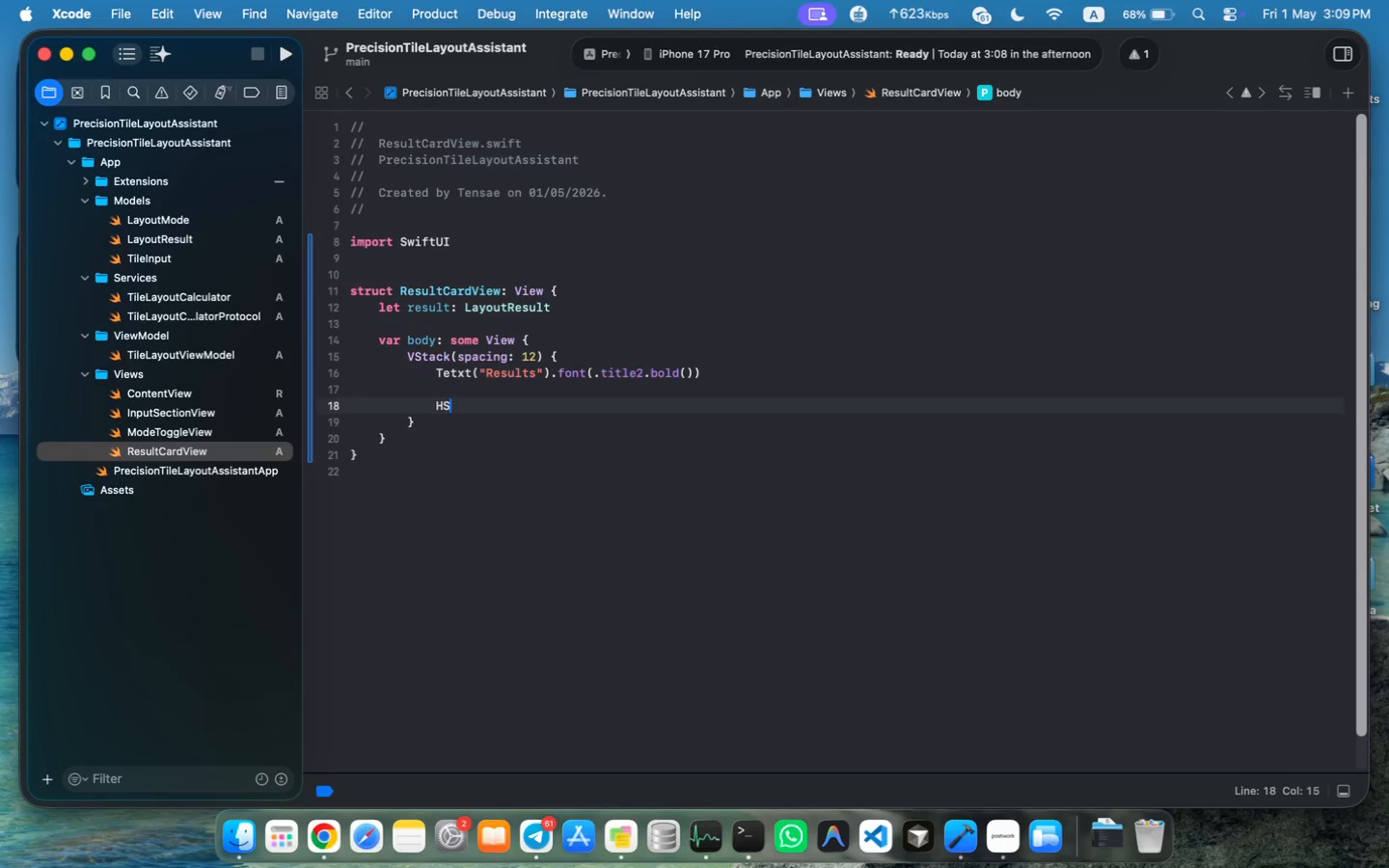 
type(HST)
key(Tab)
type(VS)
 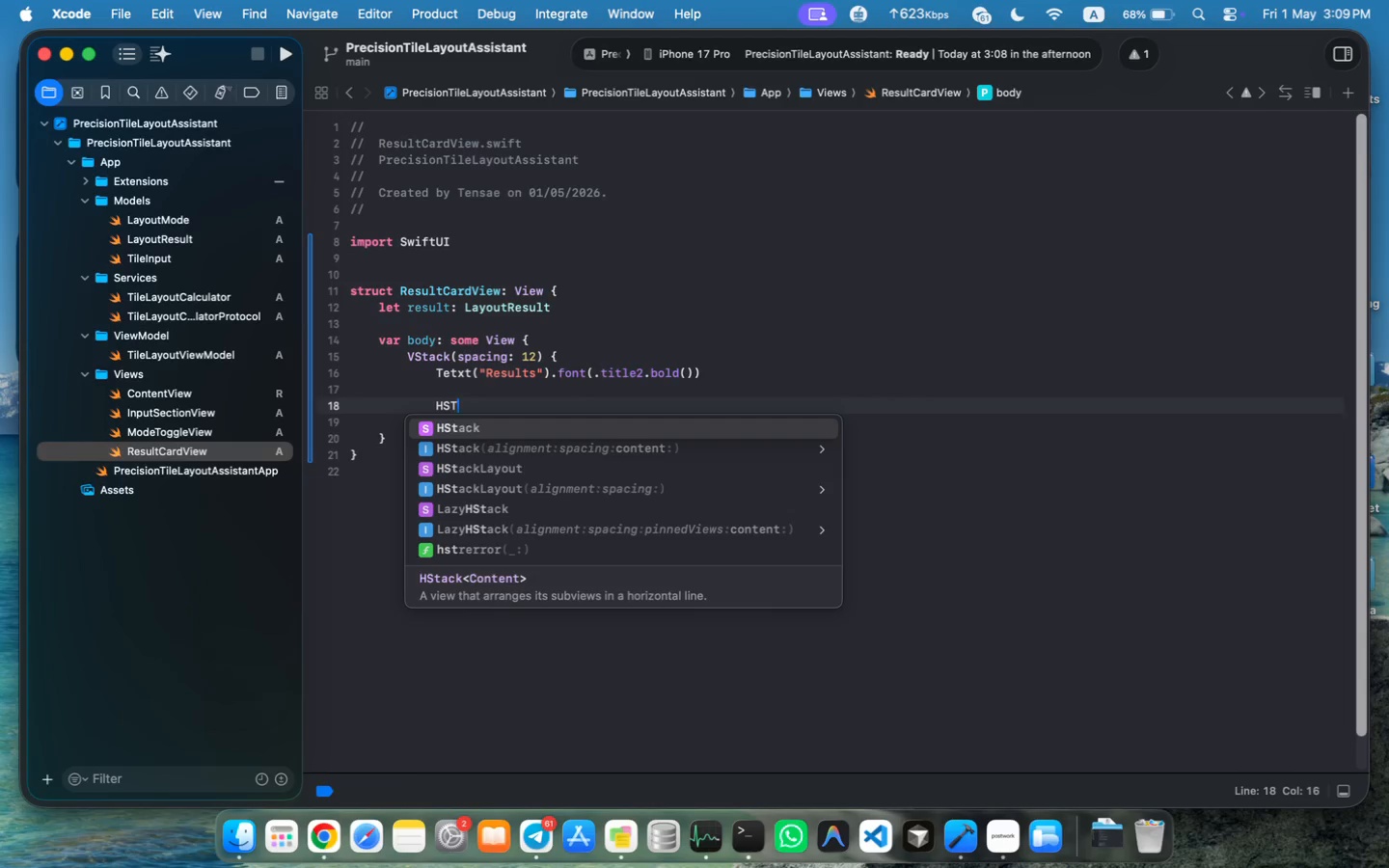 
key(Enter)
 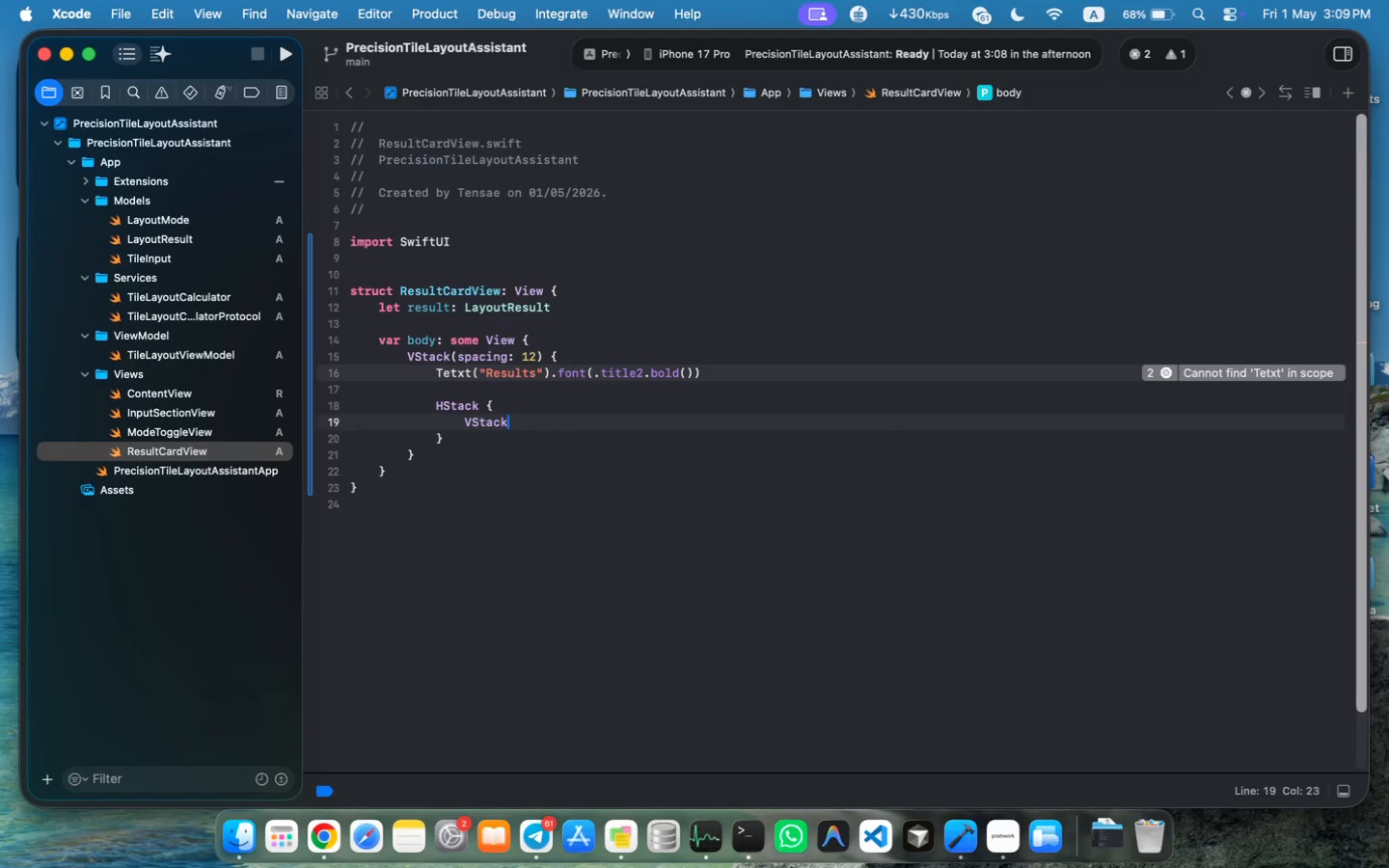 
key(Space)
 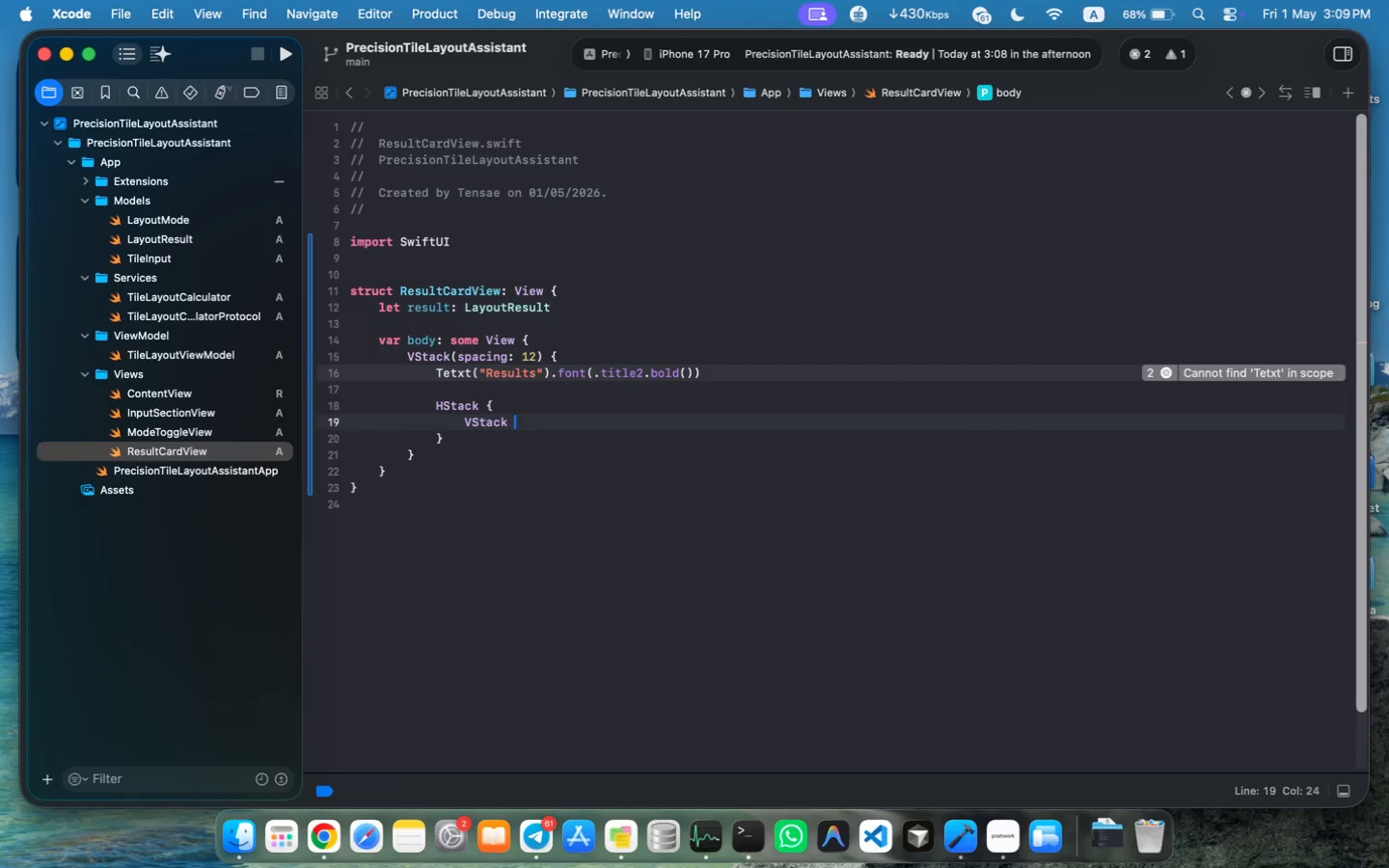 
key(Shift+ShiftLeft)
 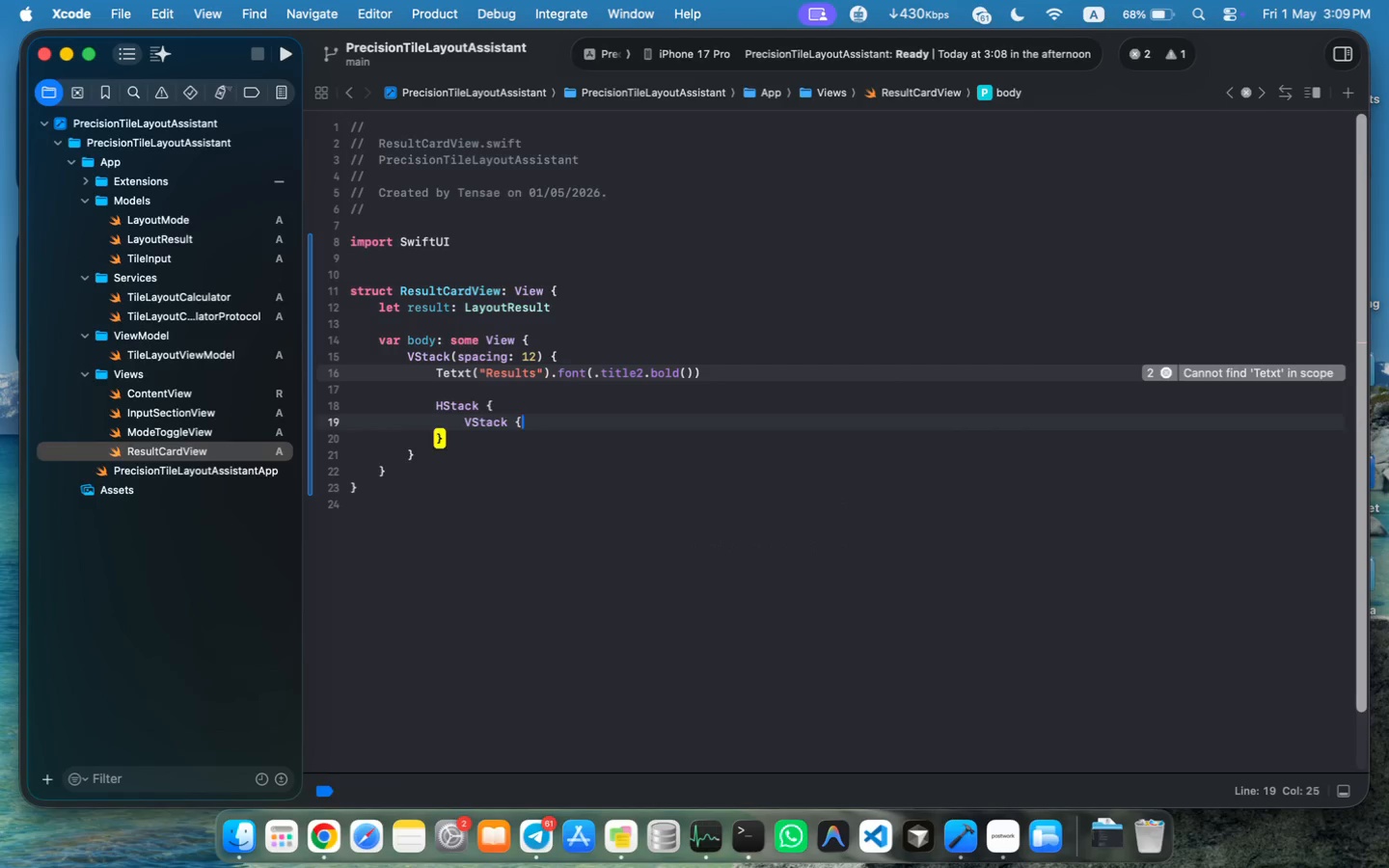 
key(Shift+BracketLeft)
 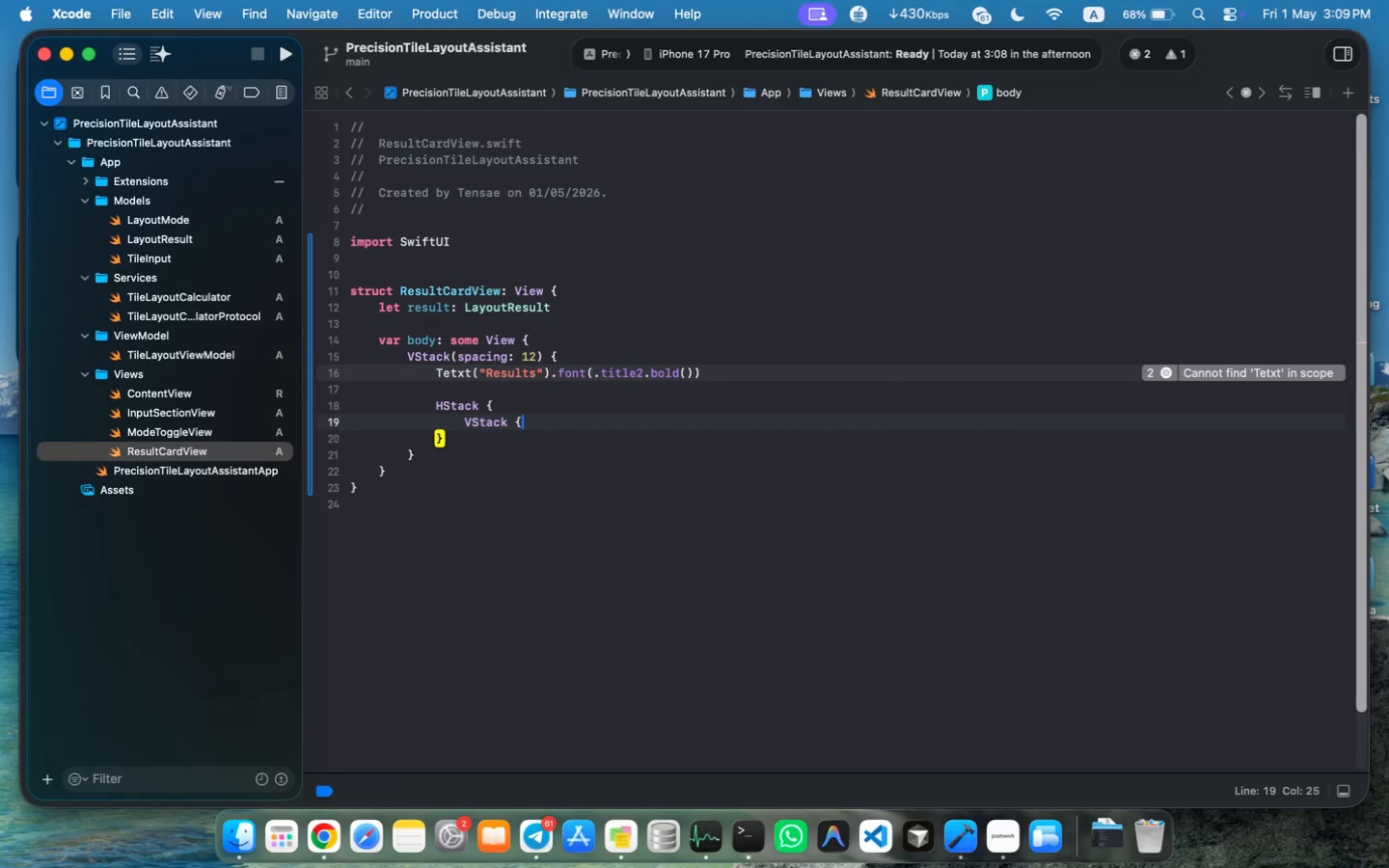 
key(Enter)
 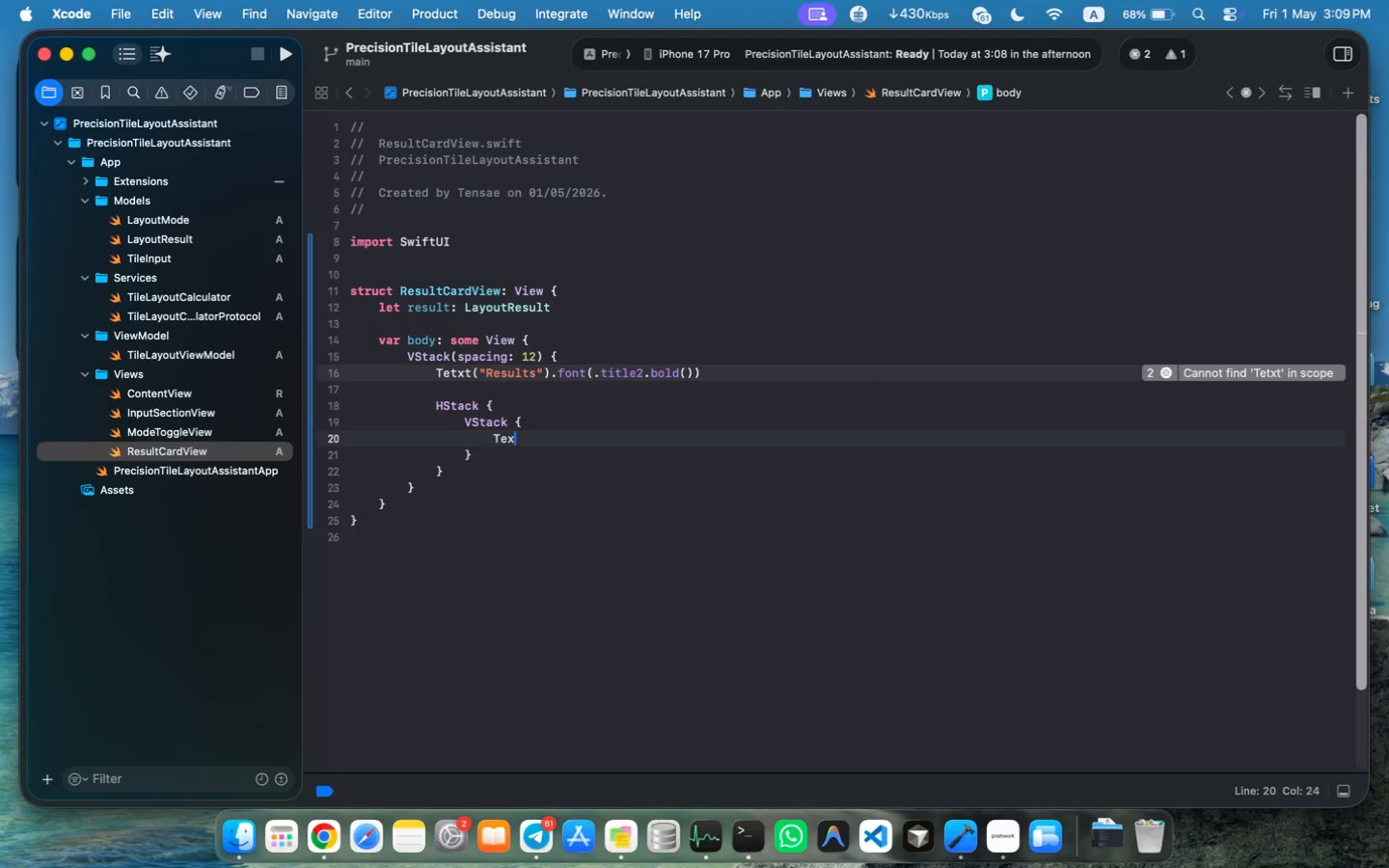 
type(Text("FirstCut)
 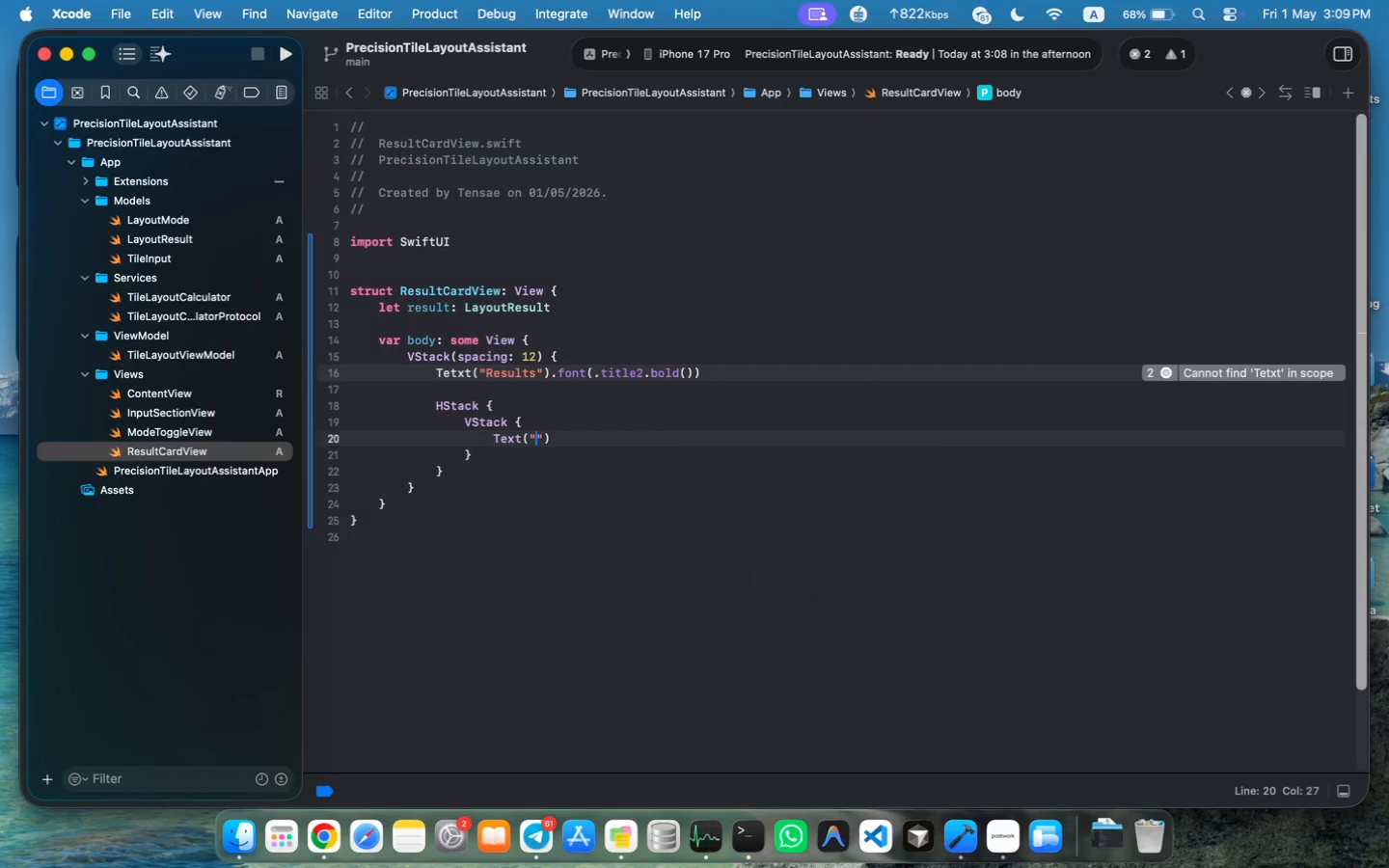 
key(ArrowLeft)
 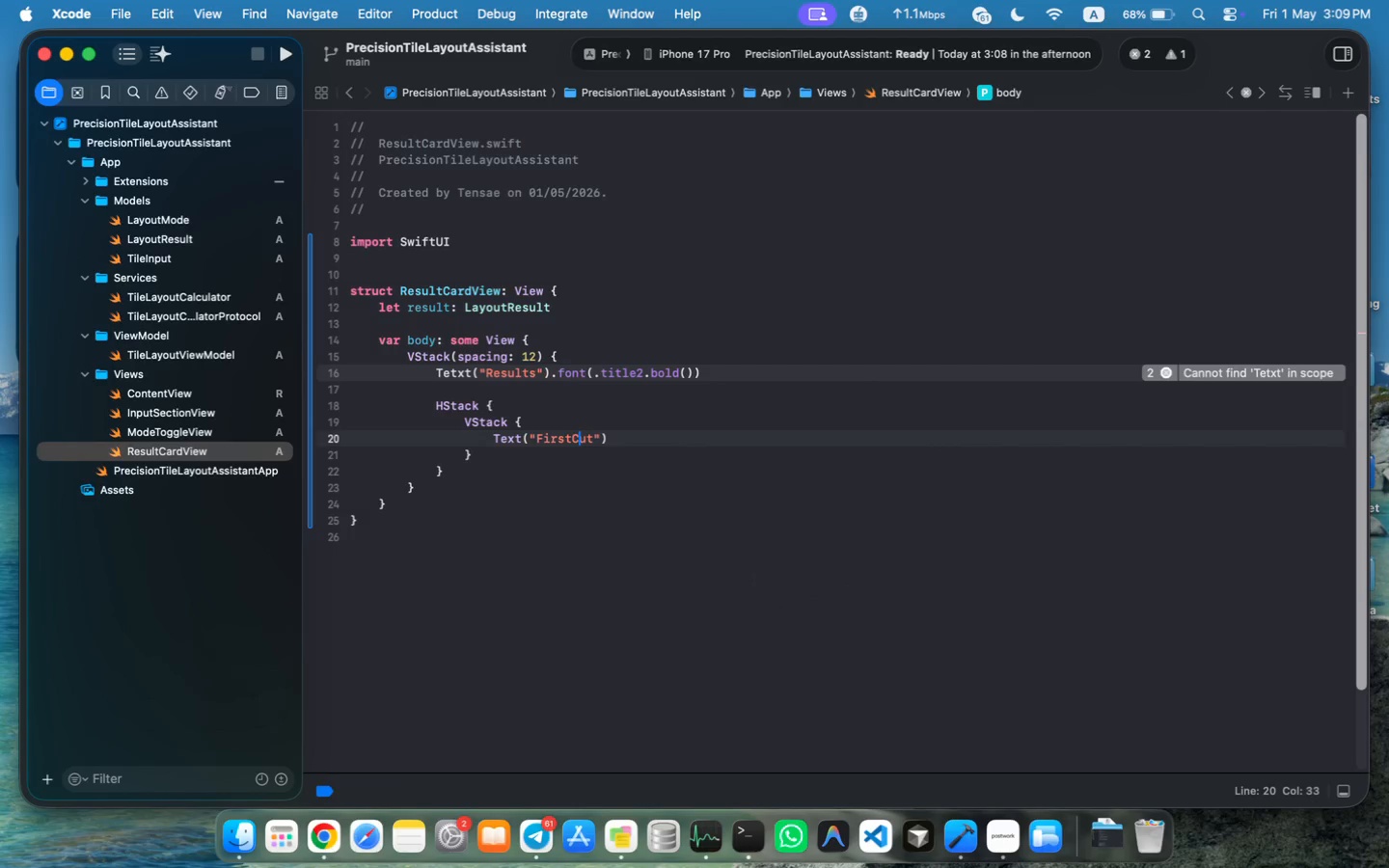 
key(ArrowLeft)
 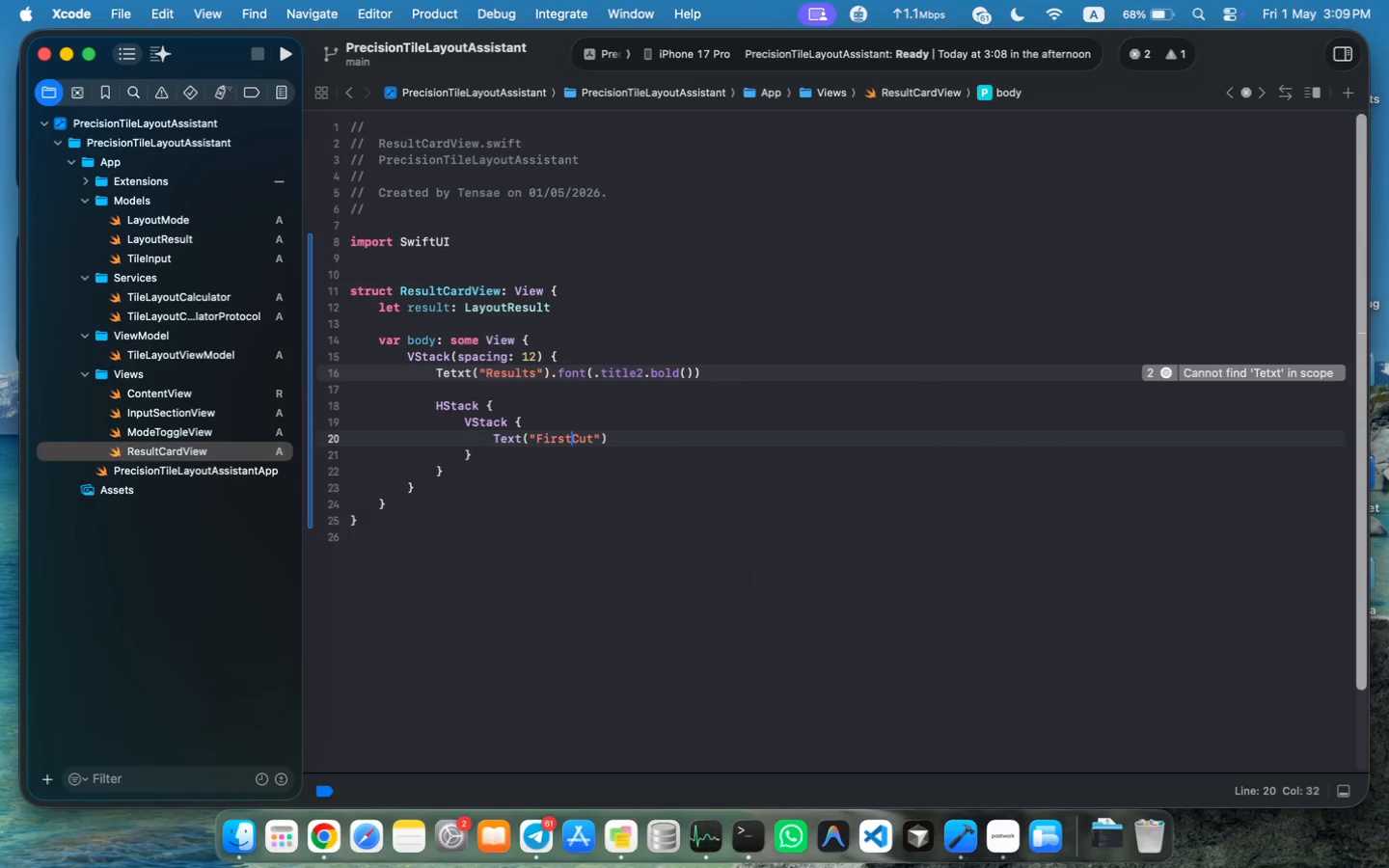 
key(ArrowLeft)
 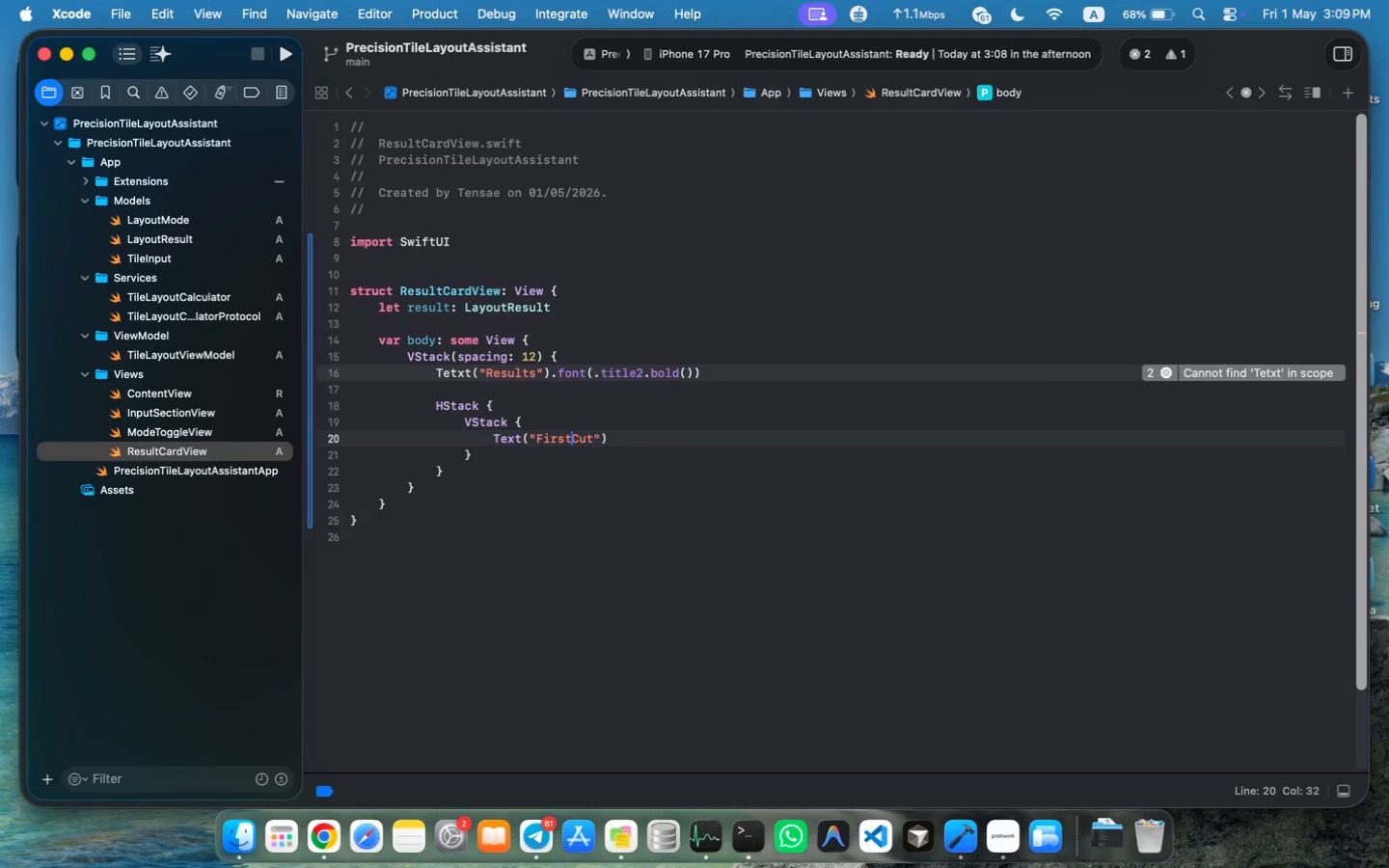 
key(ArrowLeft)
 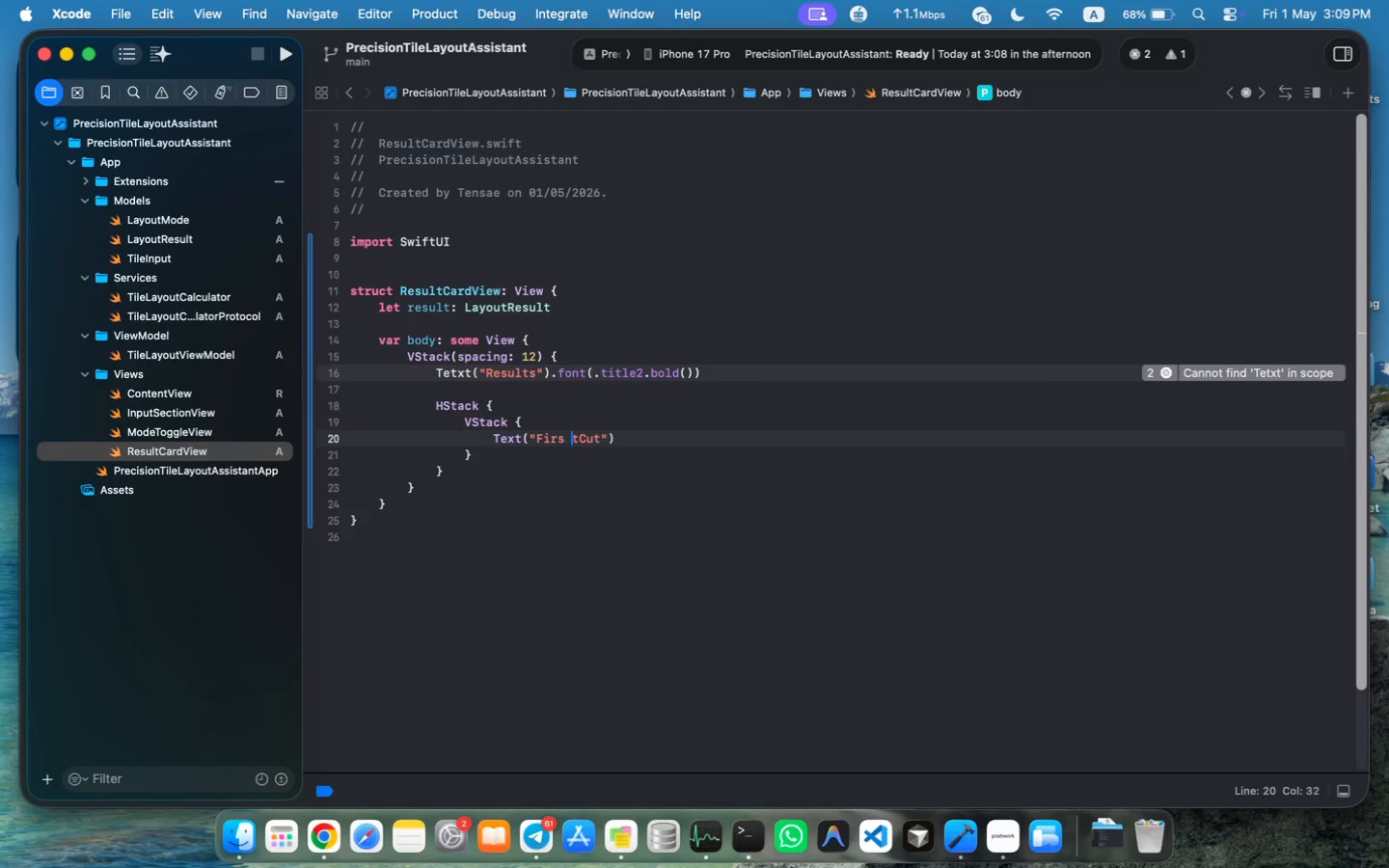 
key(Space)
 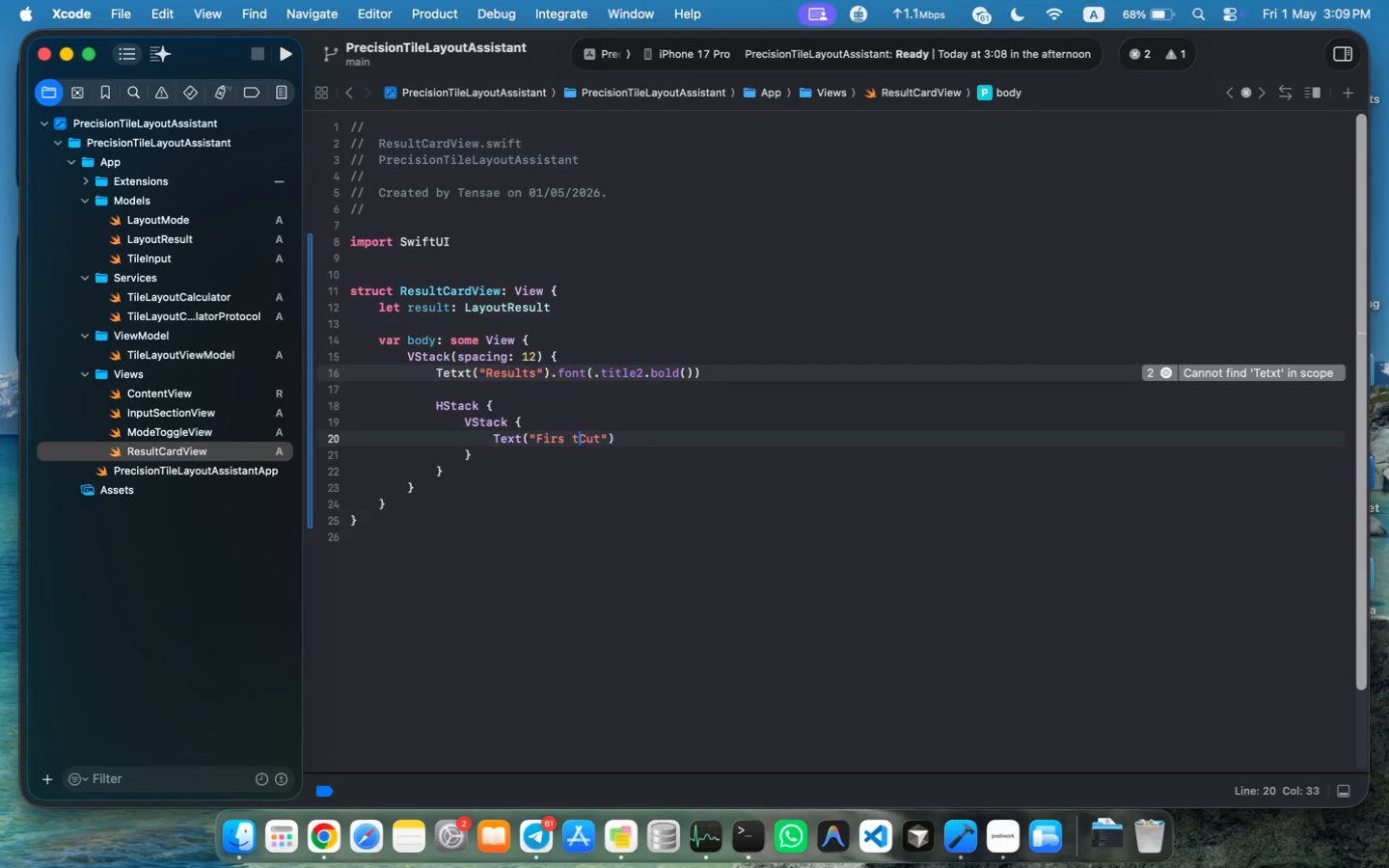 
key(ArrowRight)
 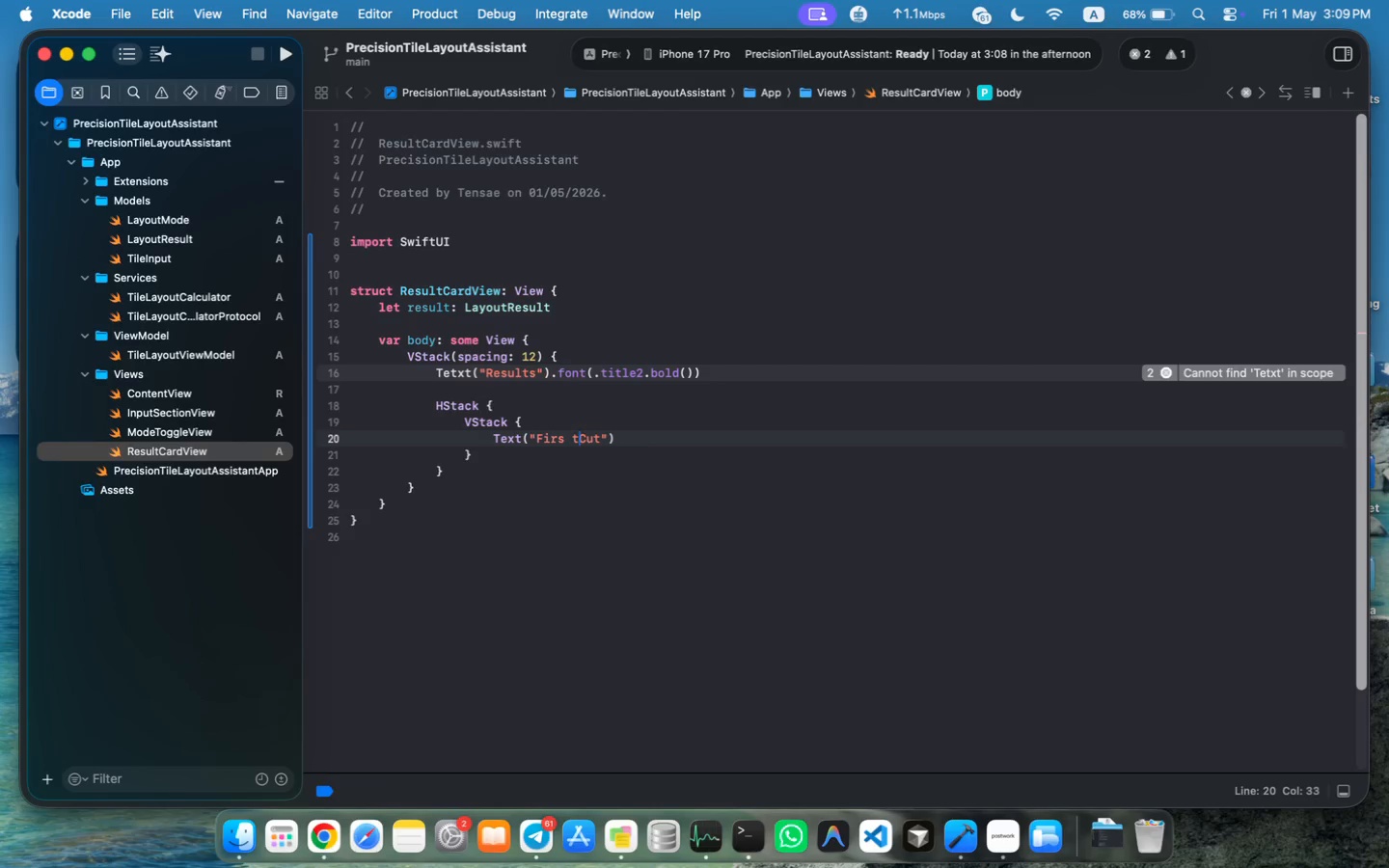 
key(Space)
 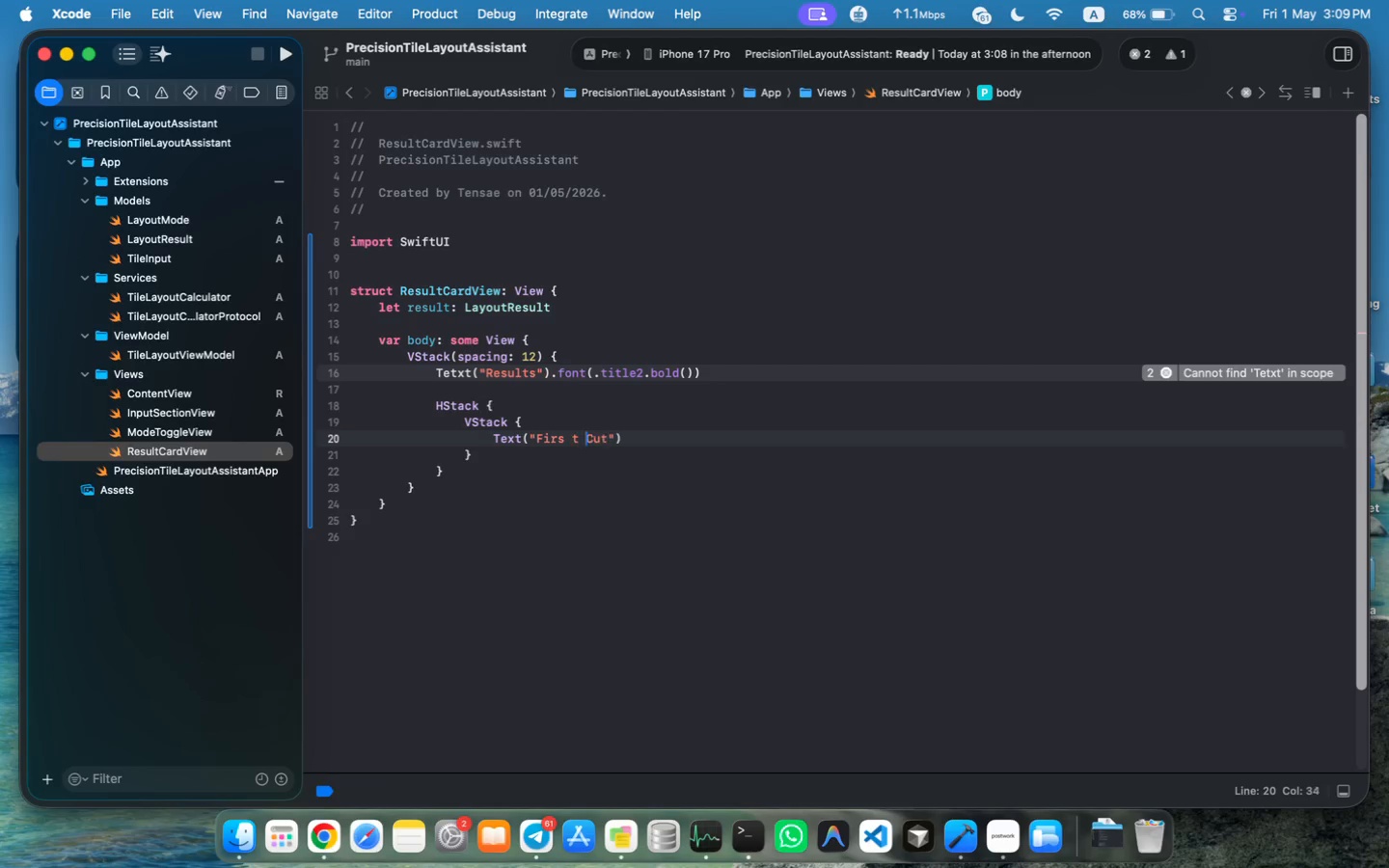 
key(ArrowLeft)
 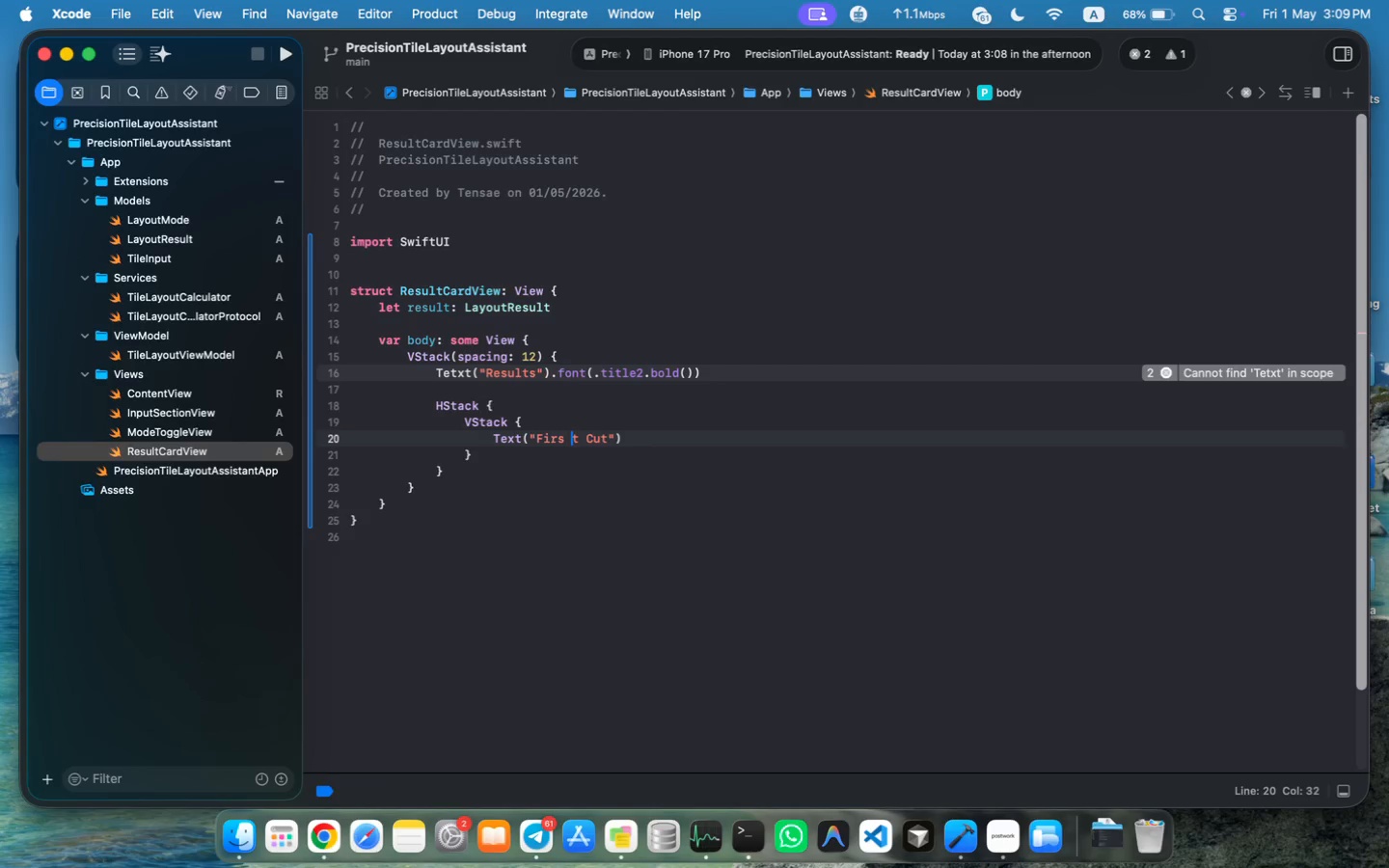 
key(ArrowLeft)
 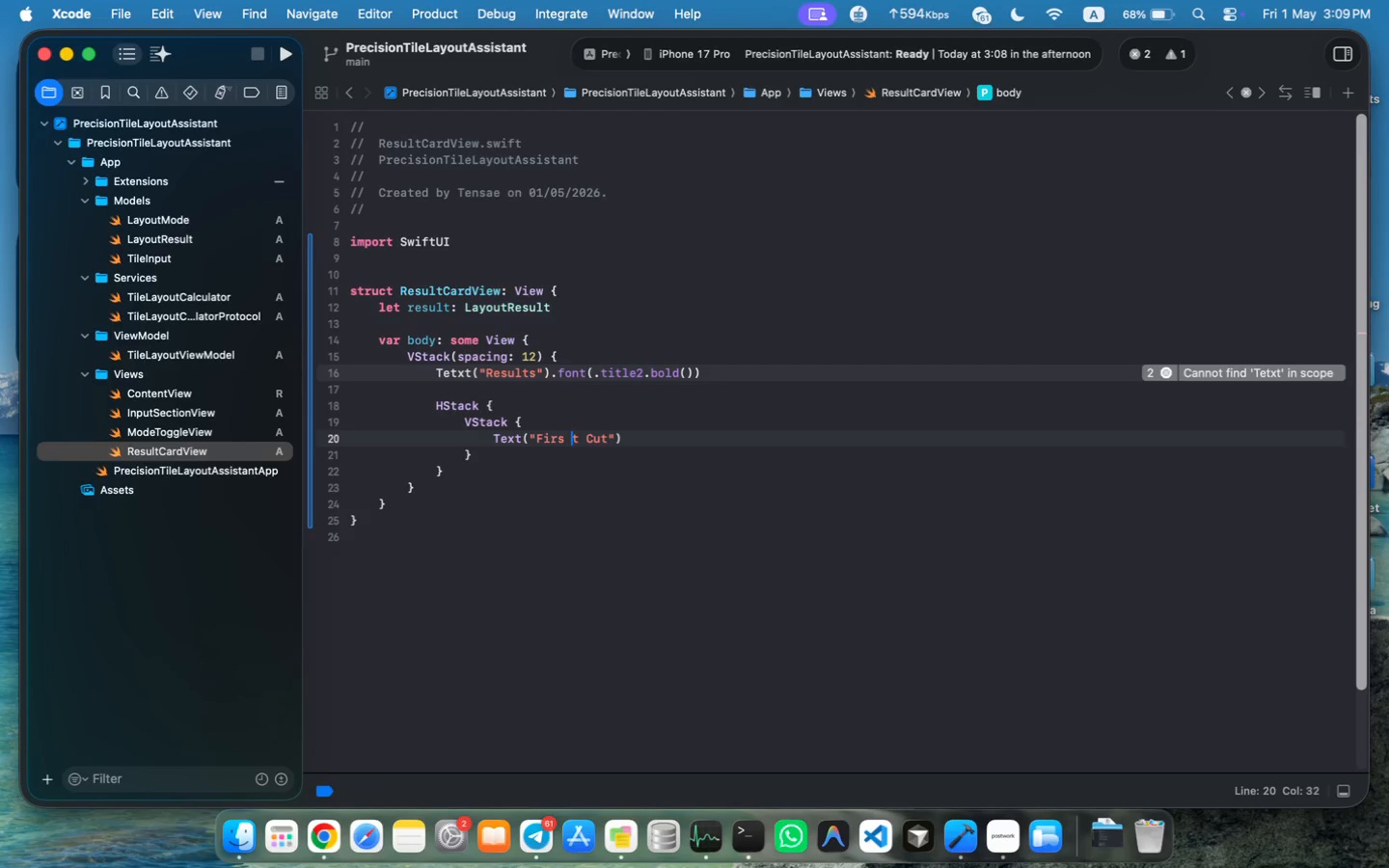 
key(Backspace)
 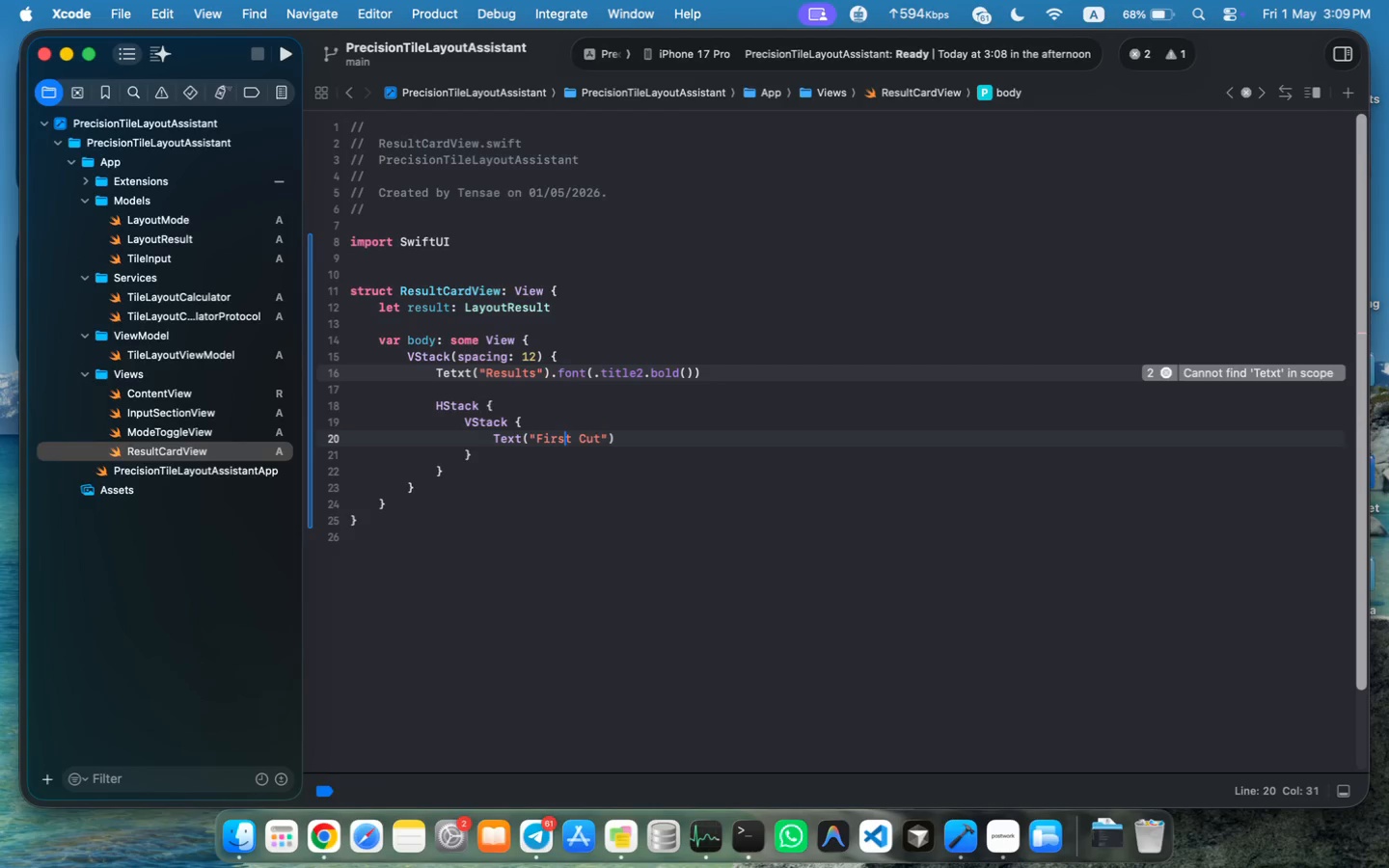 
key(Meta+MetaRight)
 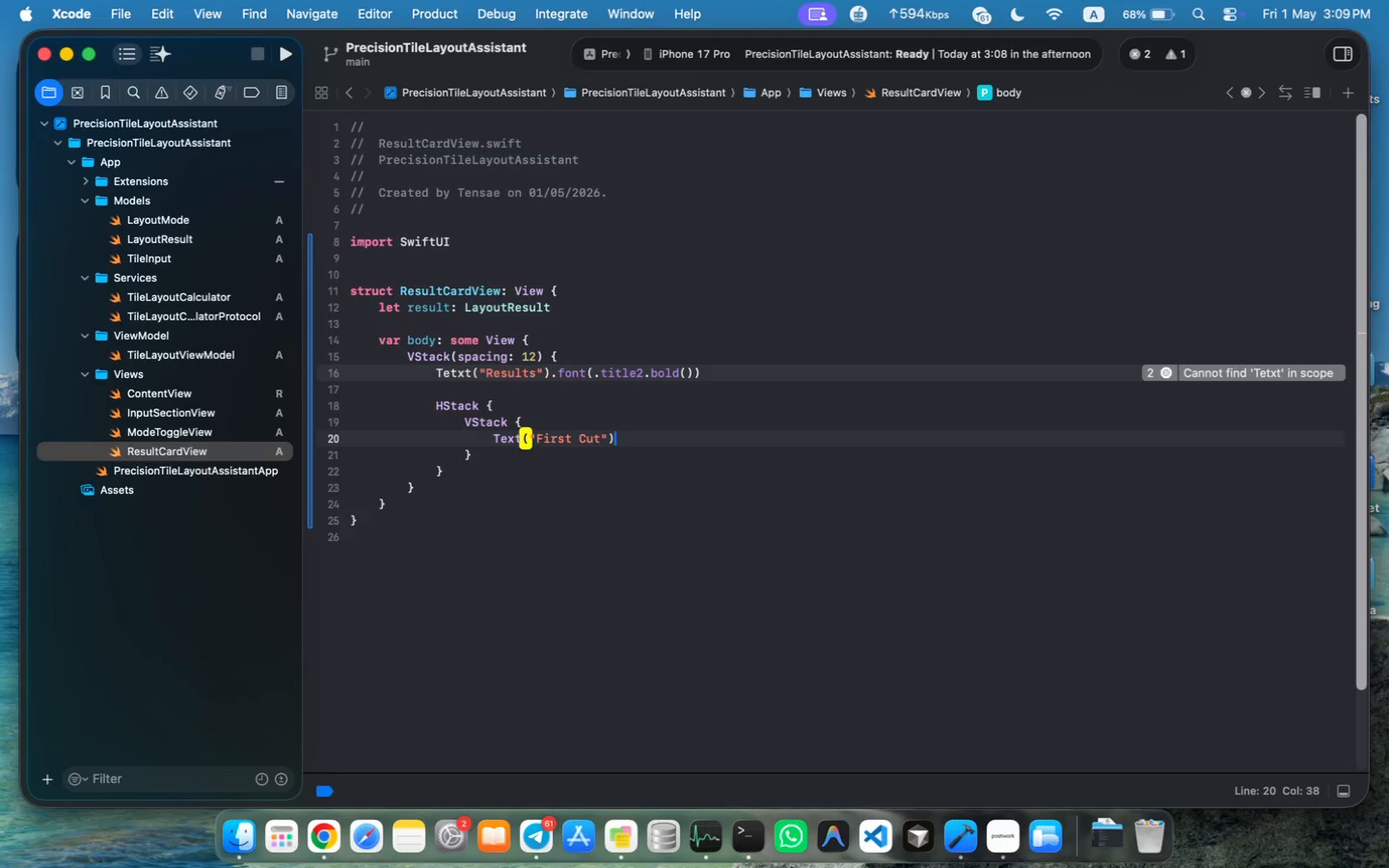 
key(Meta+ArrowRight)
 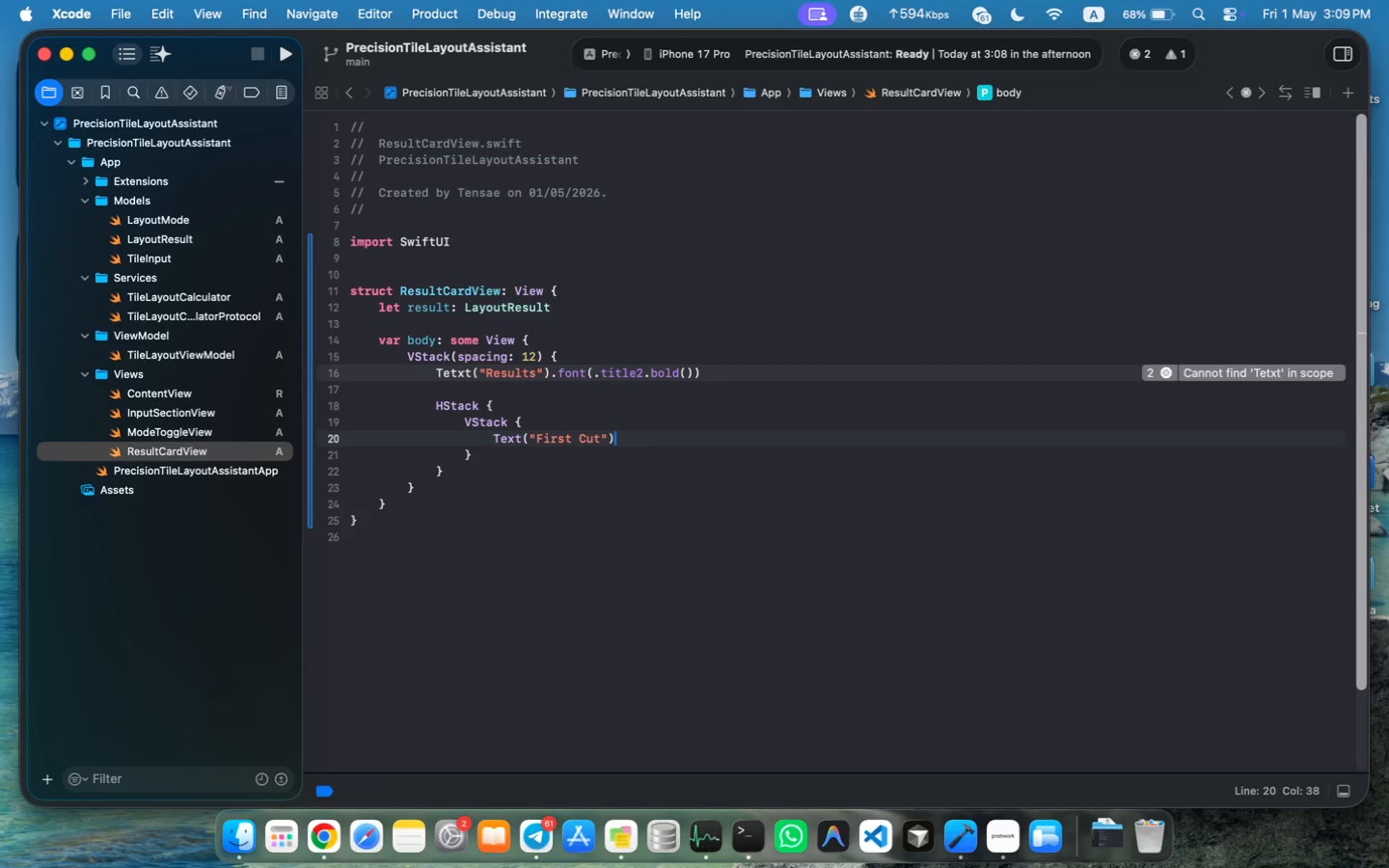 
key(Enter)
 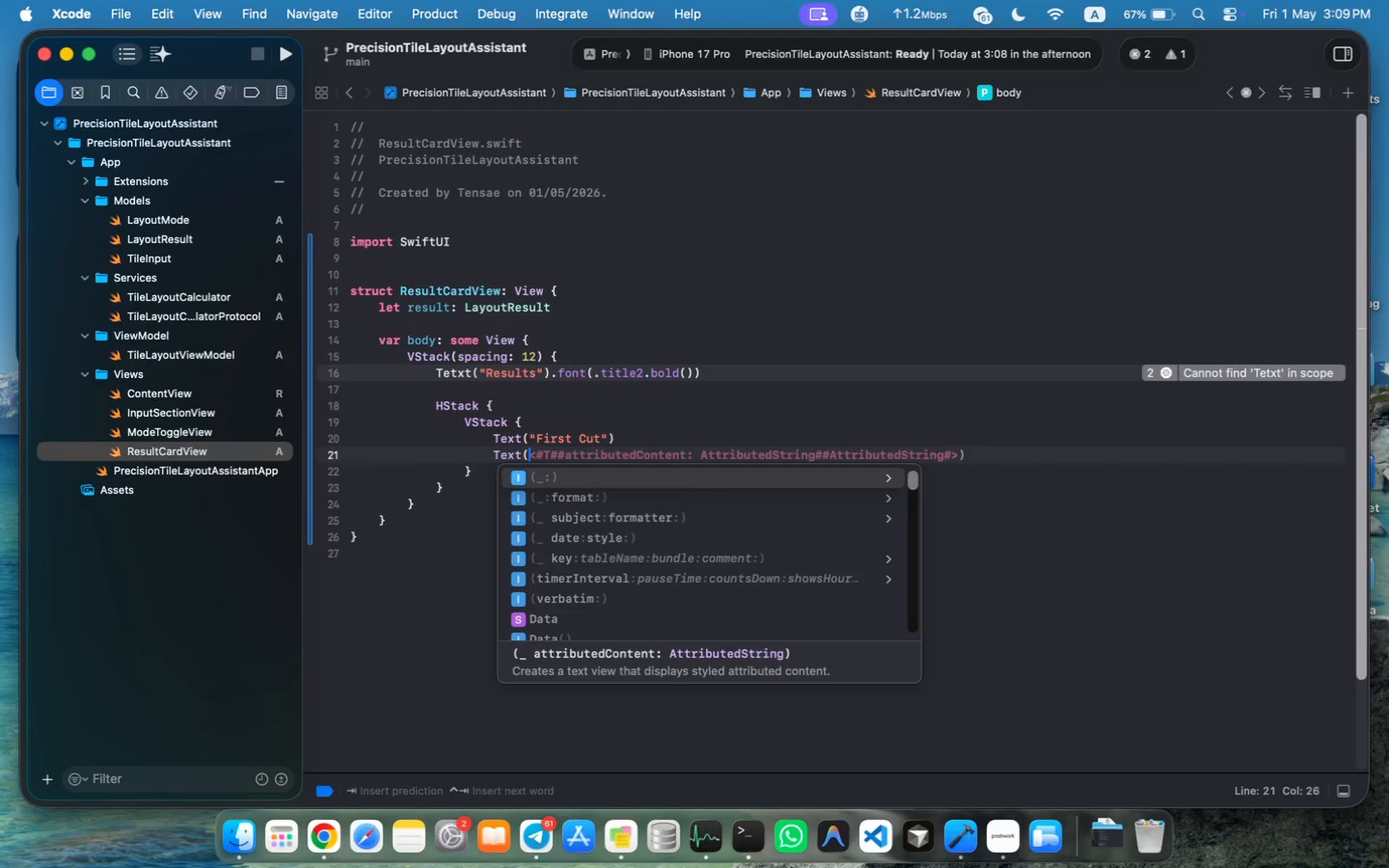 
type(Text(result.)
key(Tab)
type(.fo)
 